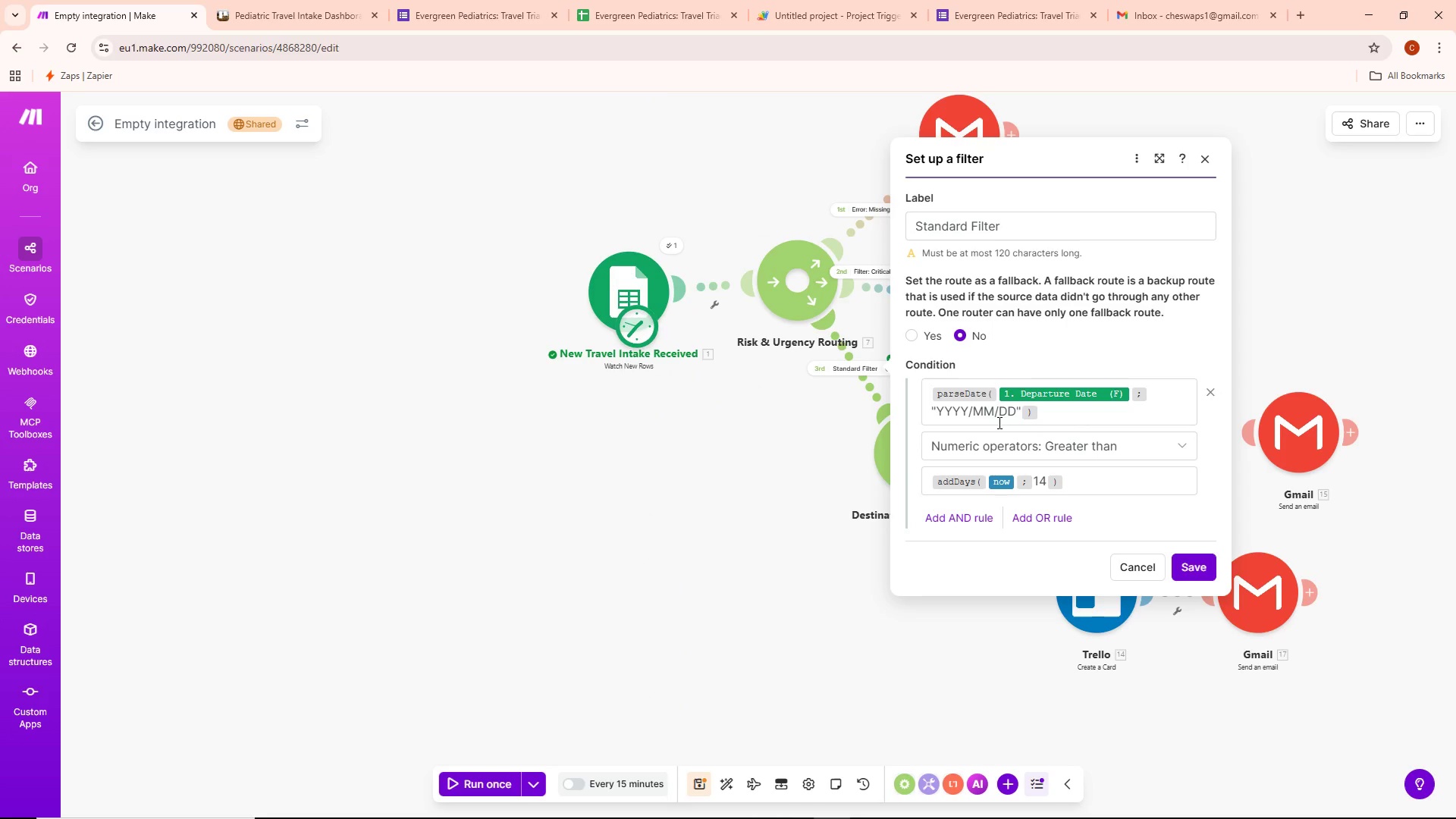 
left_click_drag(start_coordinate=[776, 450], to_coordinate=[777, 441])
 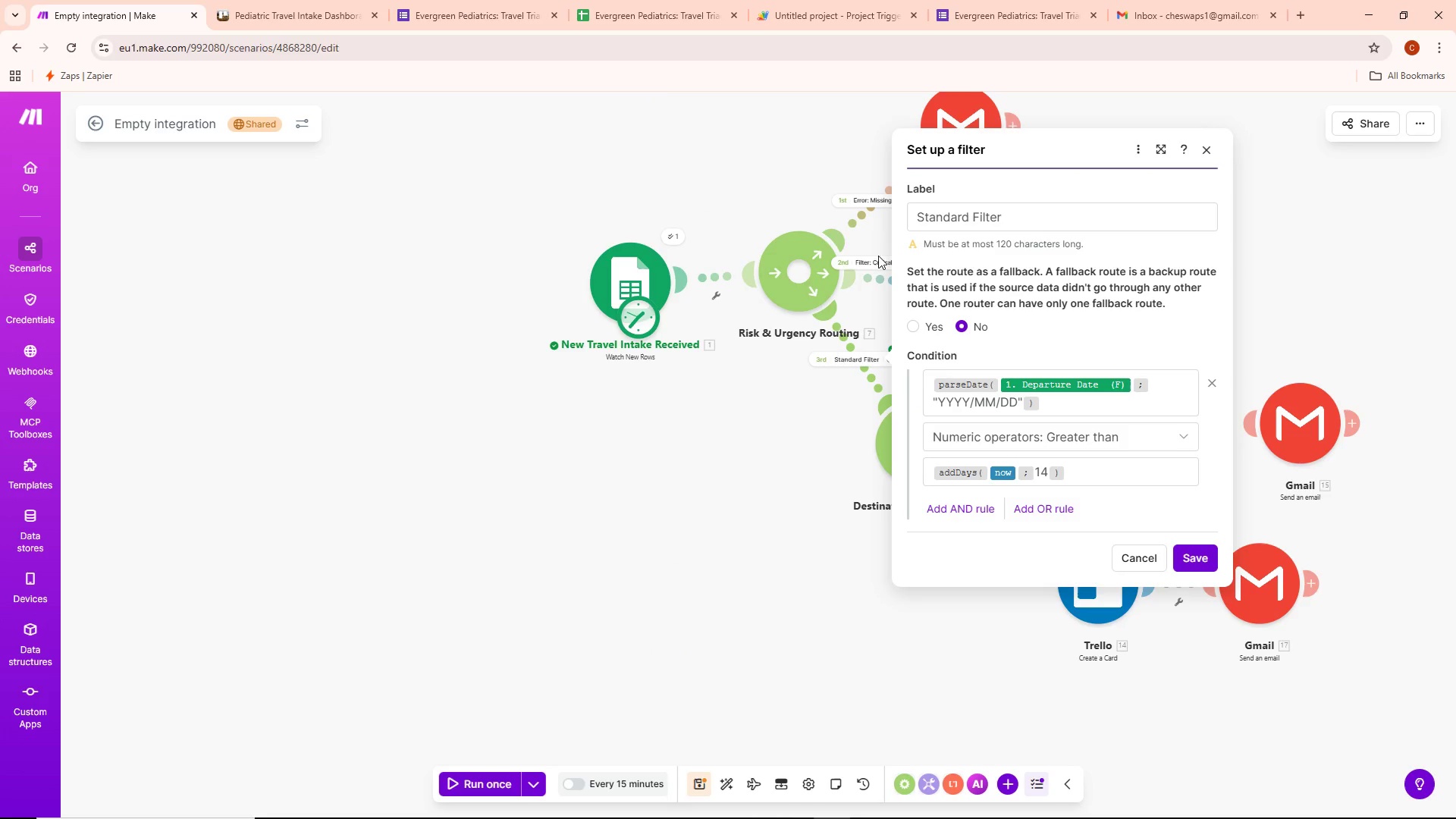 
left_click([877, 256])
 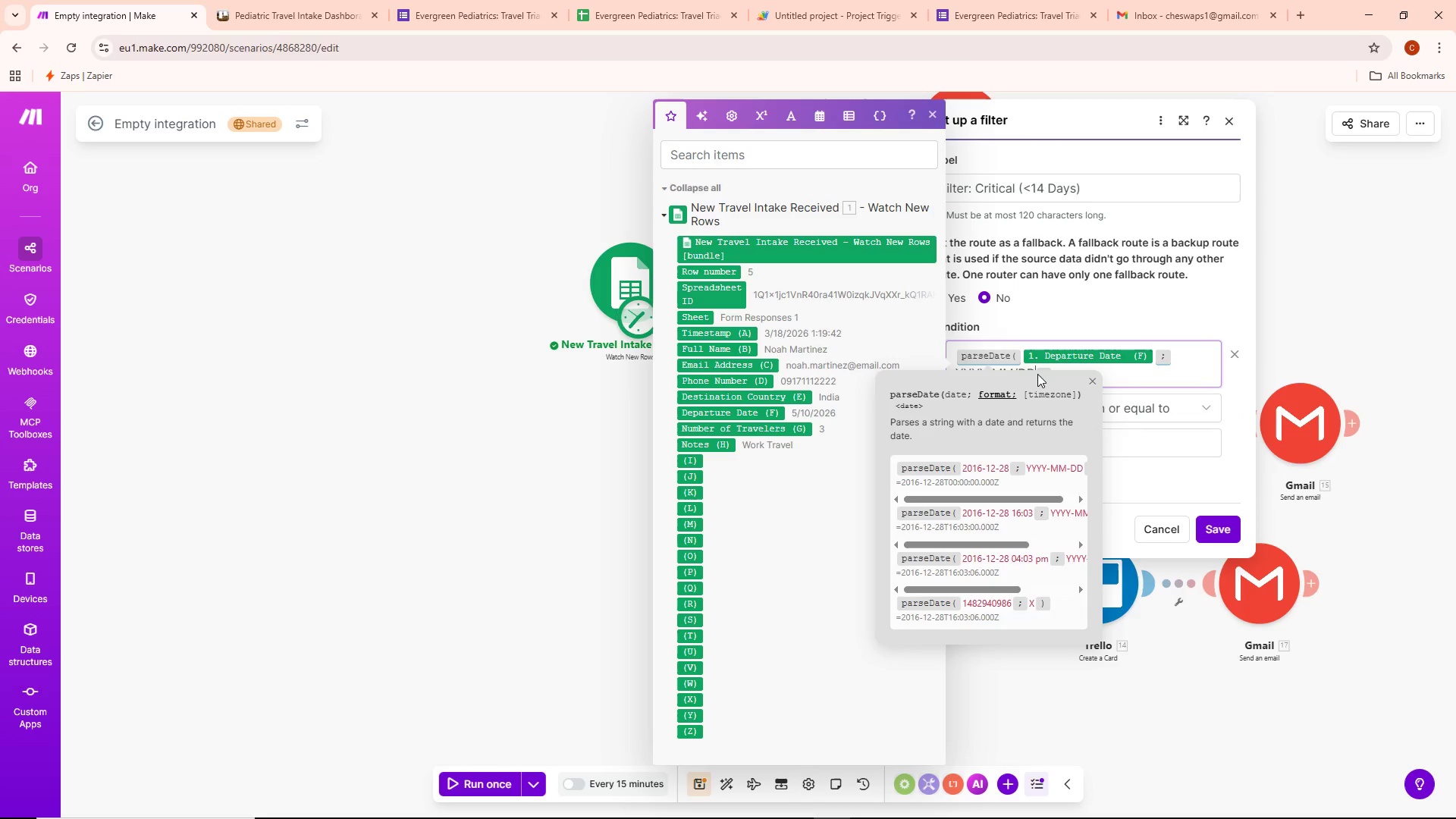 
key(Shift+Quote)
 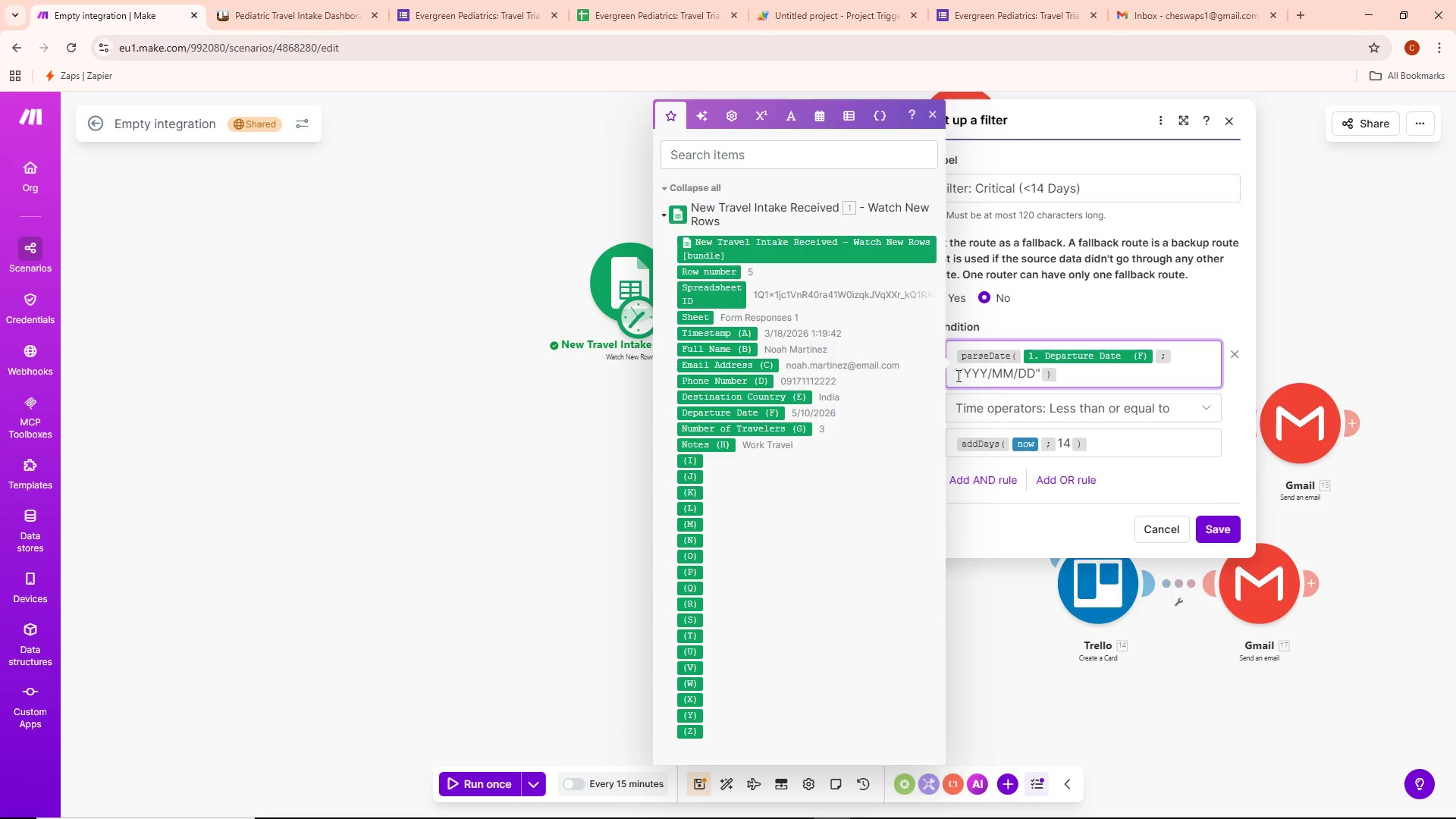 
key(Shift+Quote)
 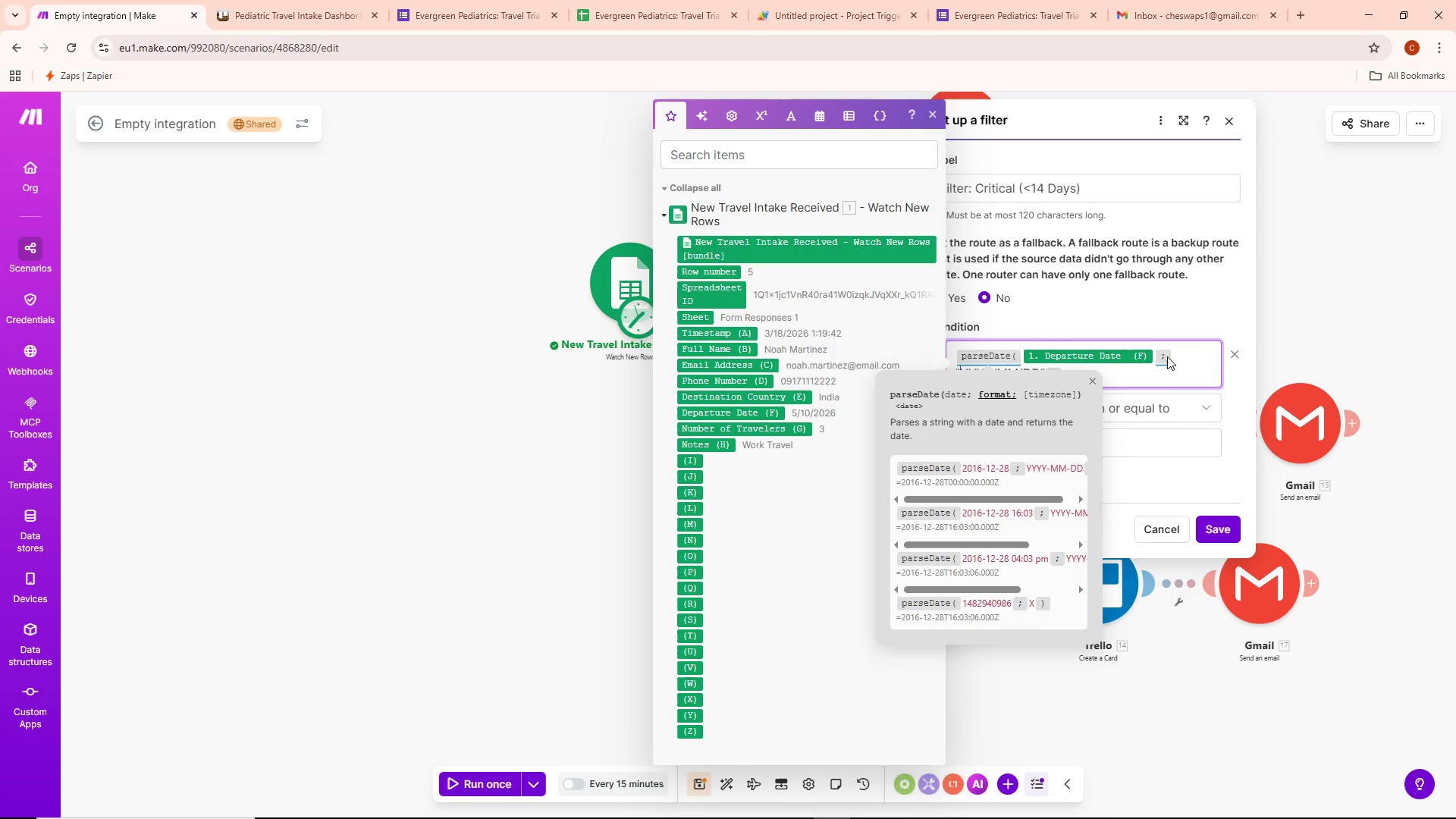 
double_click([1126, 375])
 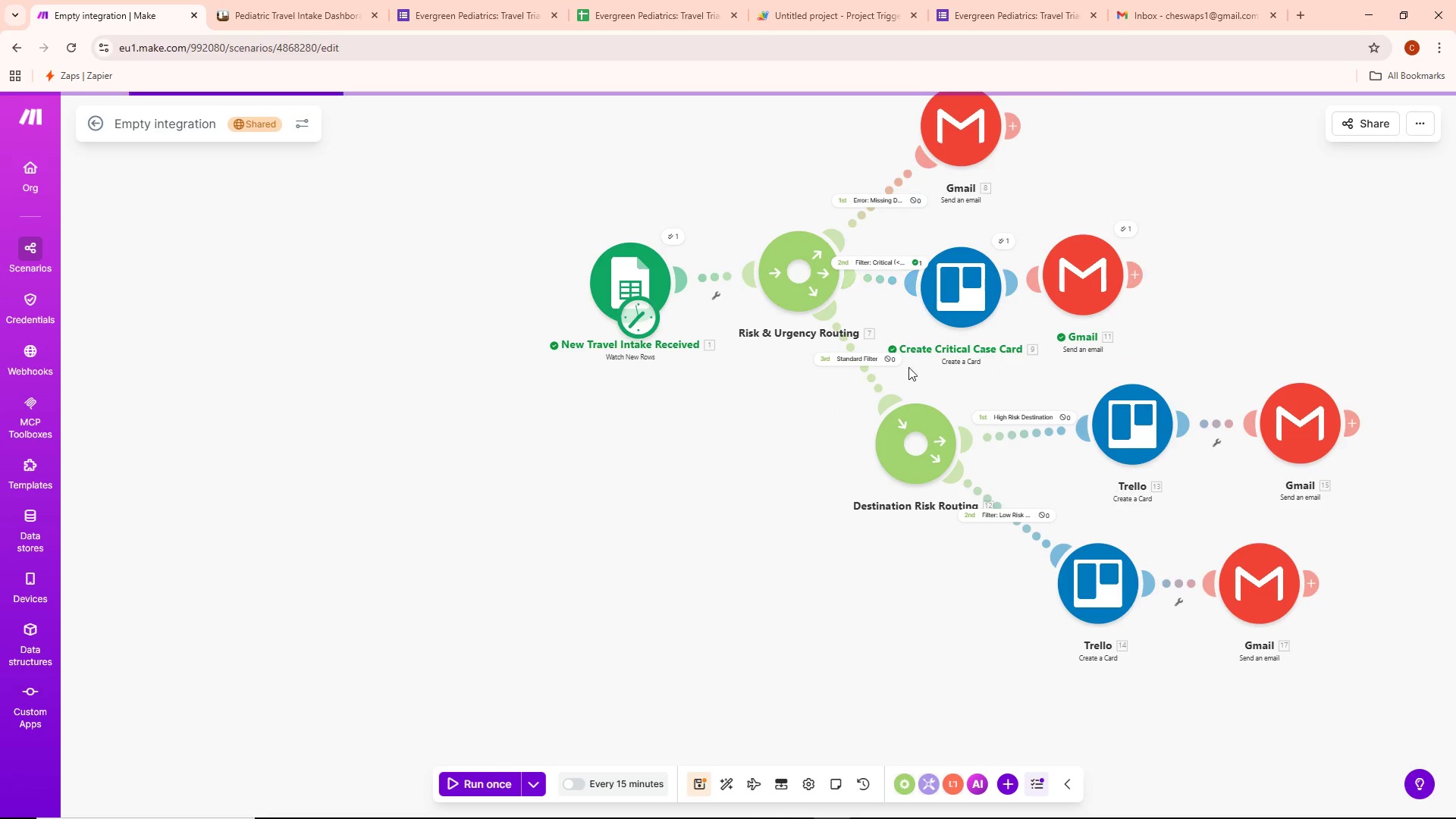 
left_click([875, 362])
 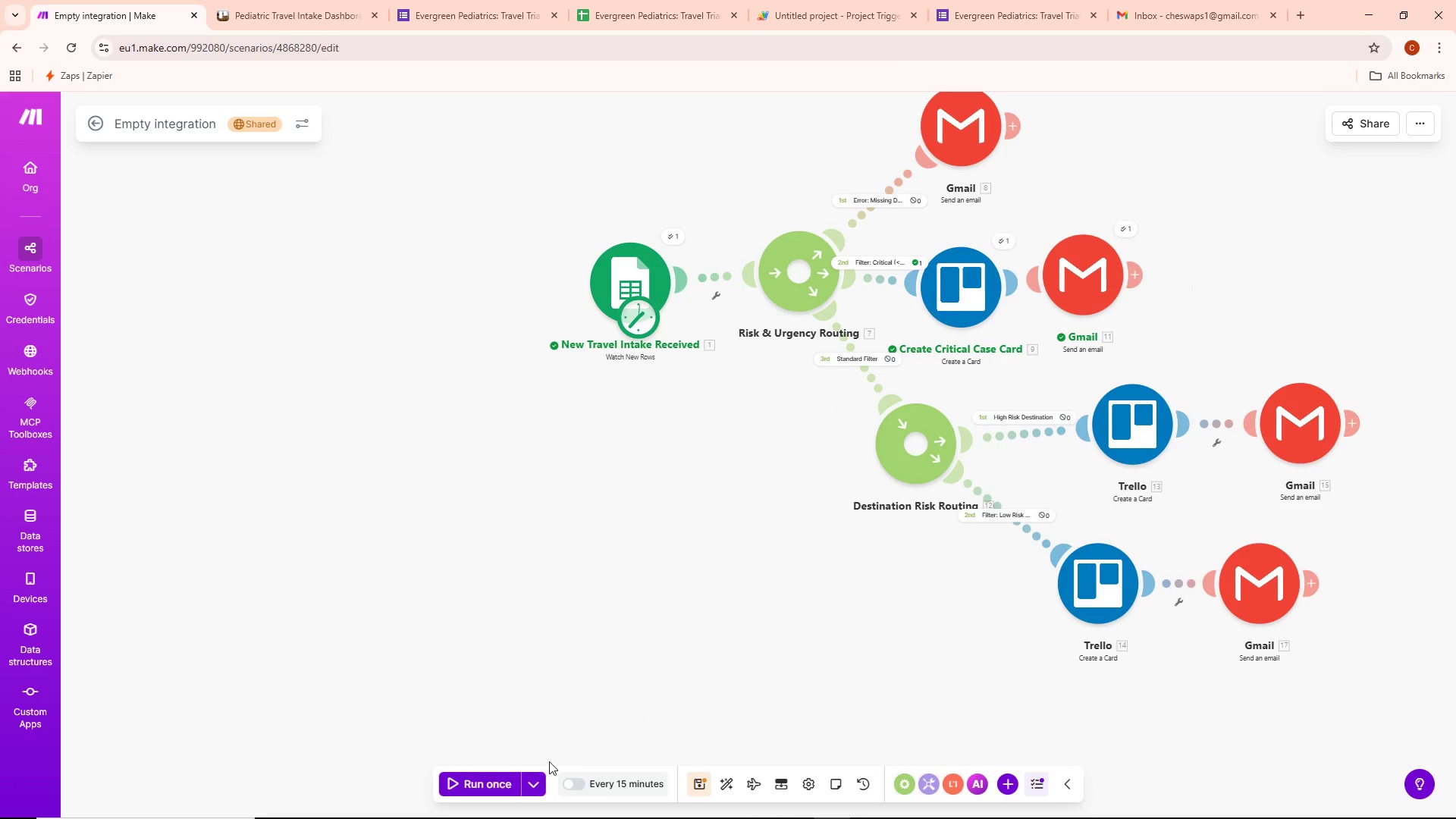 
left_click([526, 783])
 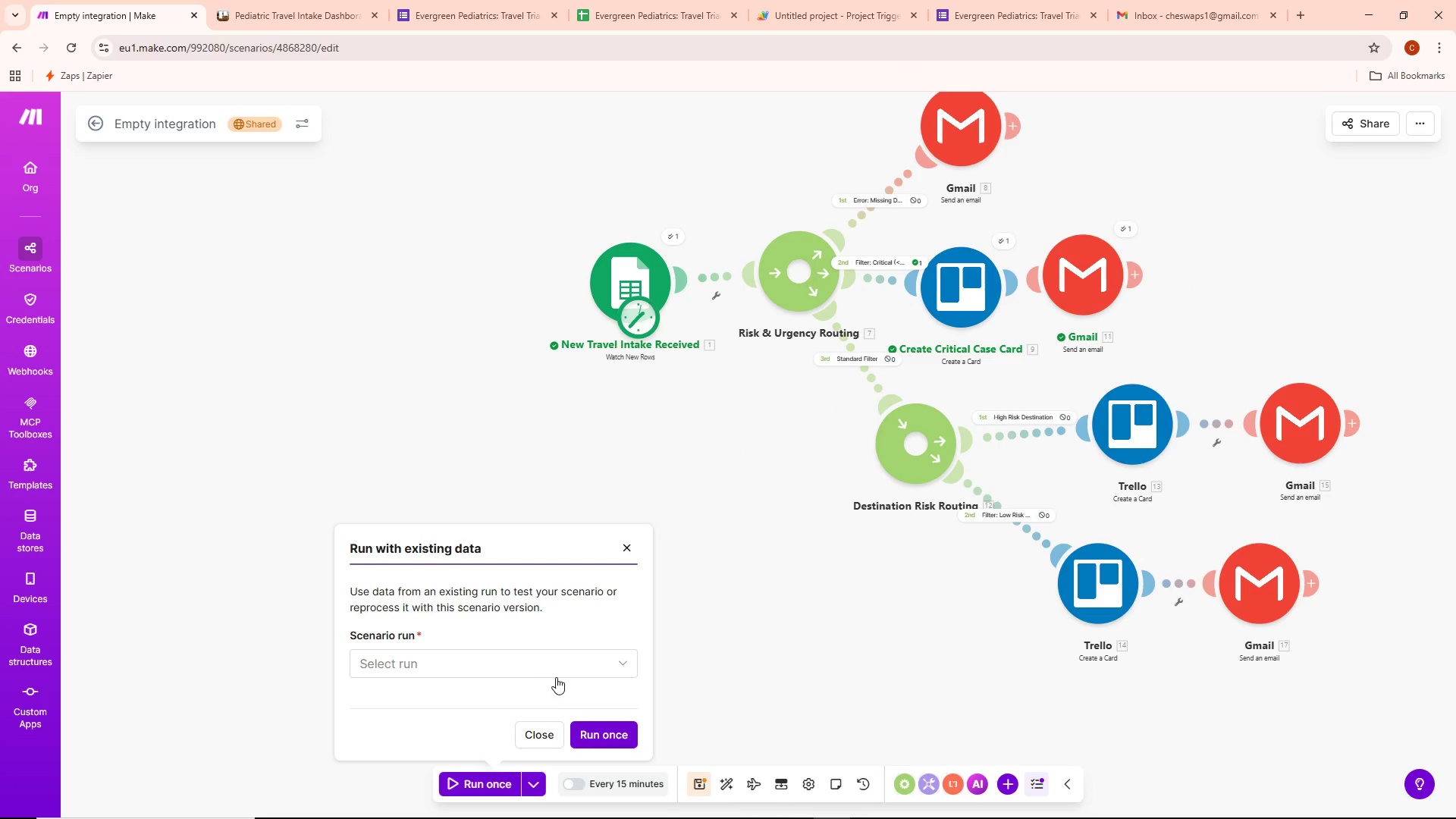 
double_click([559, 667])
 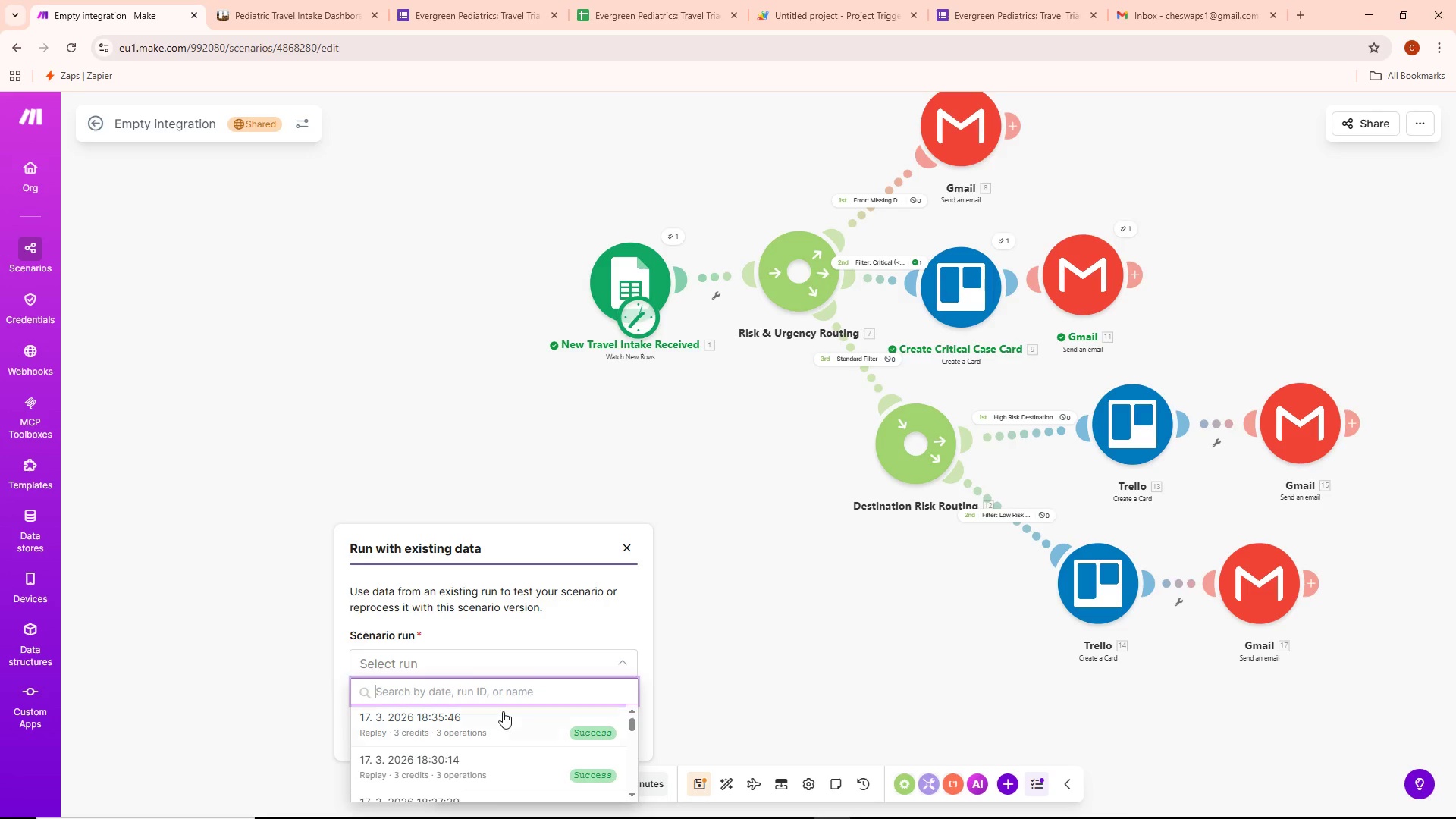 
left_click([497, 718])
 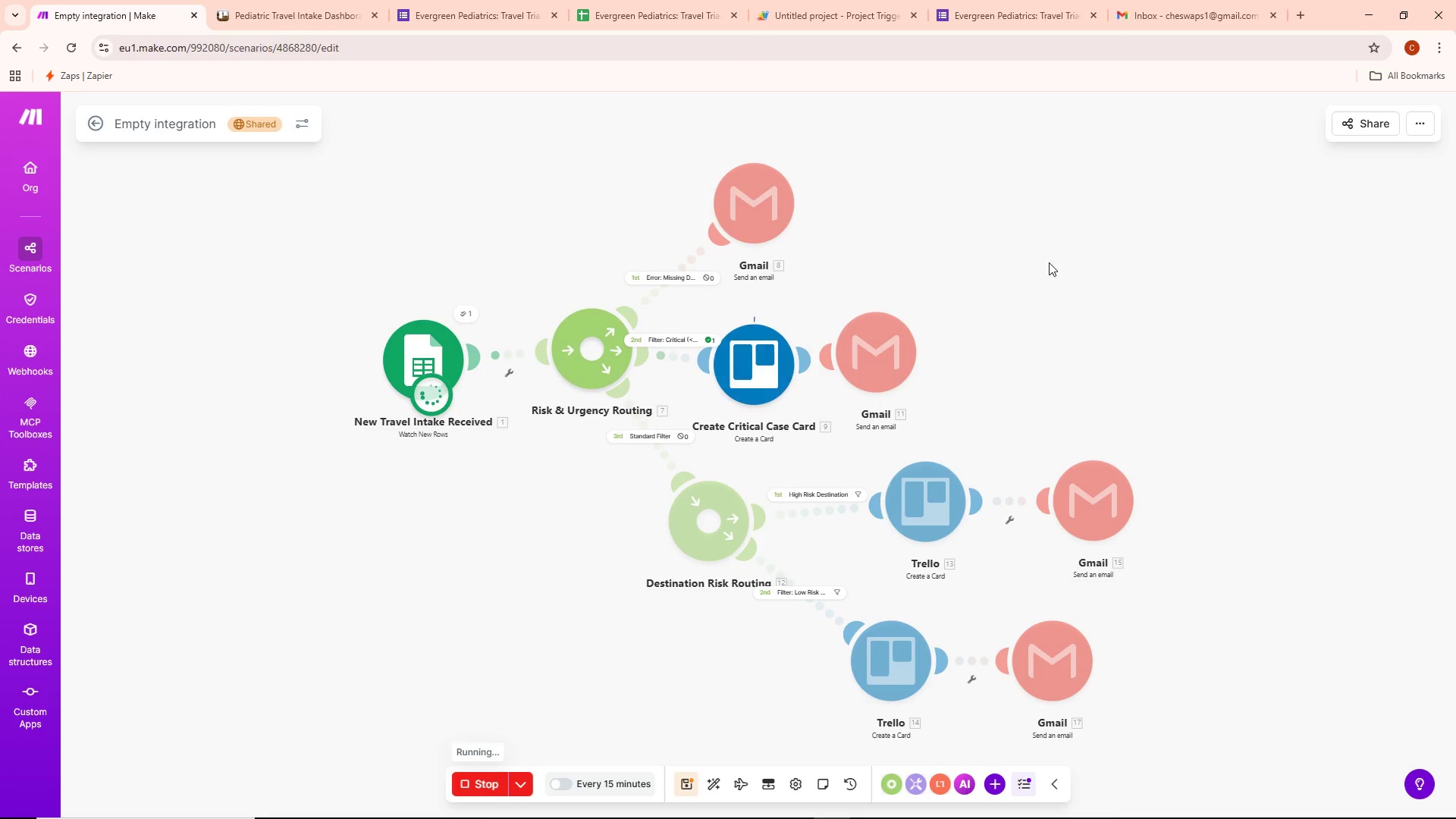 
mouse_move([889, 268])
 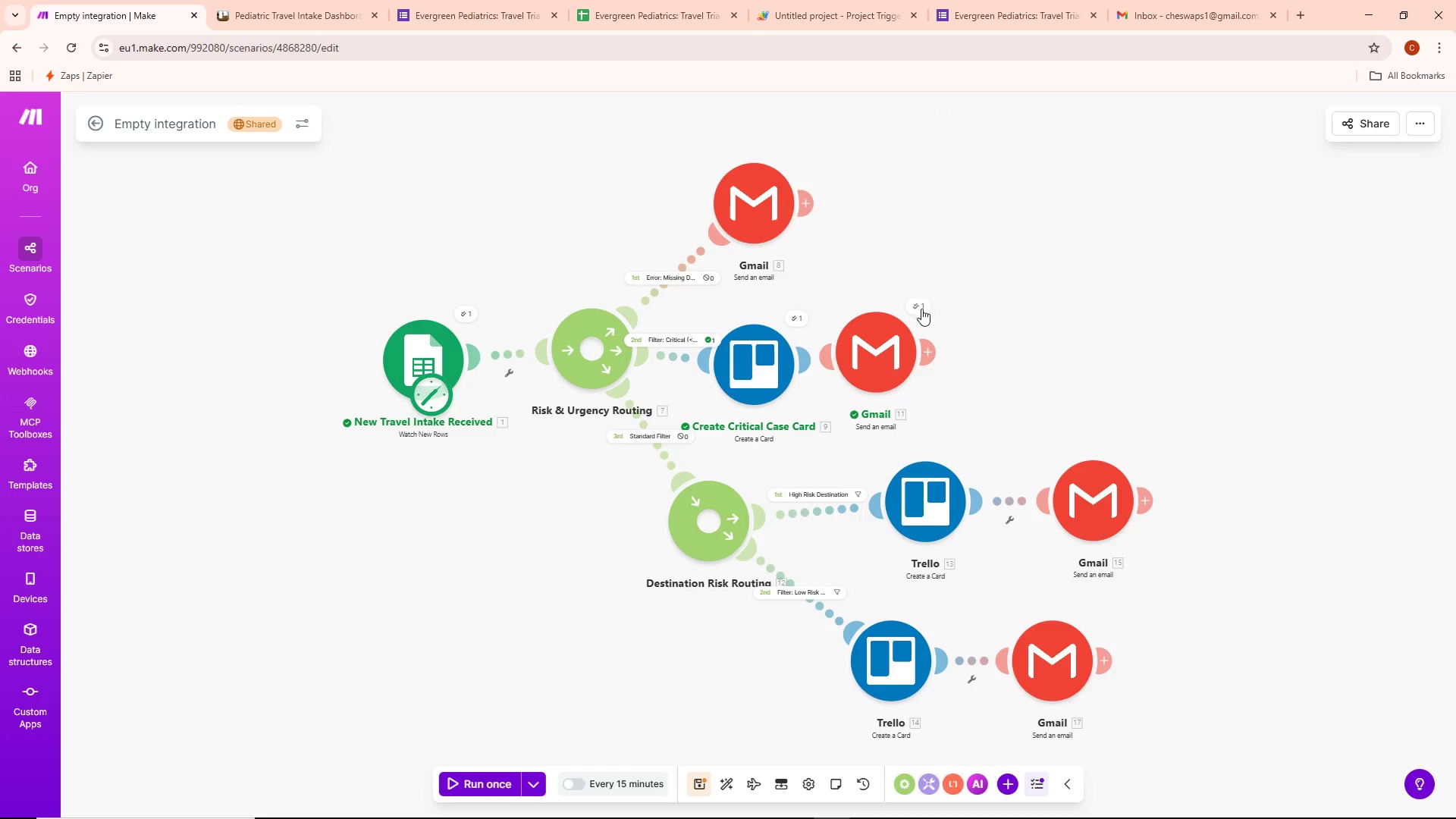 
left_click([924, 310])
 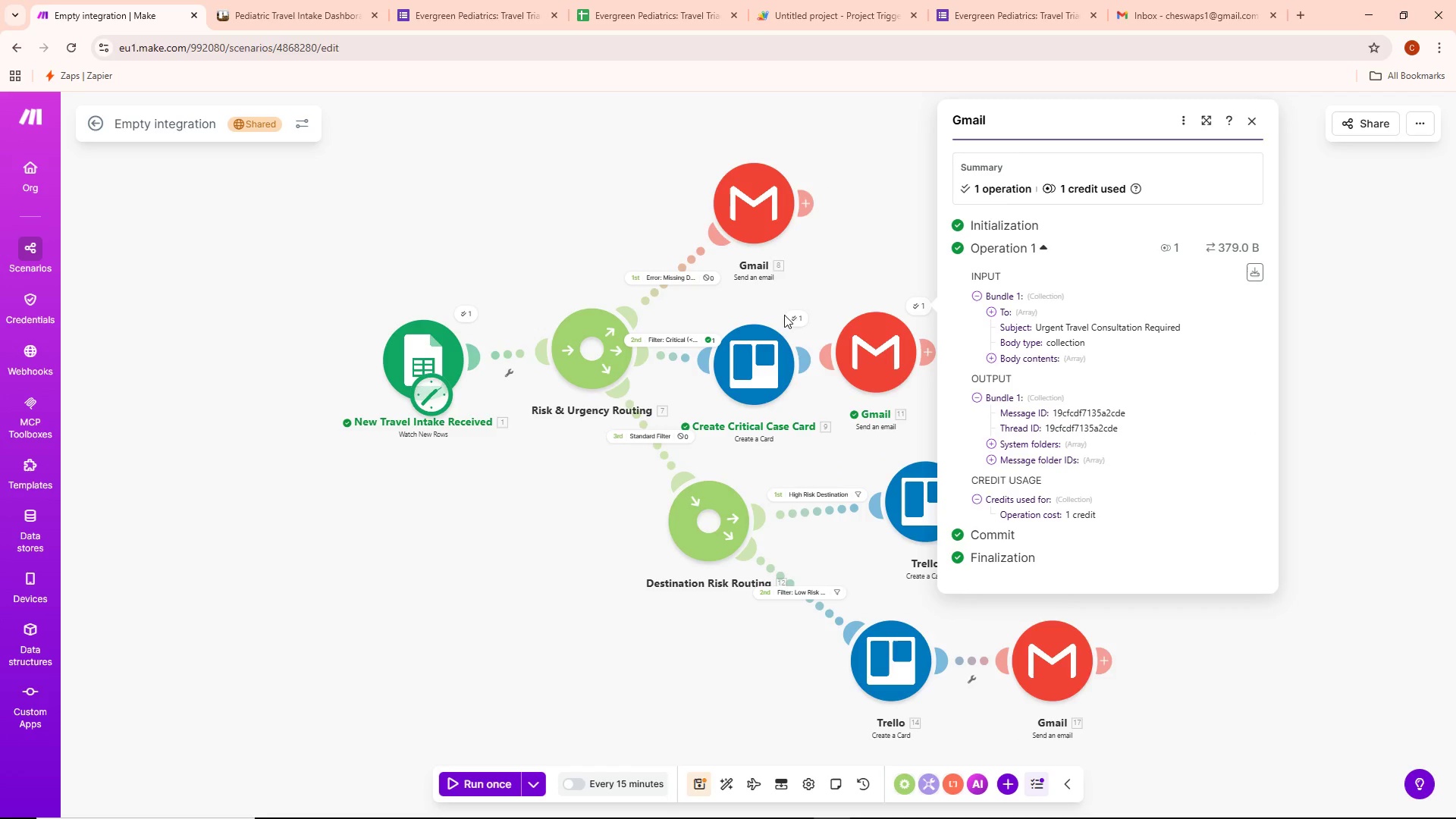 
mouse_move([819, 304])
 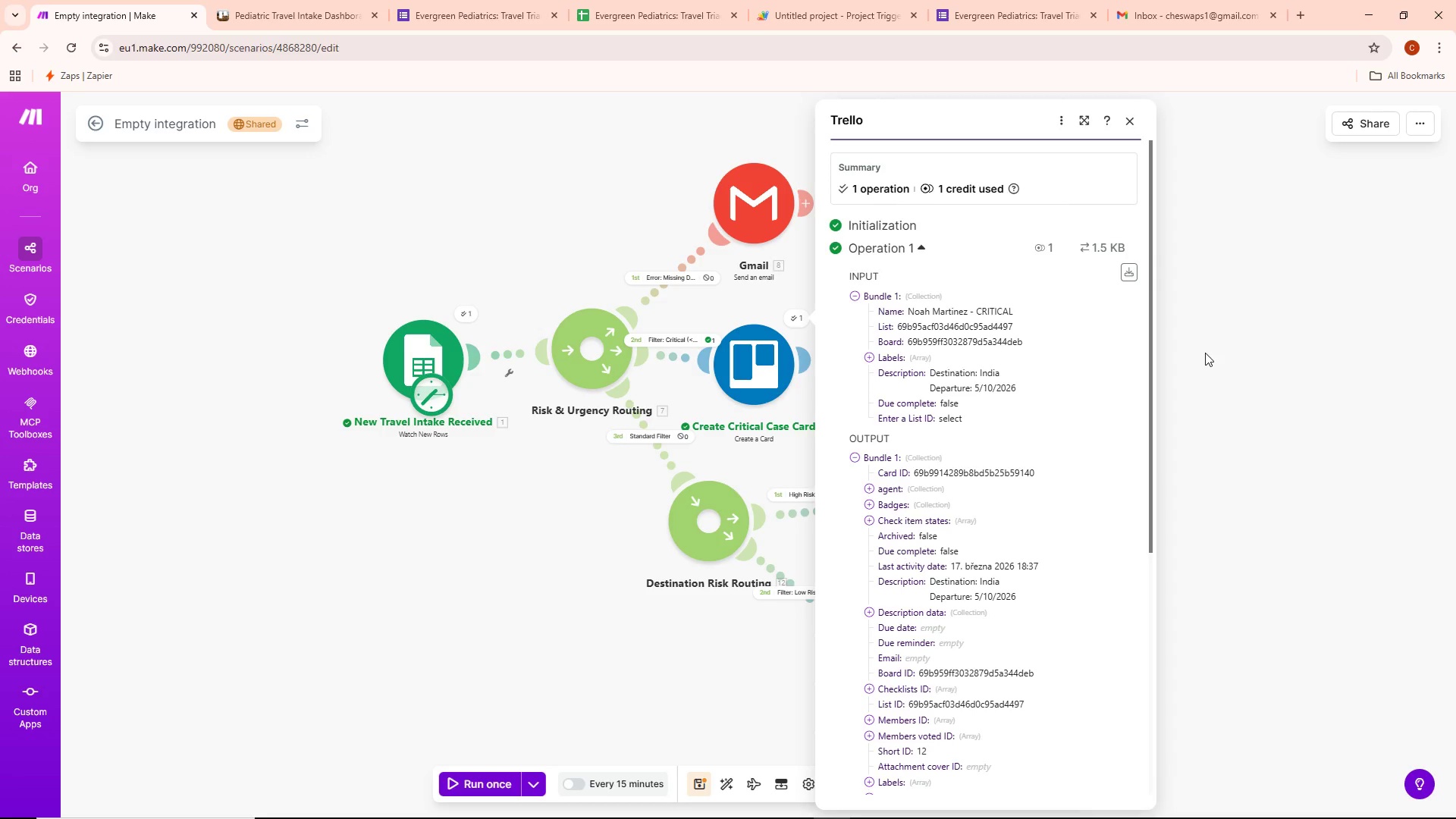 
left_click([1205, 353])
 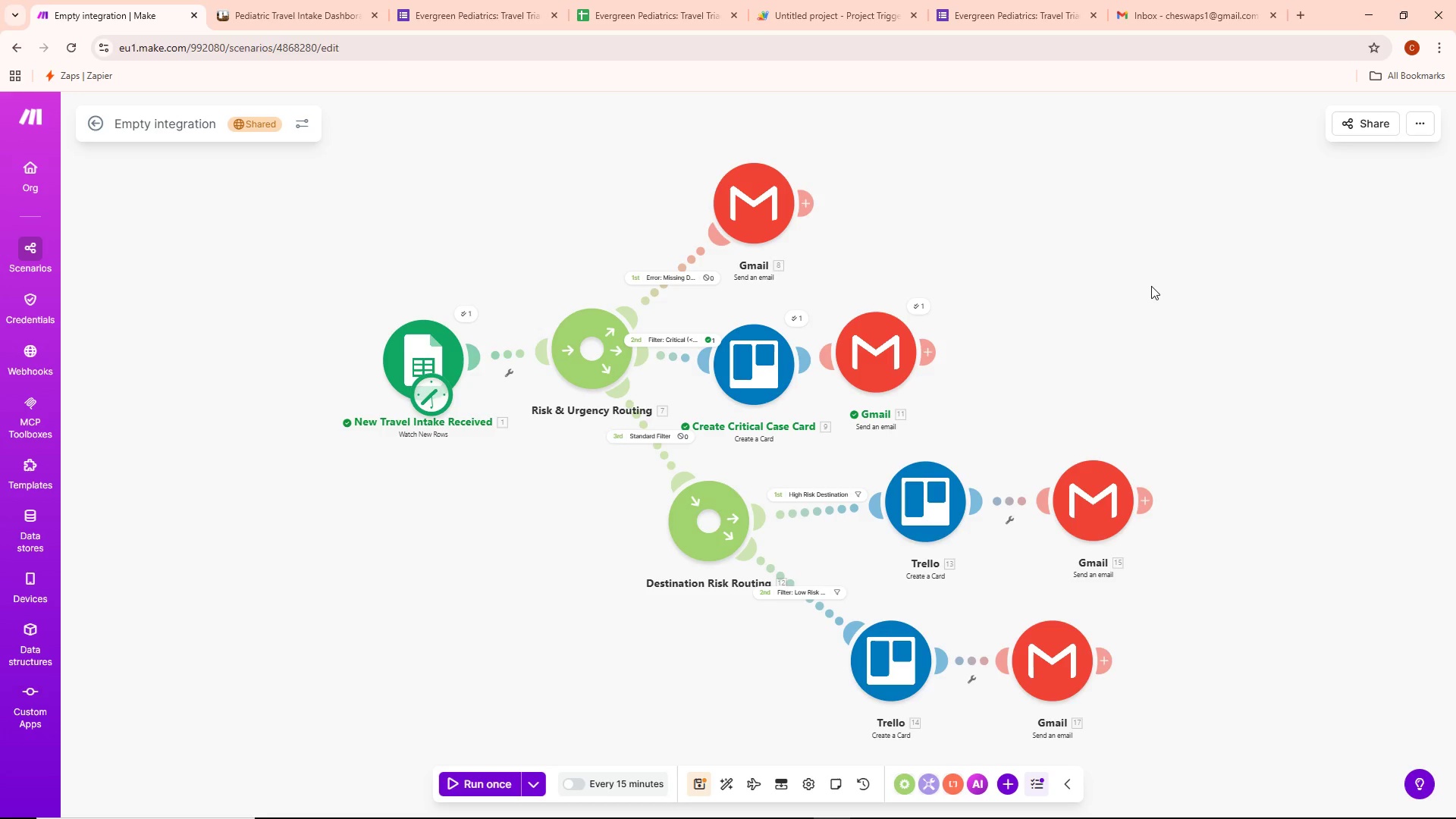 
wait(19.02)
 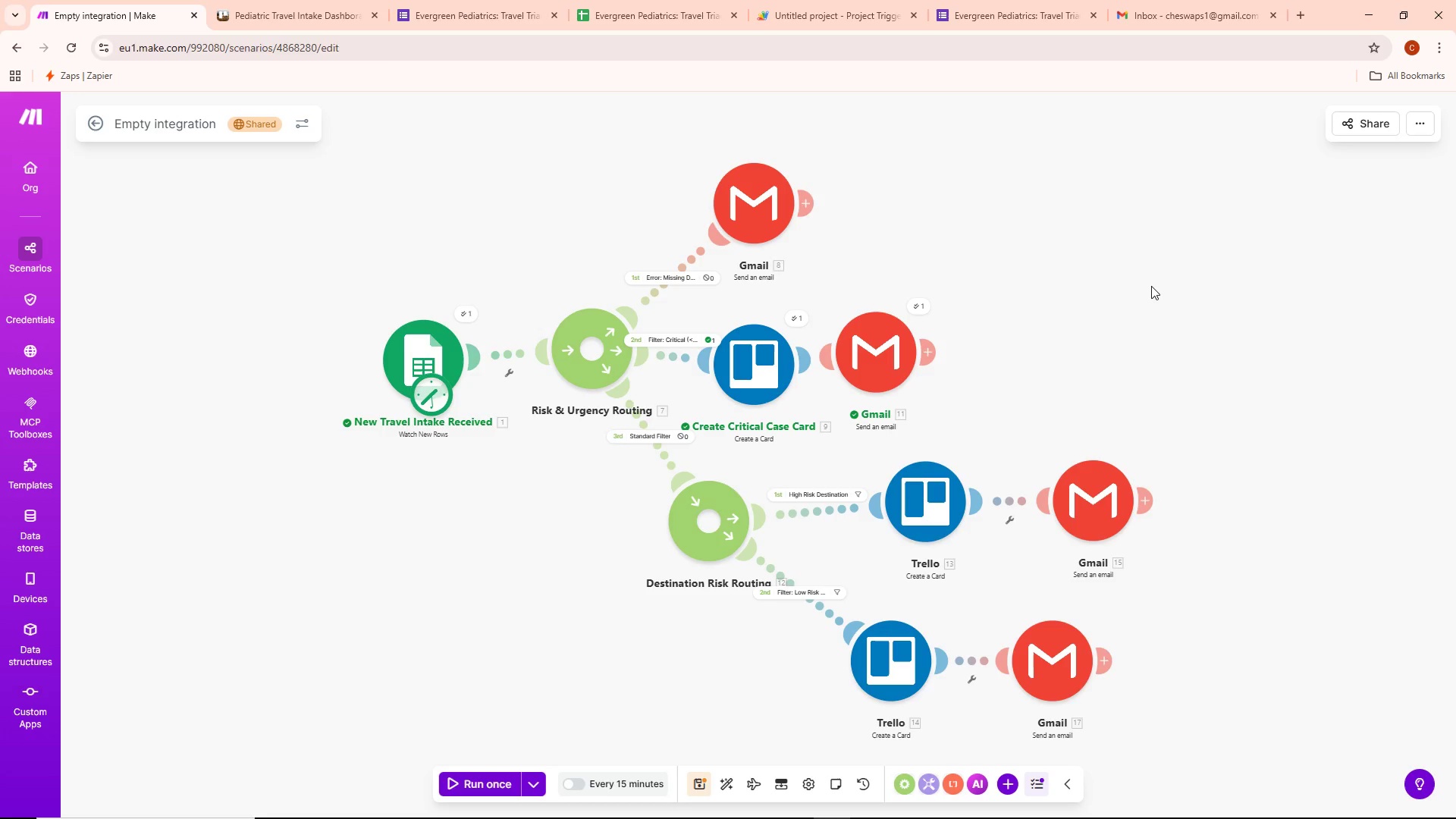 
left_click_drag(start_coordinate=[480, 245], to_coordinate=[484, 246])
 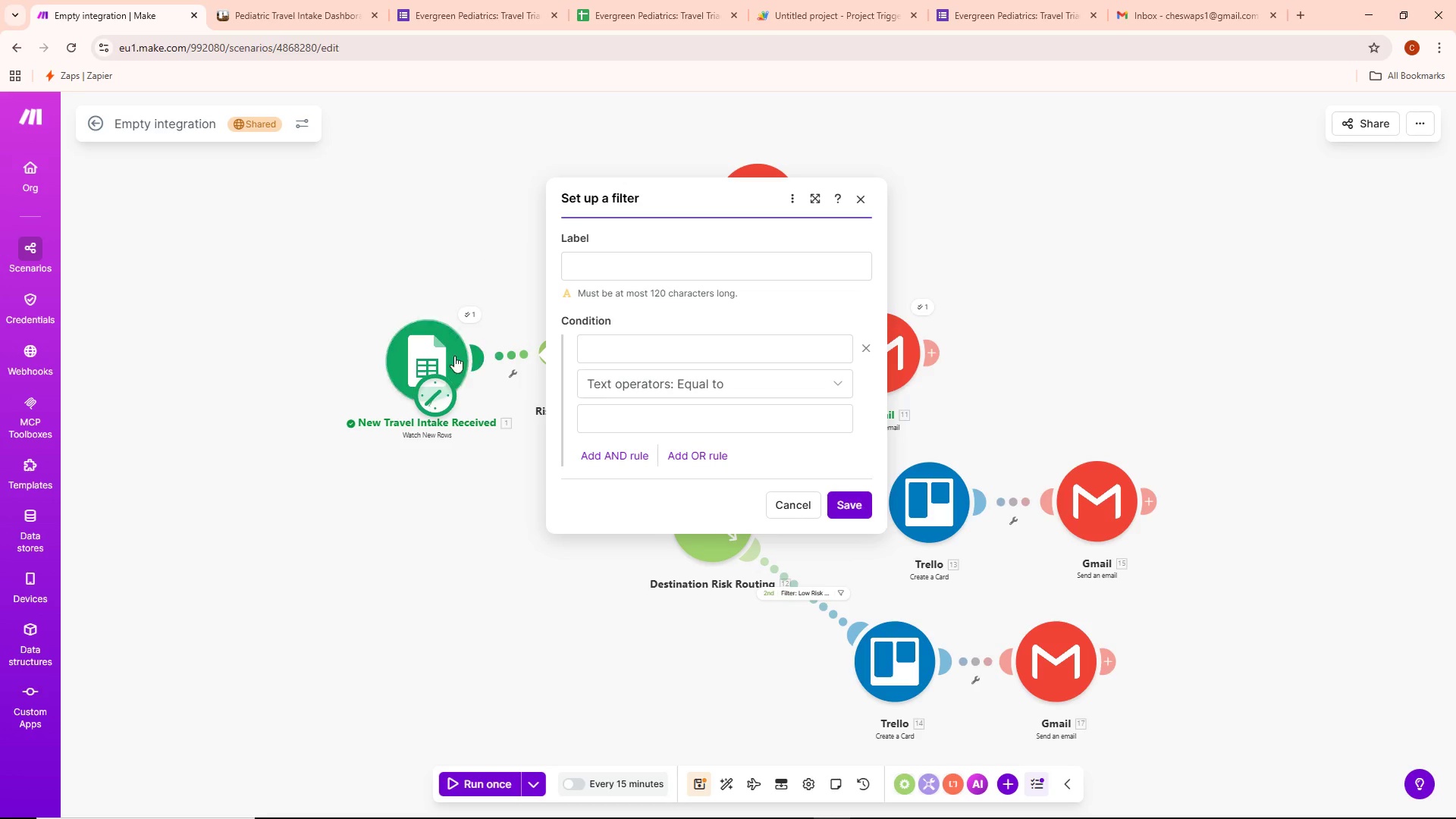 
left_click_drag(start_coordinate=[447, 356], to_coordinate=[408, 334])
 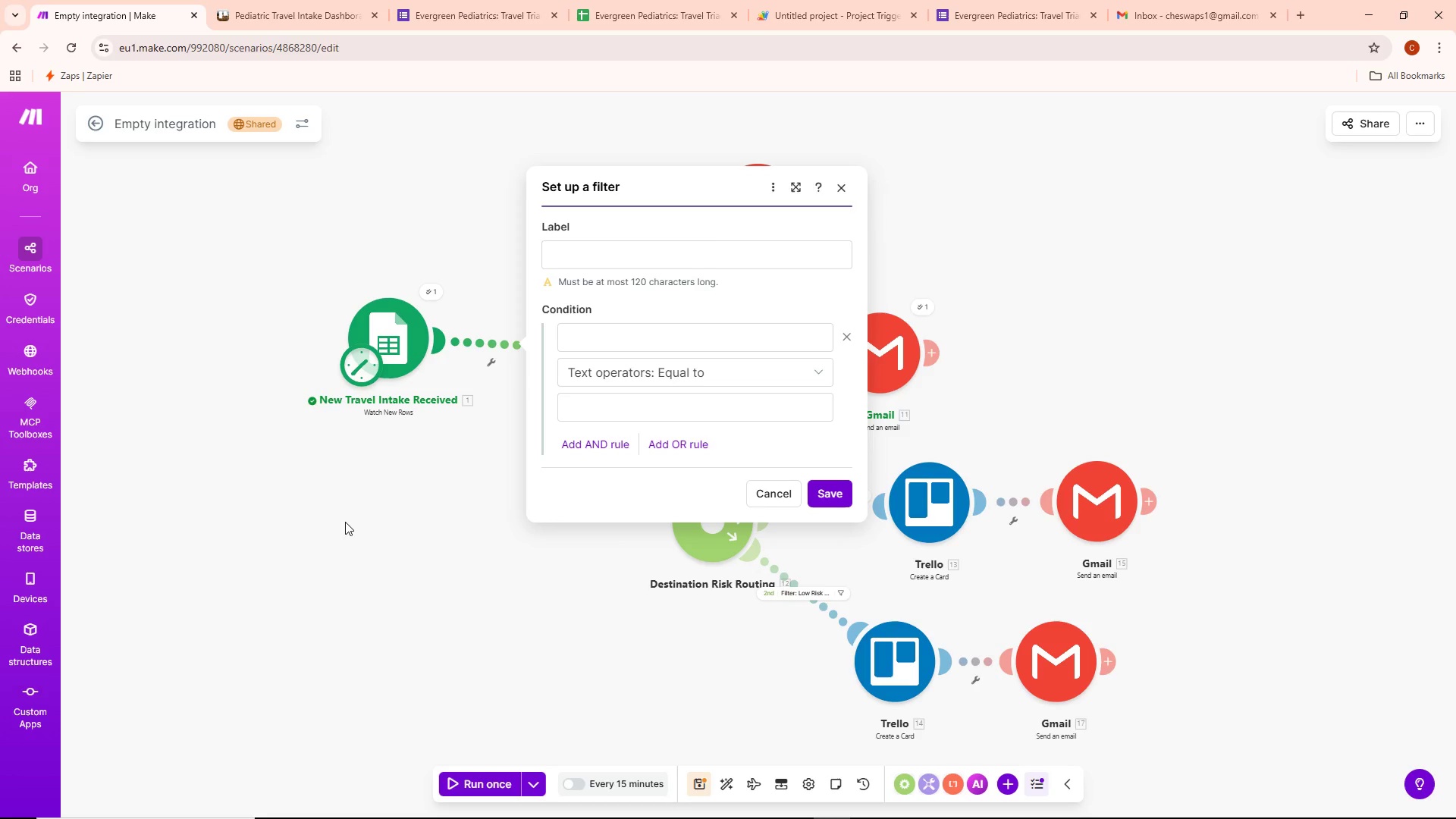 
right_click([345, 522])
 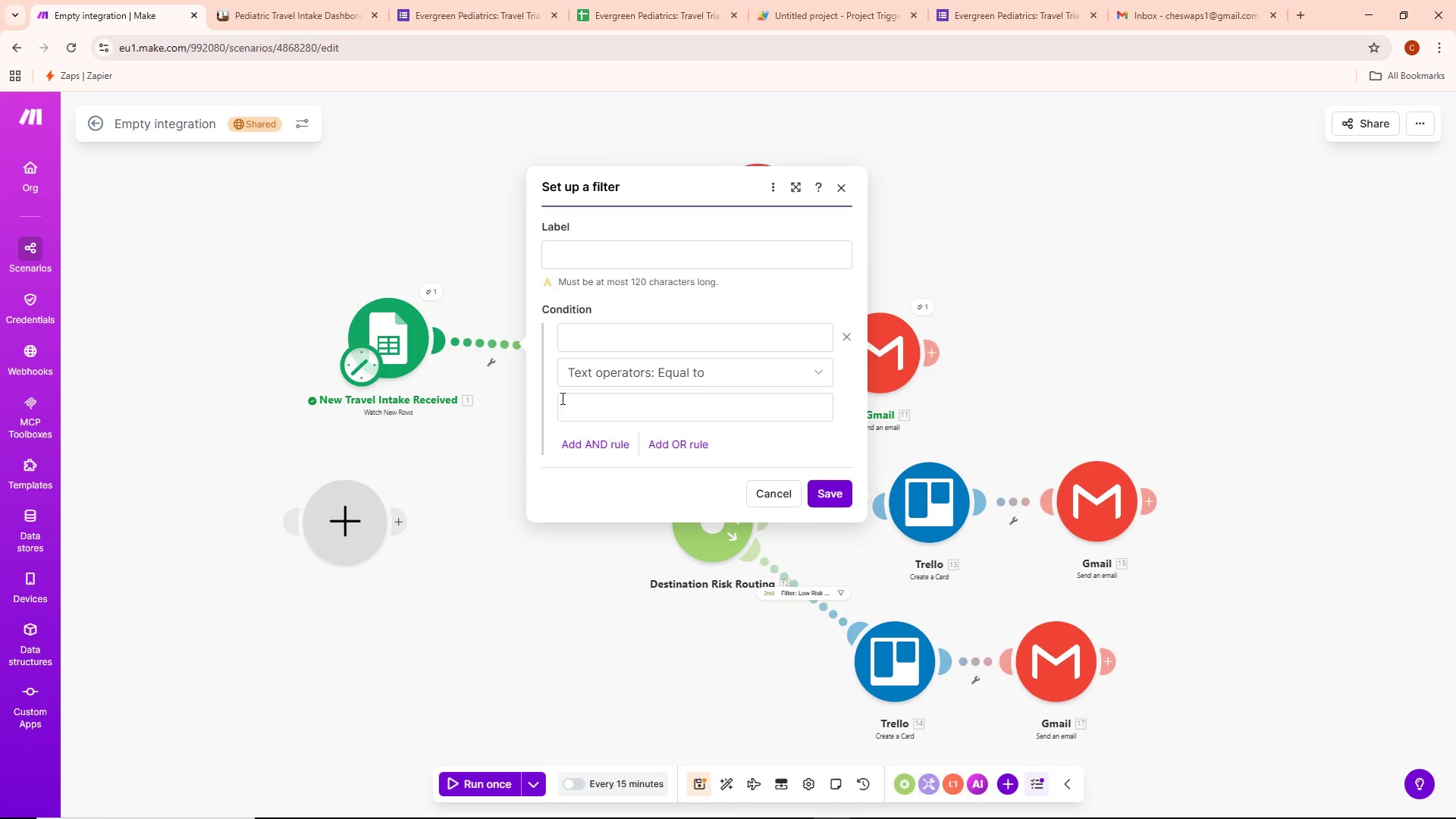 
type(set)
 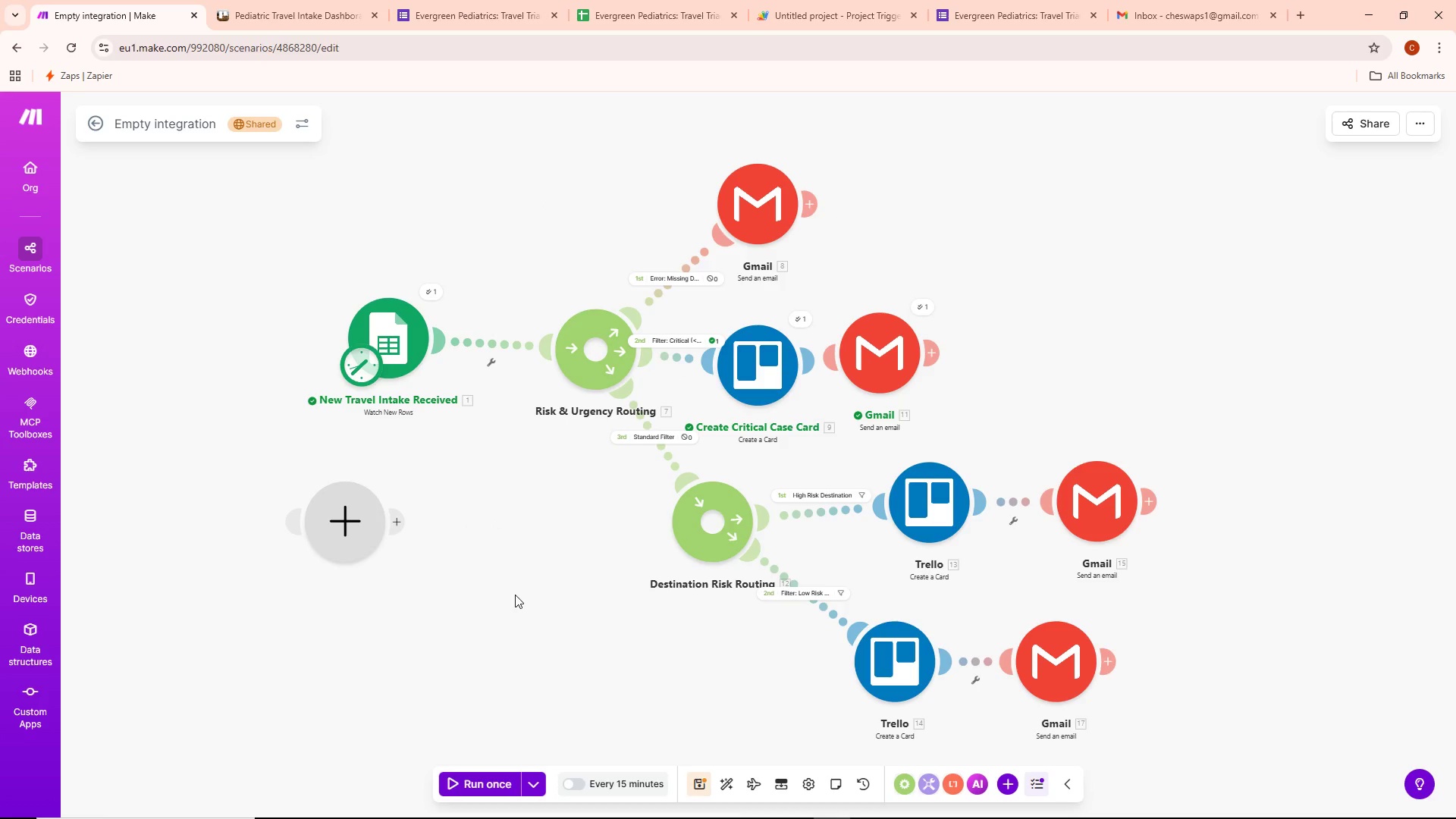 
mouse_move([367, 535])
 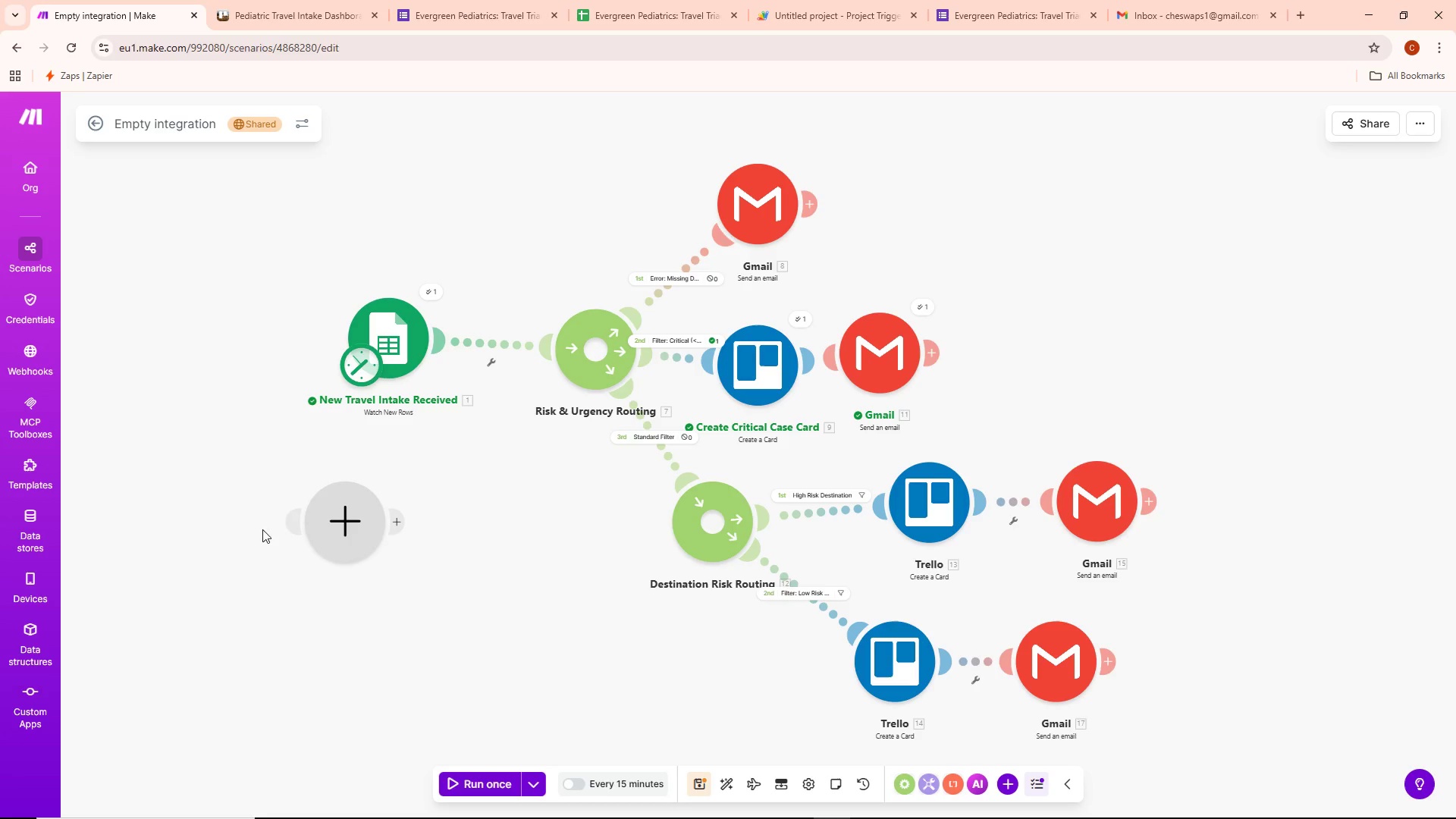 
left_click([350, 525])
 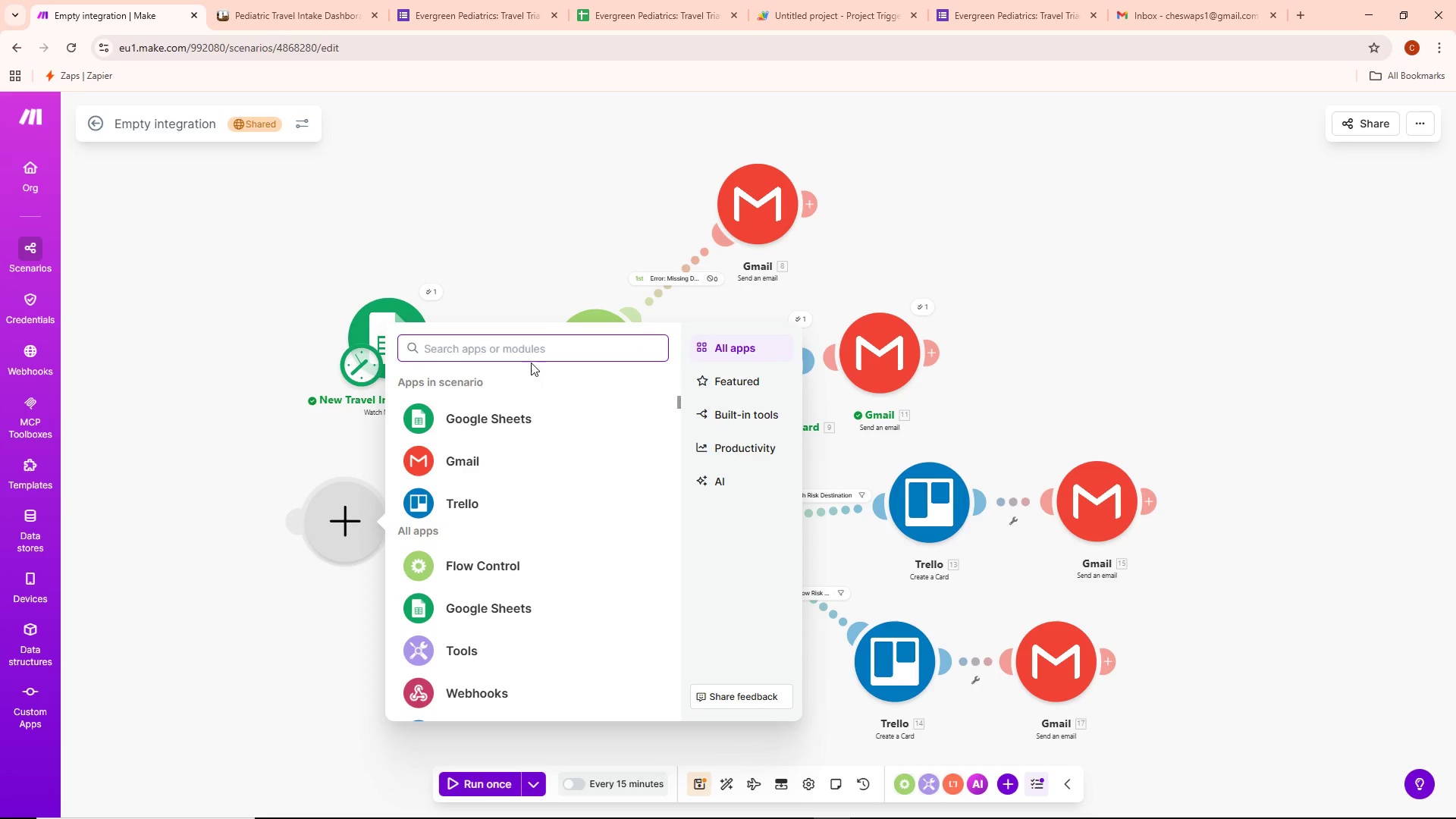 
type(set va)
 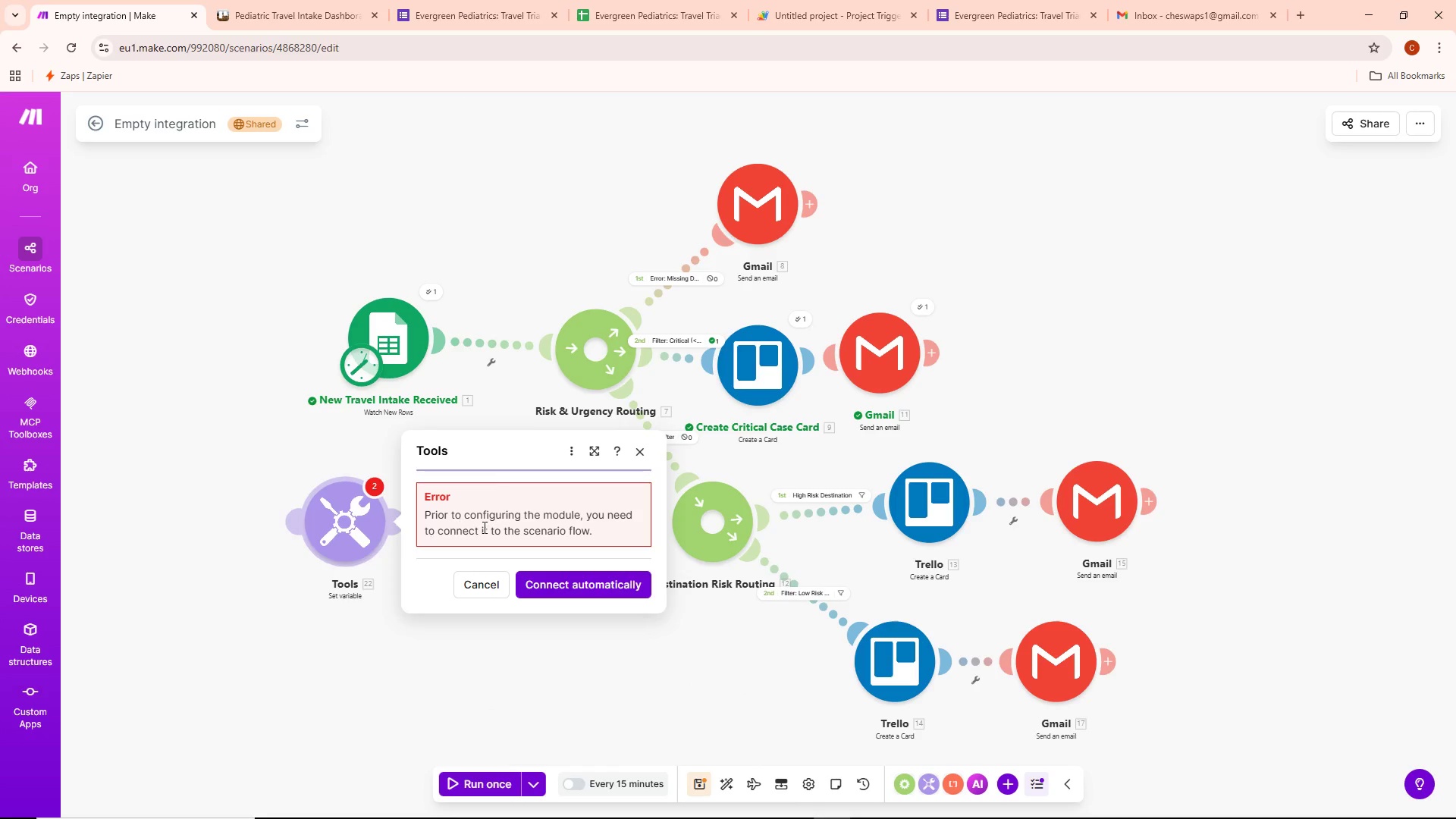 
wait(6.31)
 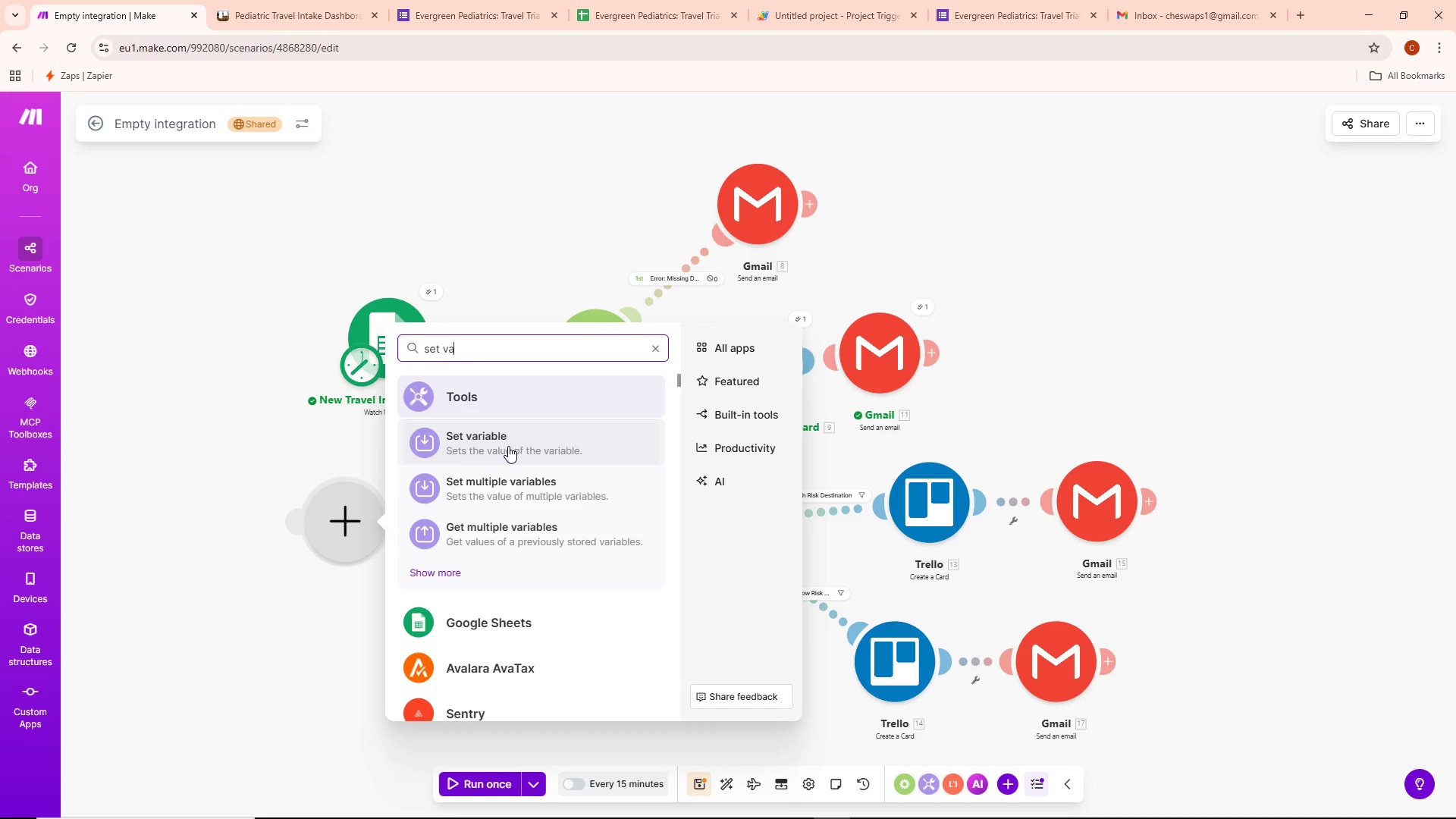 
left_click_drag(start_coordinate=[389, 330], to_coordinate=[284, 345])
 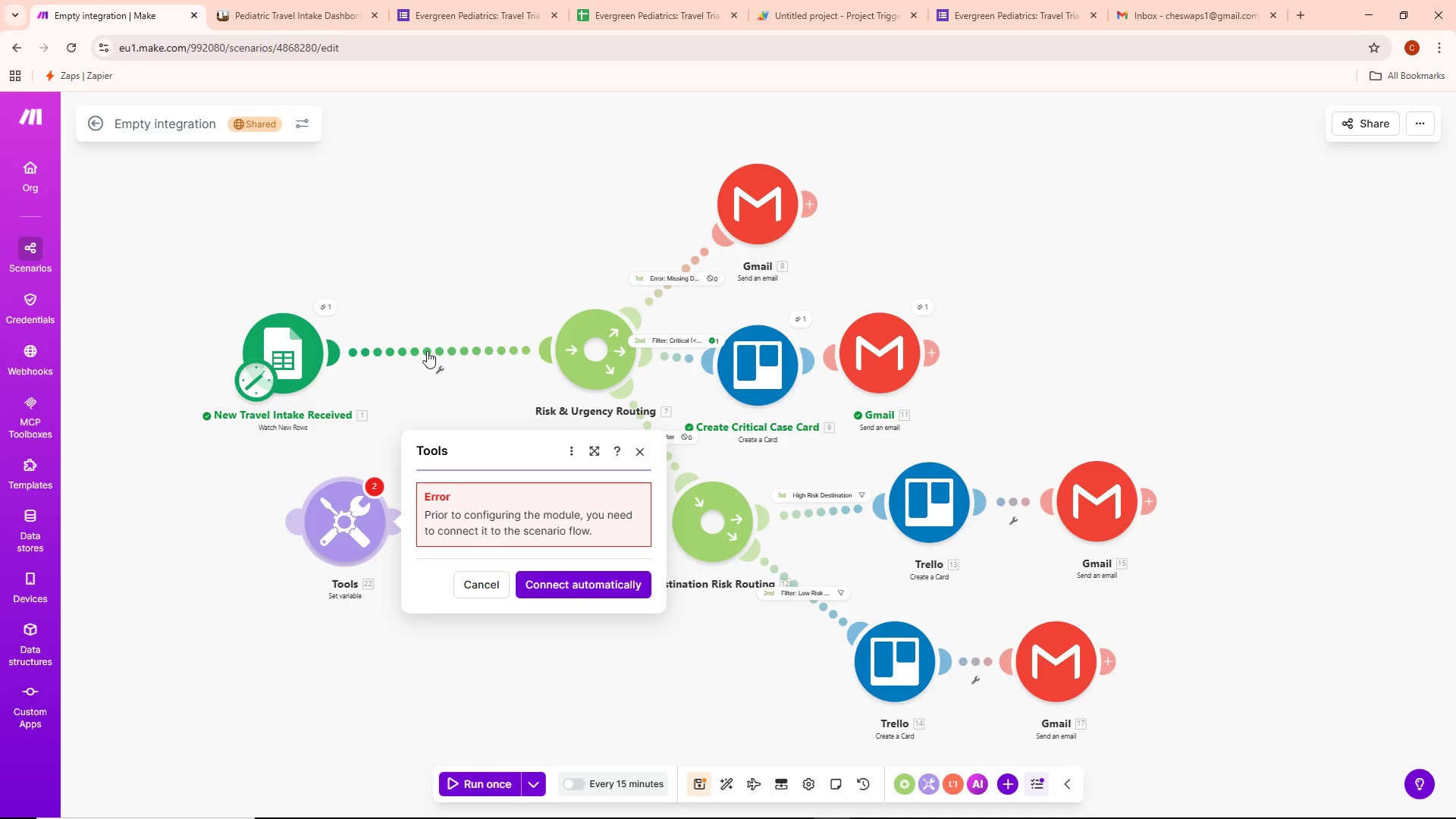 
right_click([435, 353])
 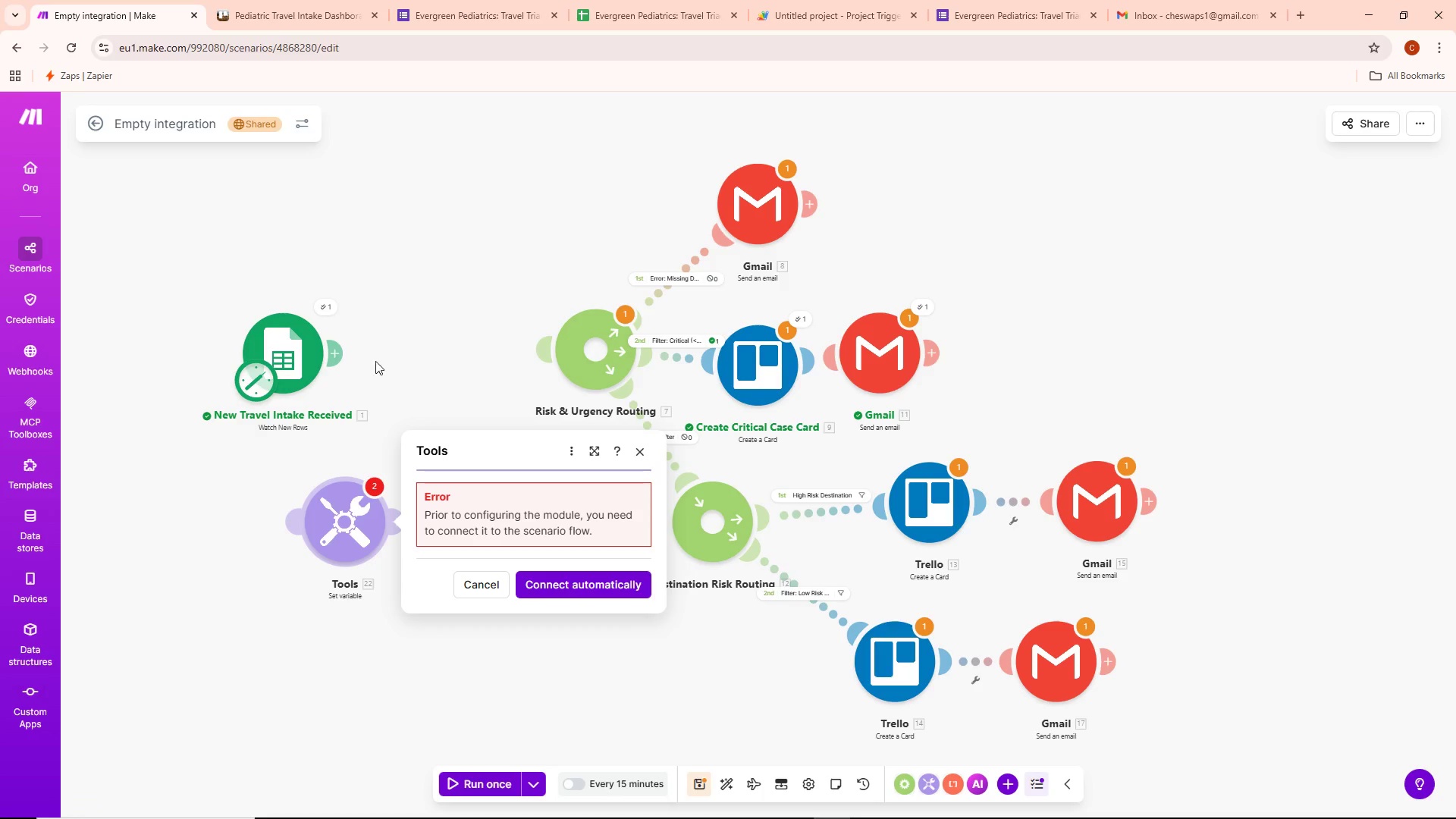 
left_click_drag(start_coordinate=[338, 358], to_coordinate=[347, 505])
 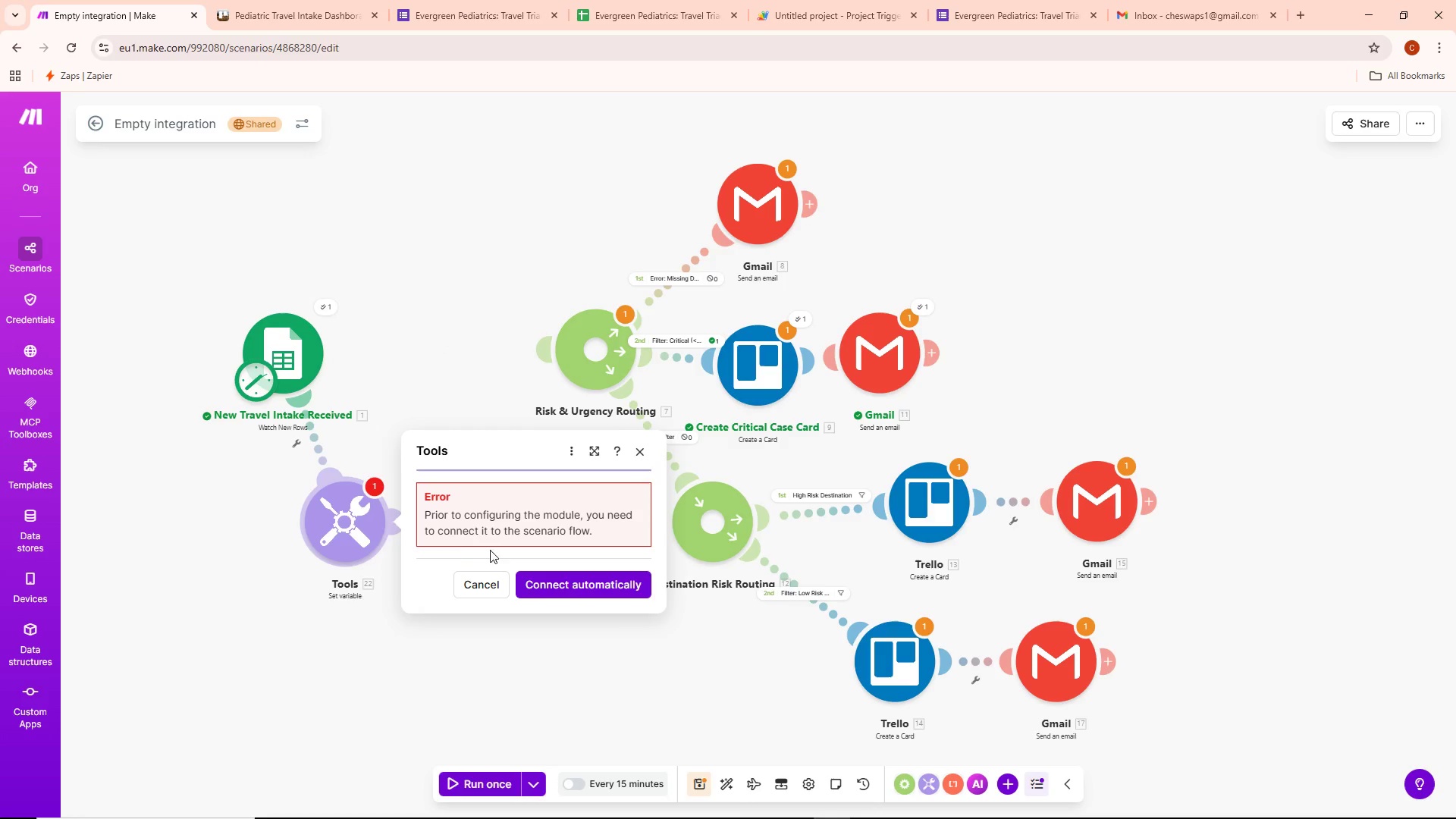 
left_click([369, 516])
 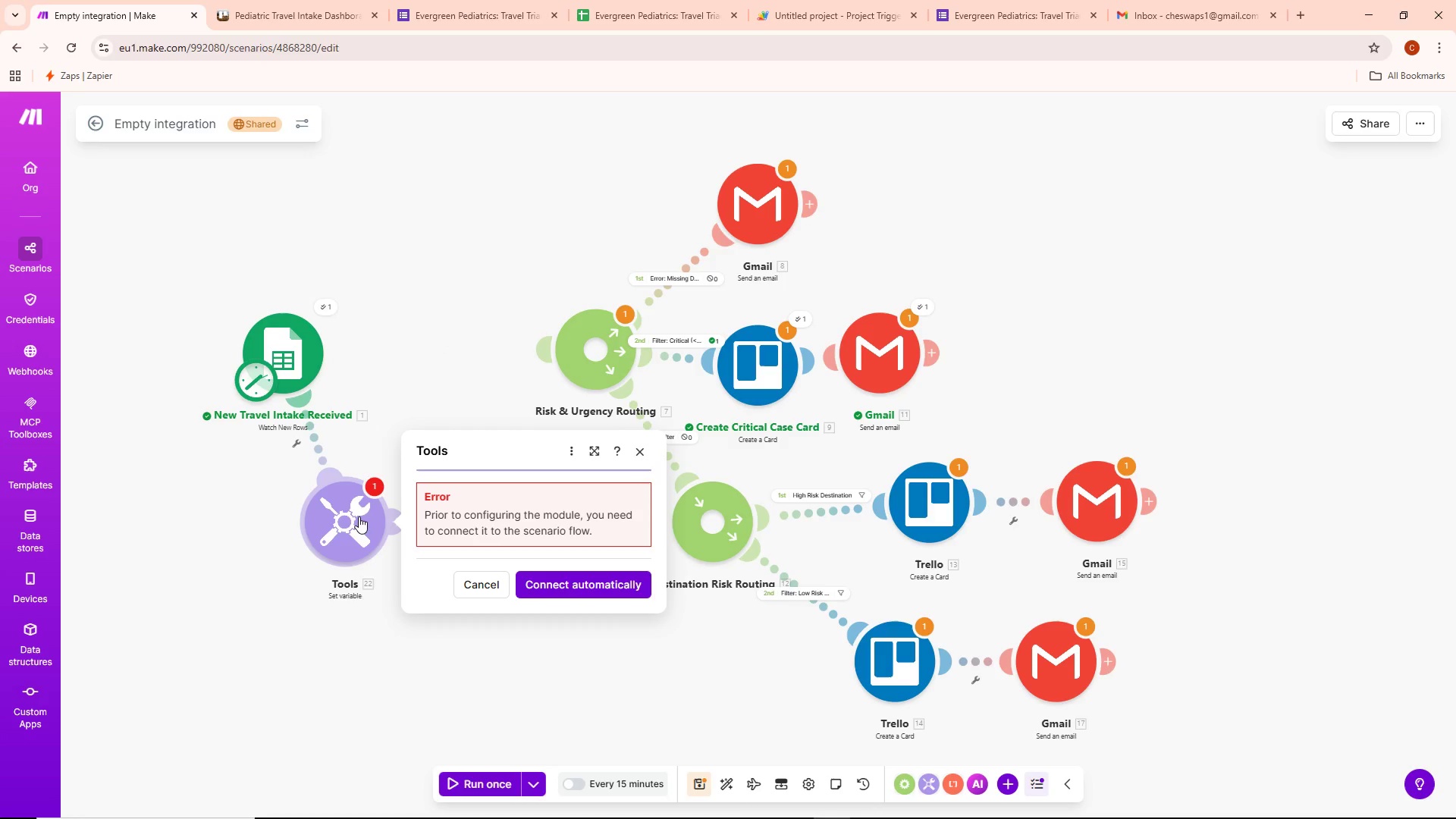 
double_click([359, 516])
 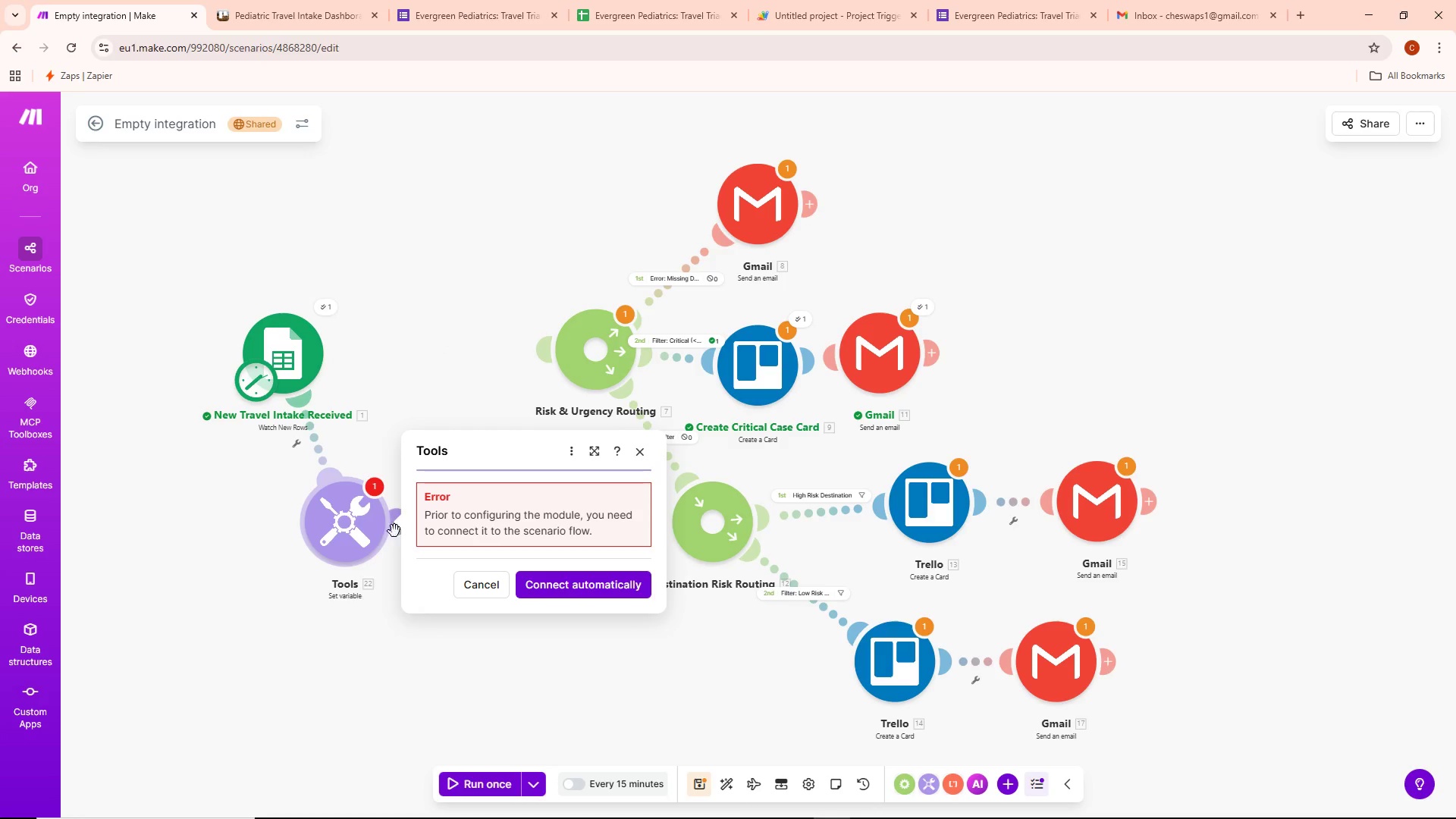 
left_click_drag(start_coordinate=[306, 506], to_coordinate=[430, 329])
 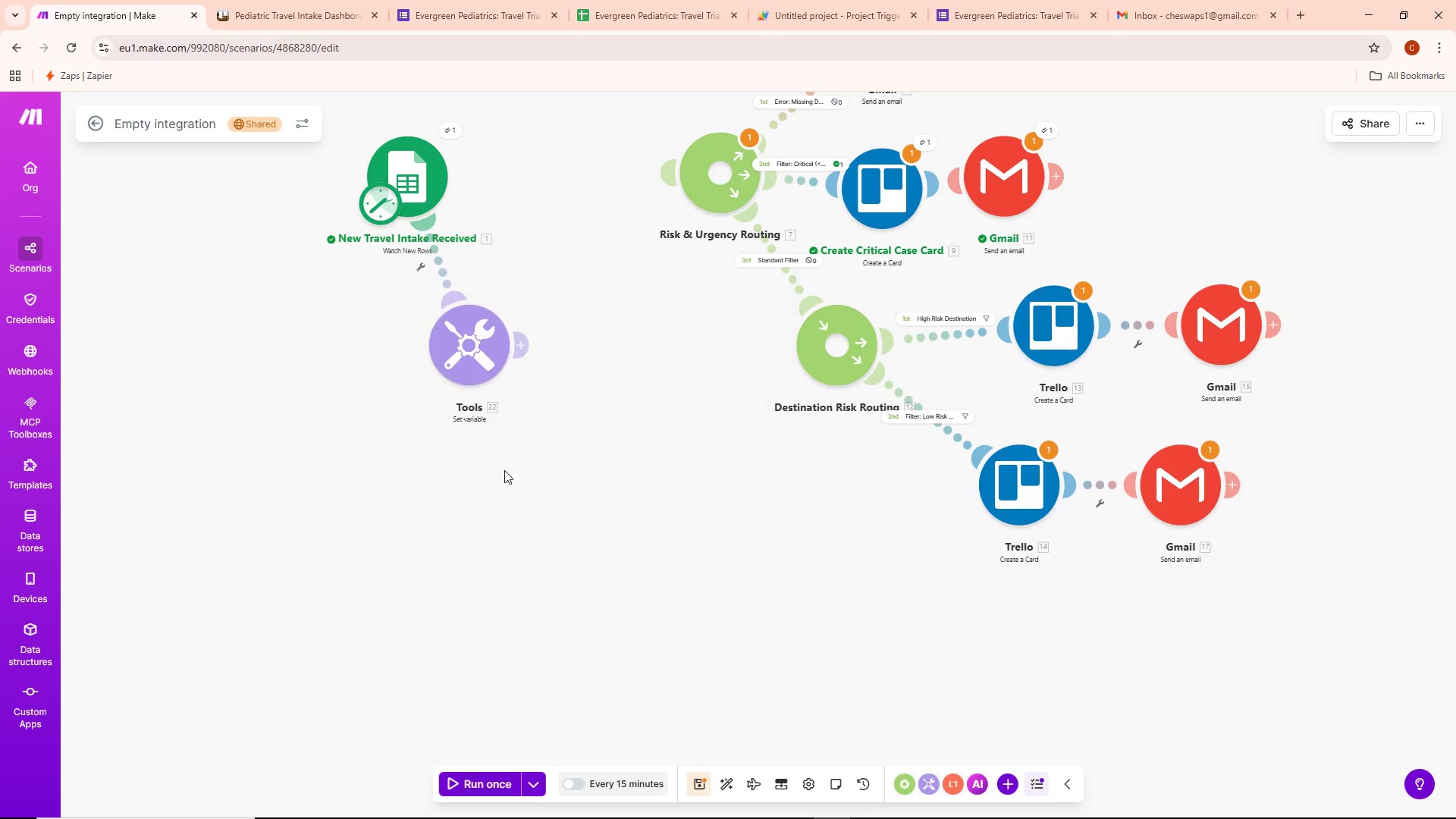 
double_click([483, 382])
 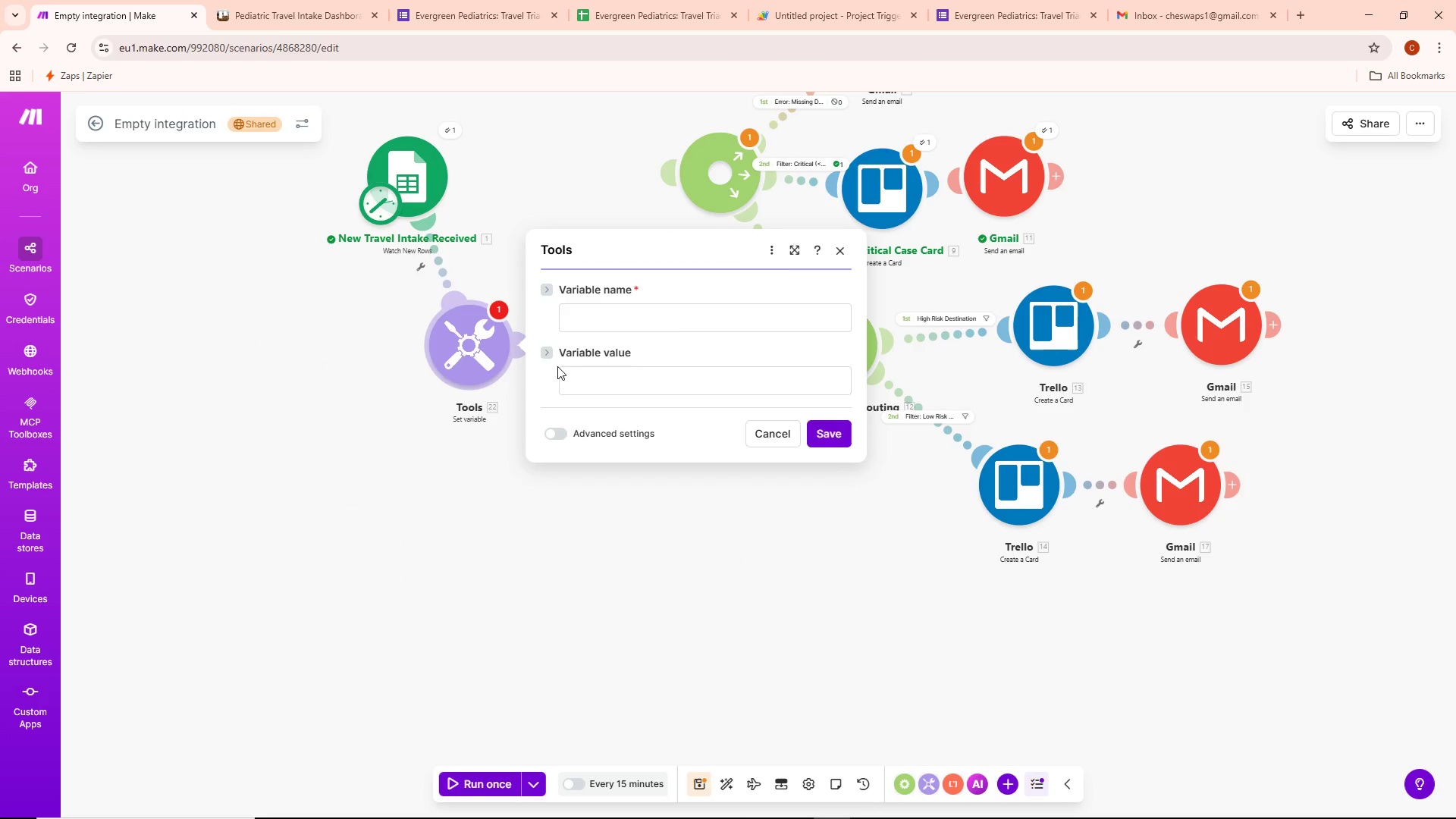 
mouse_move([684, 345])
 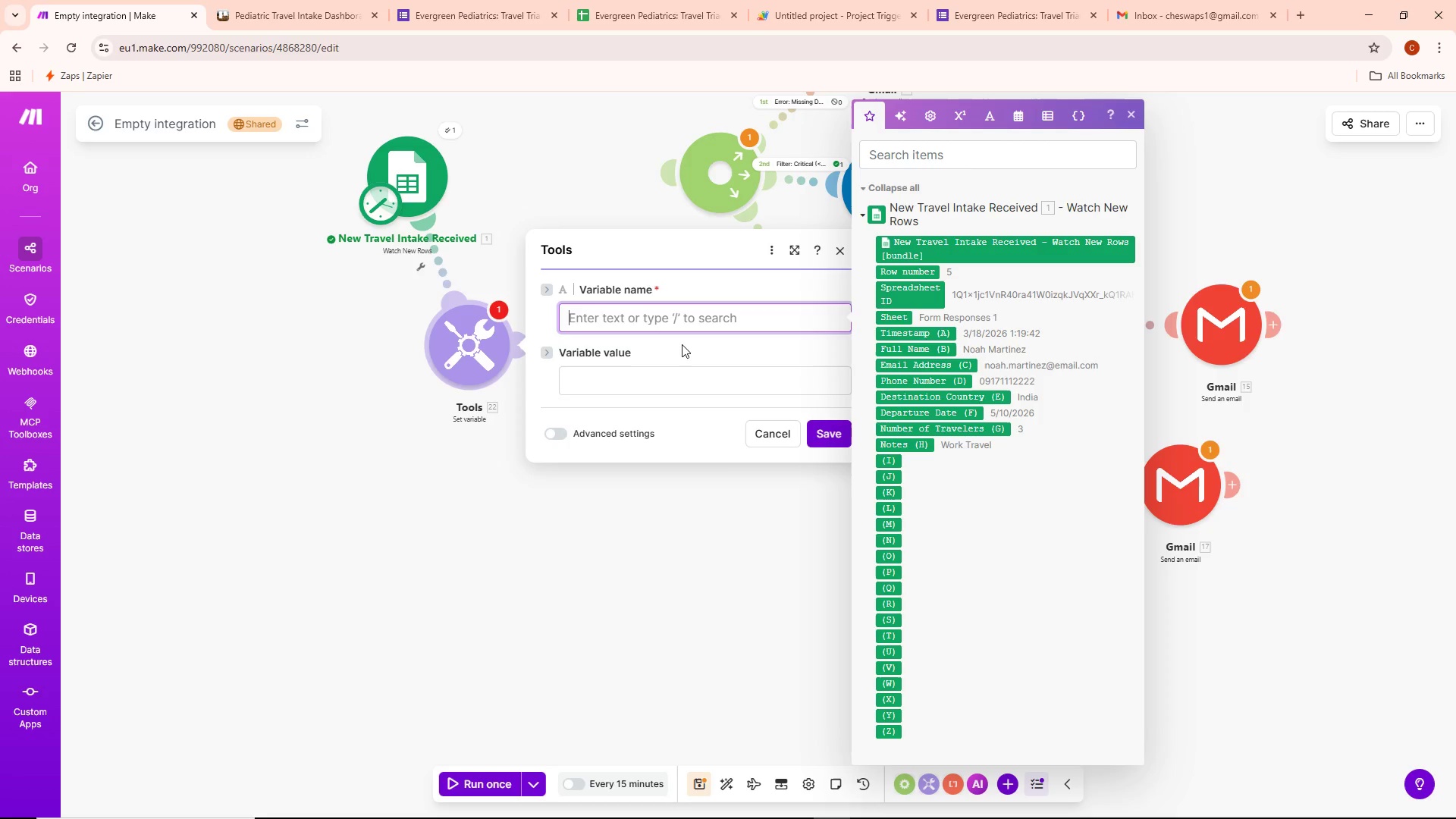 
type(dateDiff)
 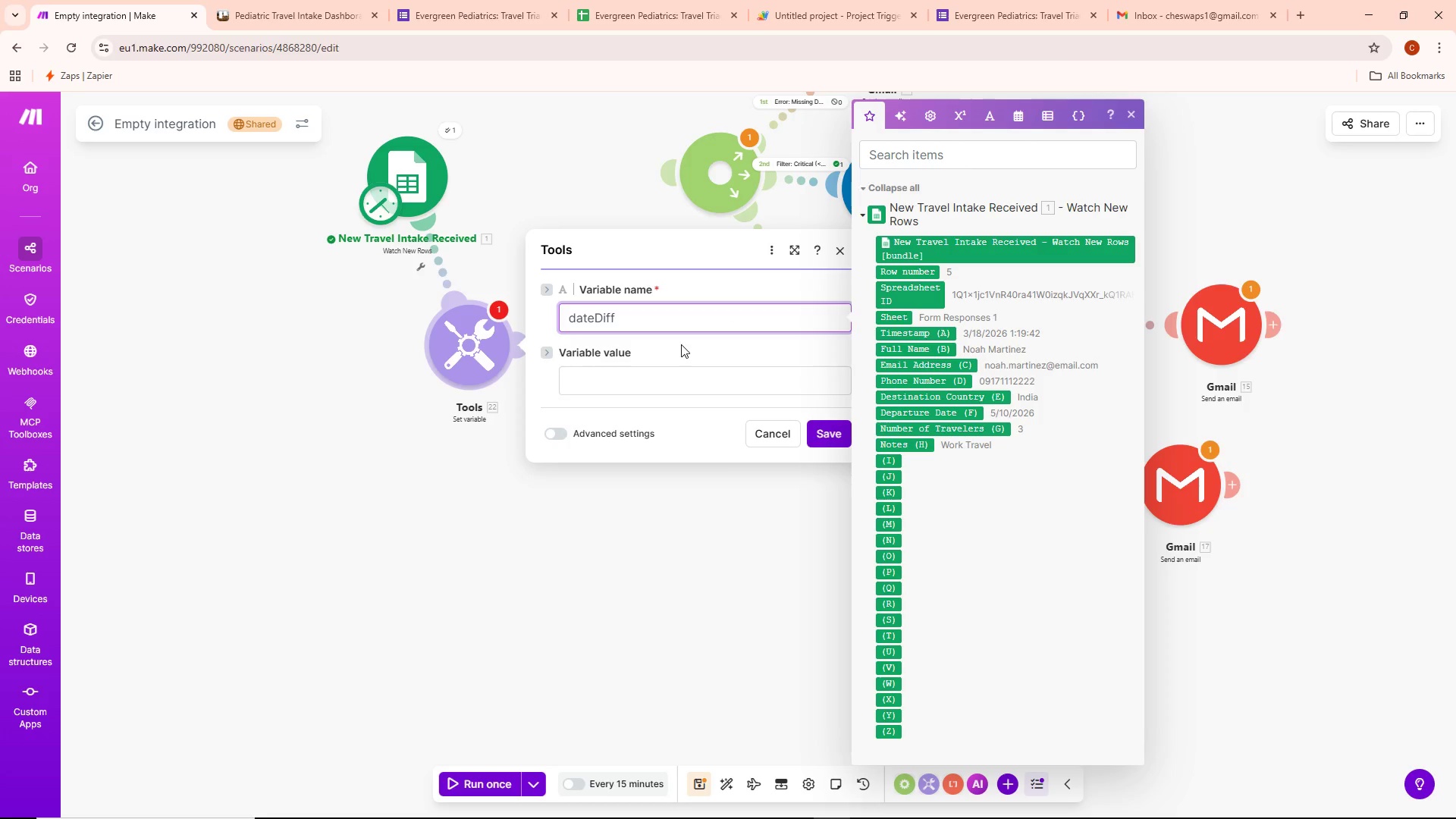 
left_click([639, 386])
 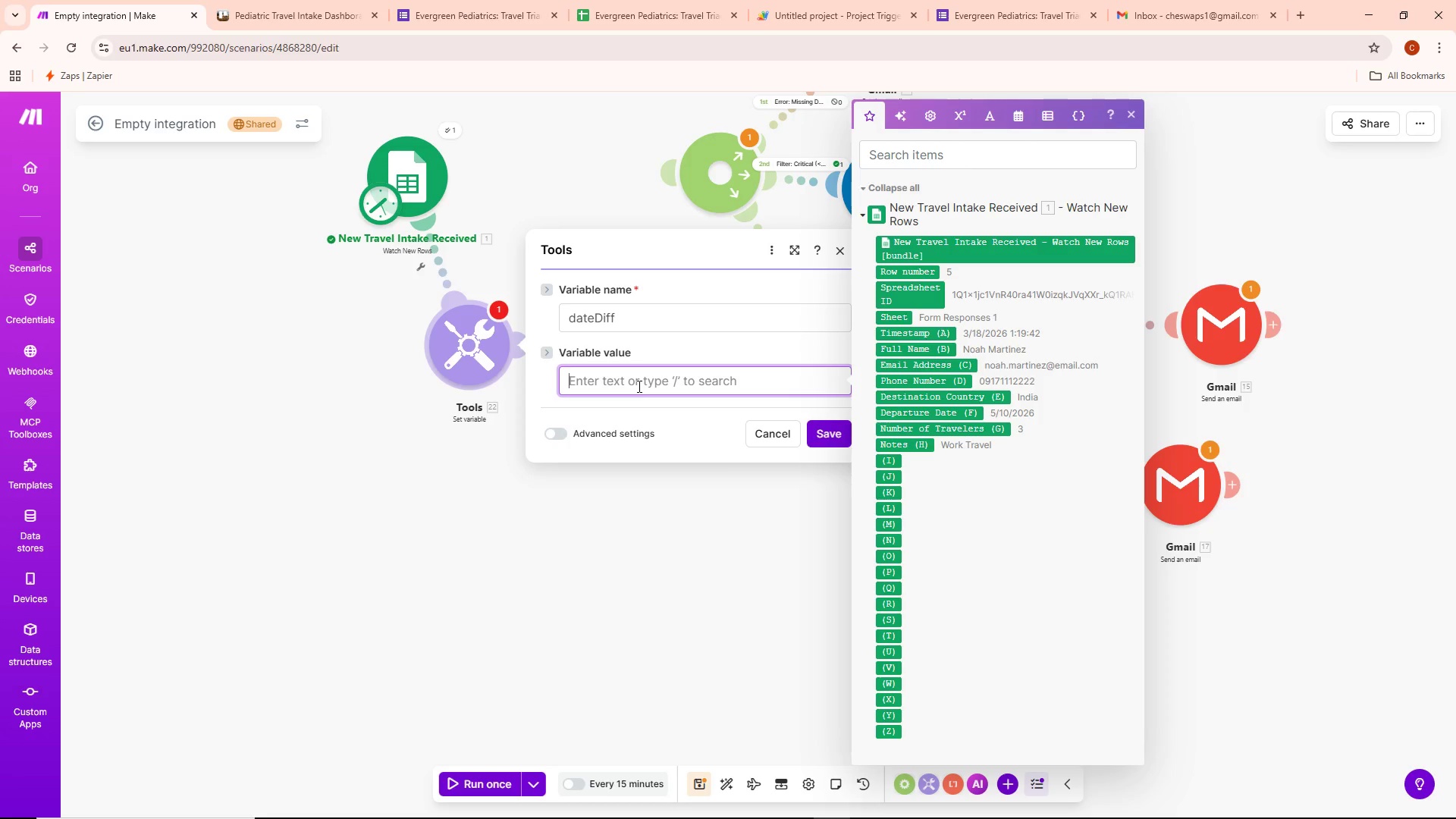 
type(dateDiff()
key(Backspace)
type(erence()
 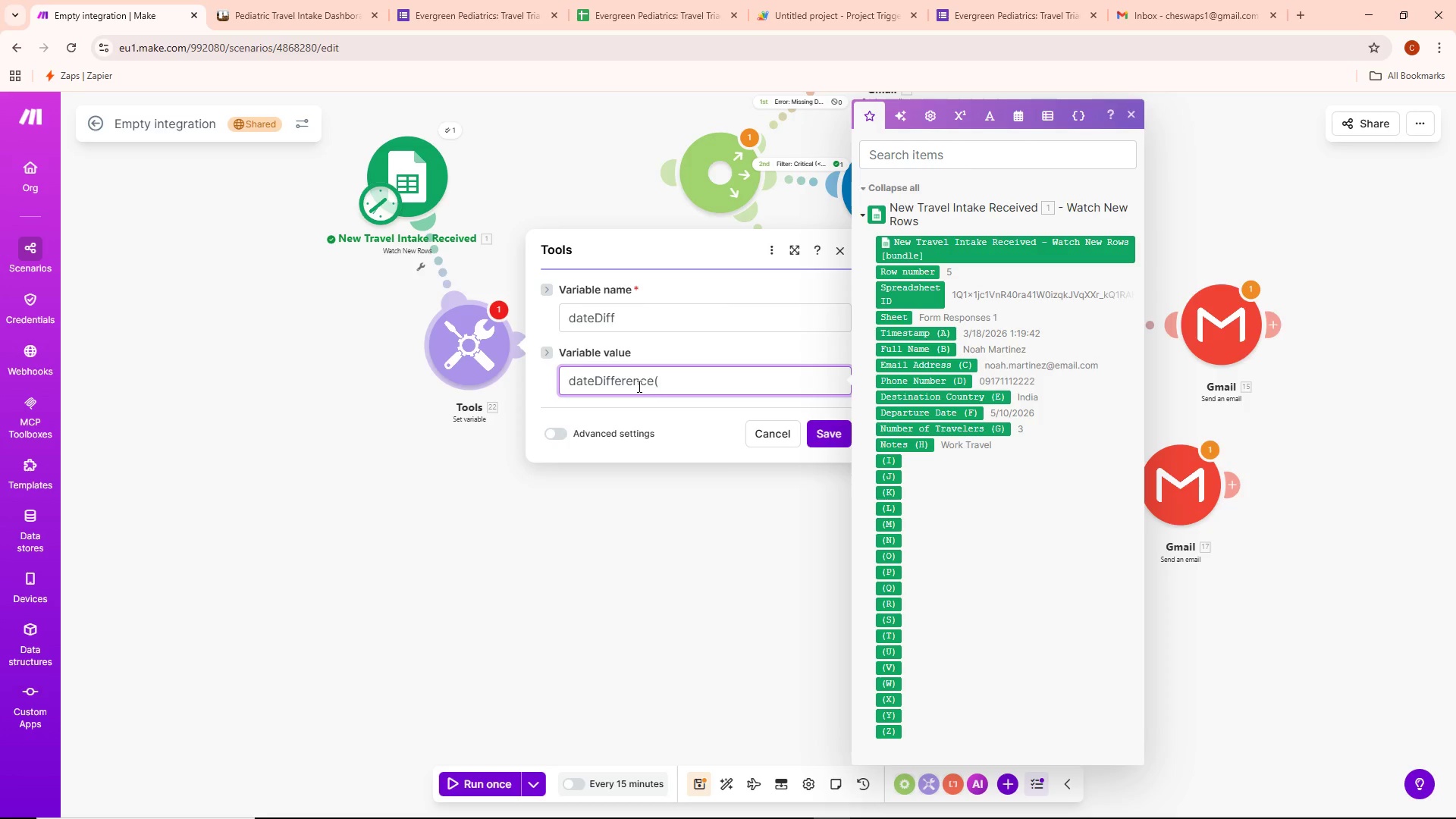 
key(Backspace)
key(Backspace)
key(Backspace)
key(Backspace)
key(Backspace)
key(Backspace)
key(Backspace)
key(Backspace)
type(f()
 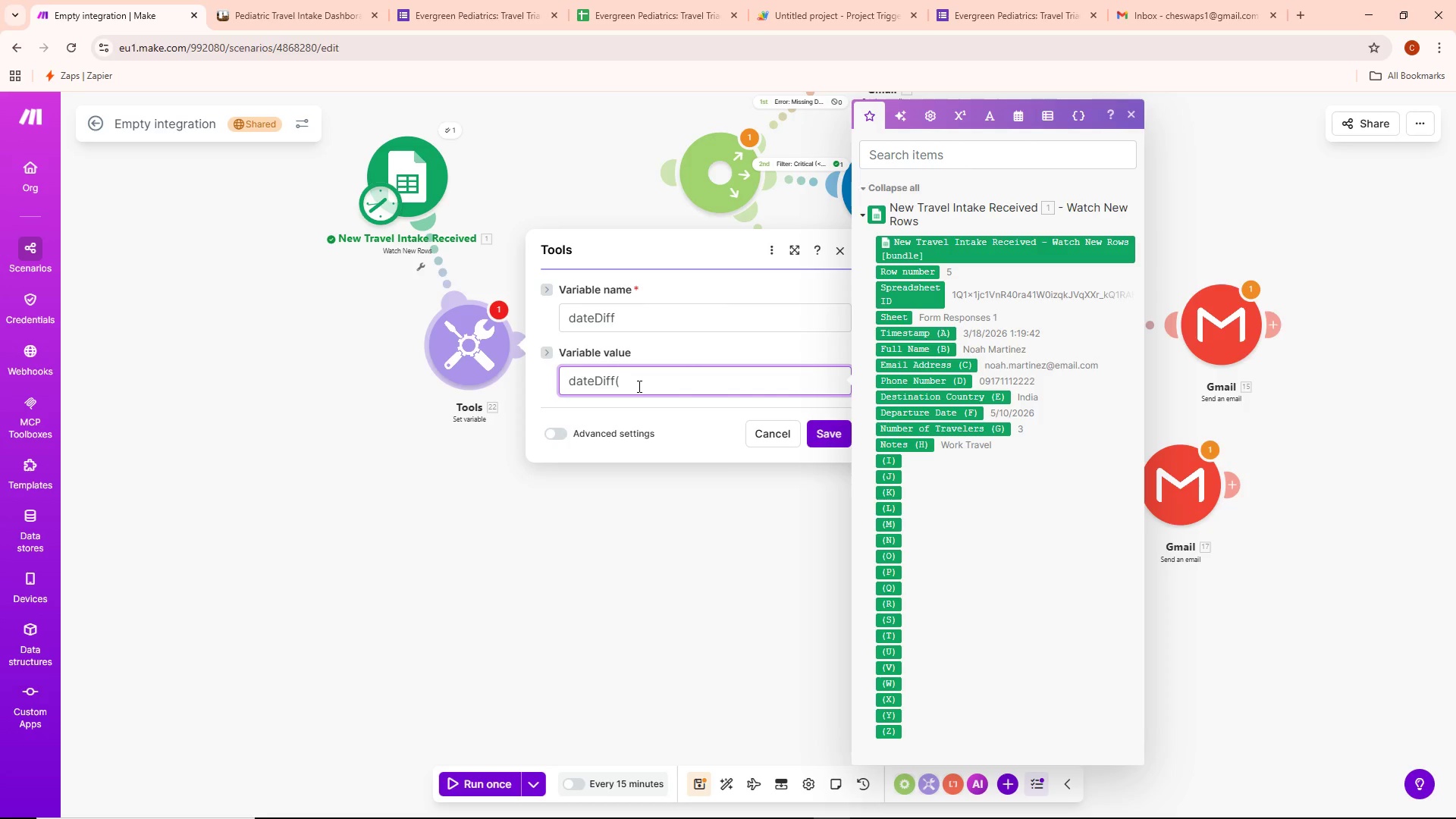 
left_click([1012, 118])
 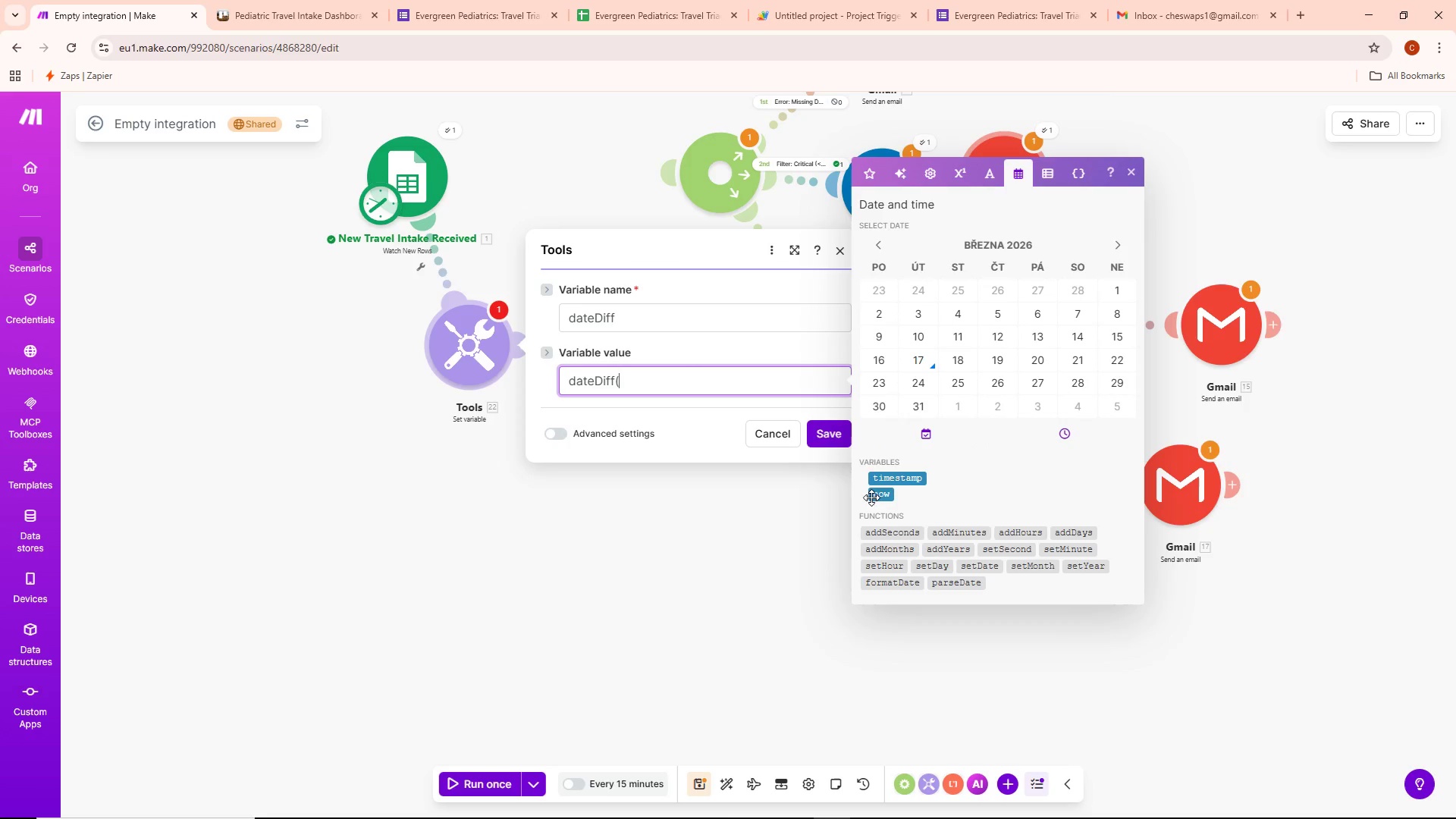 
left_click([882, 497])
 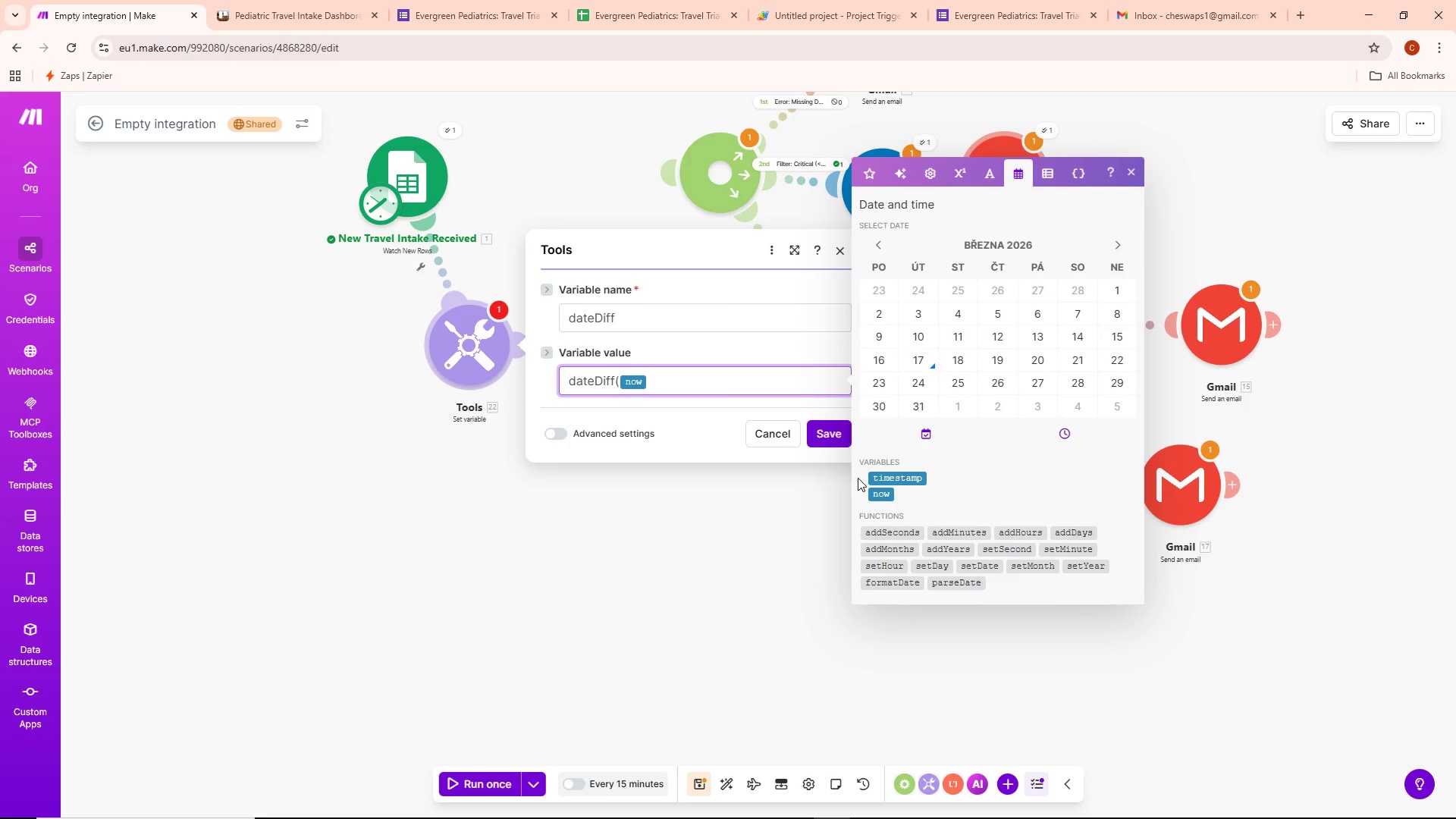 
key(Semicolon)
 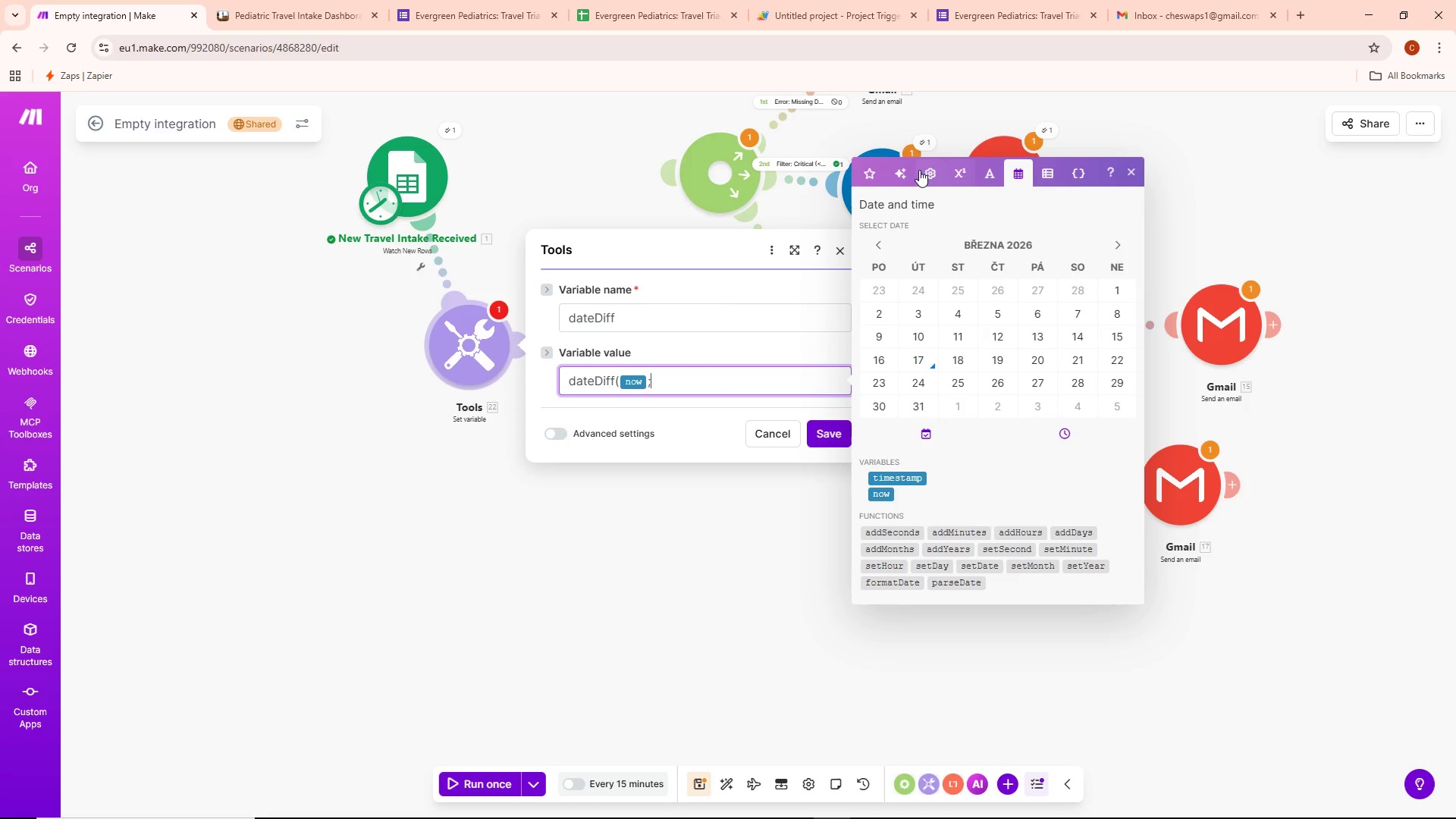 
wait(7.17)
 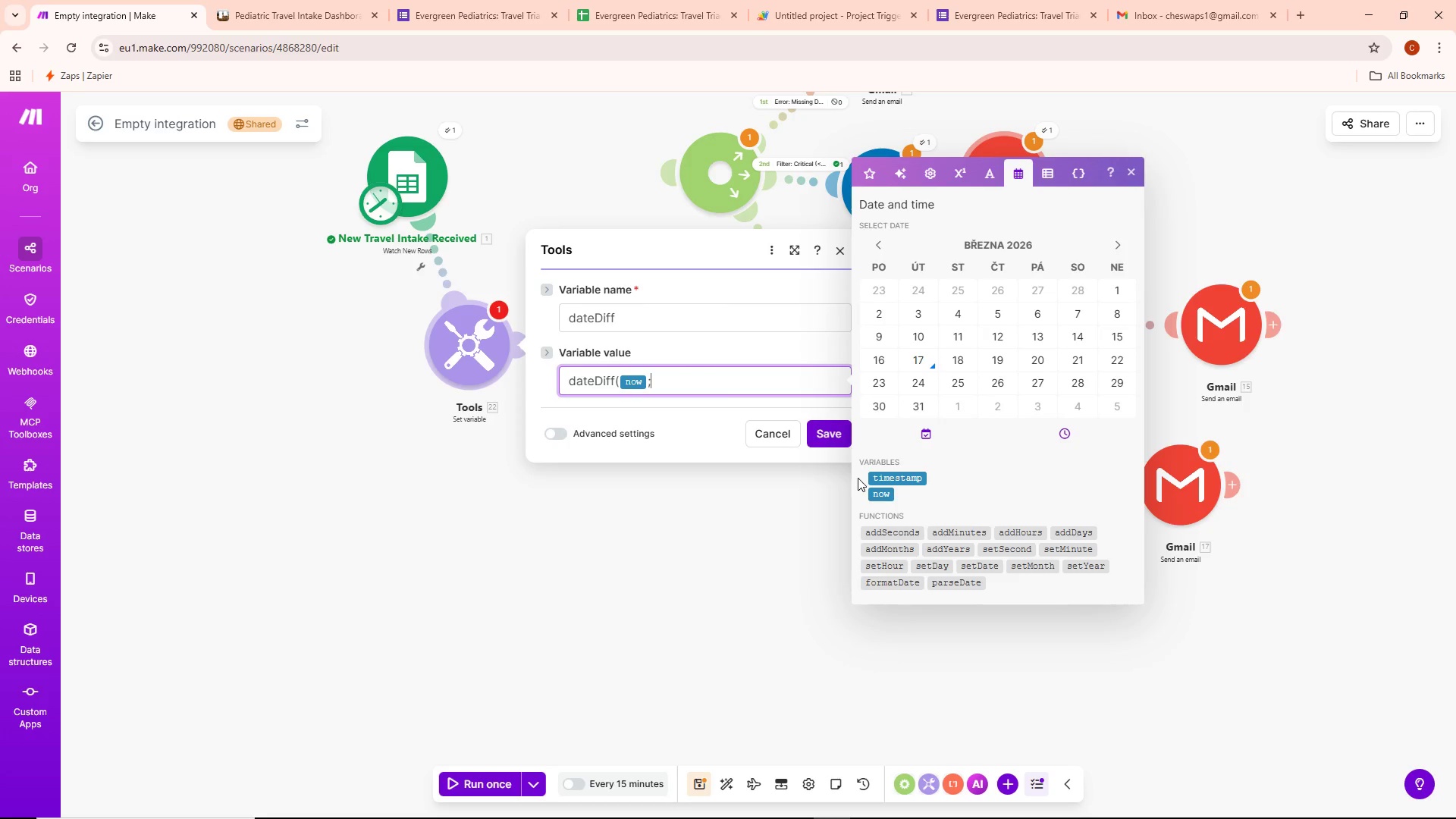 
left_click([933, 413])
 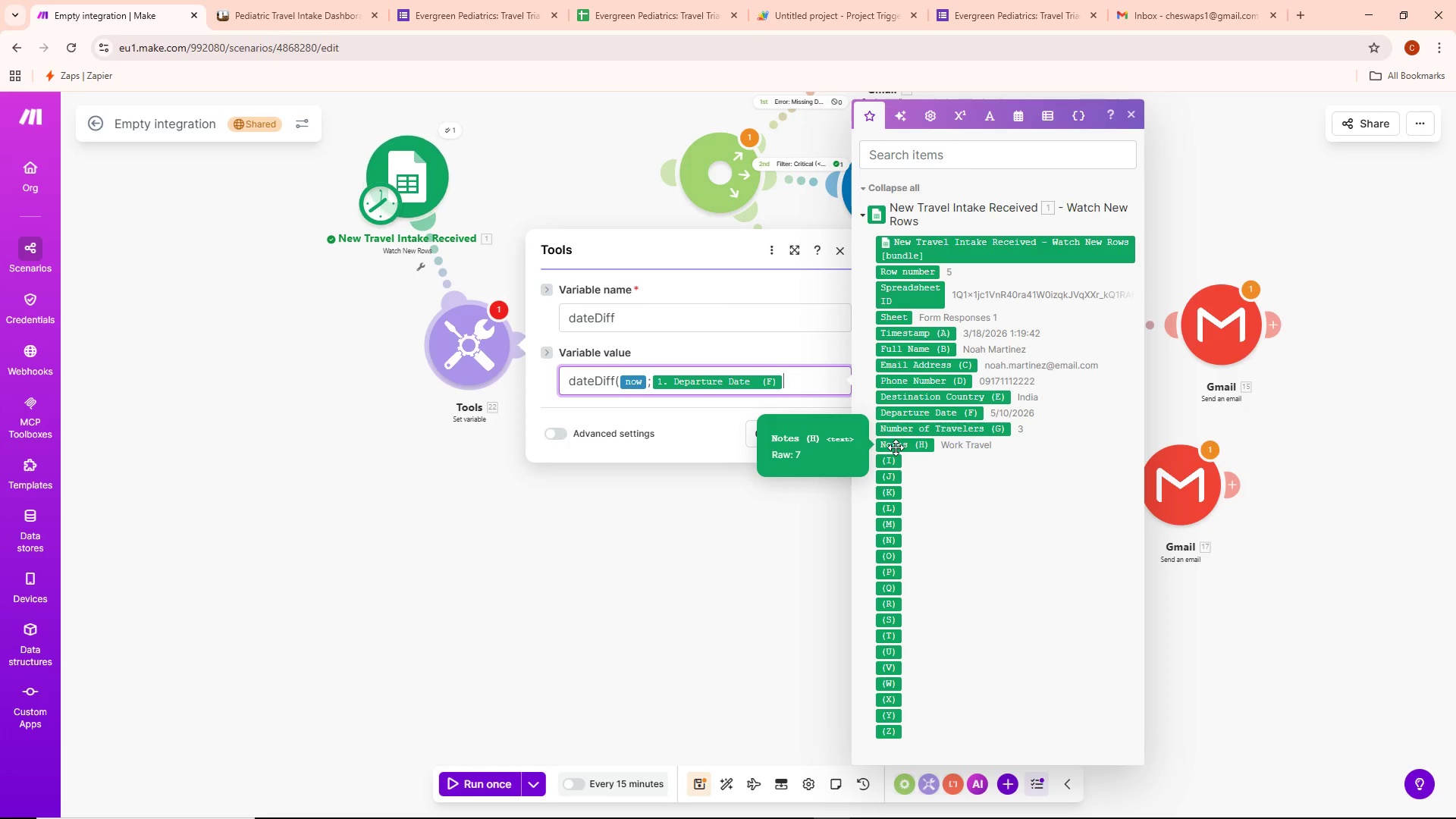 
key(Semicolon)
 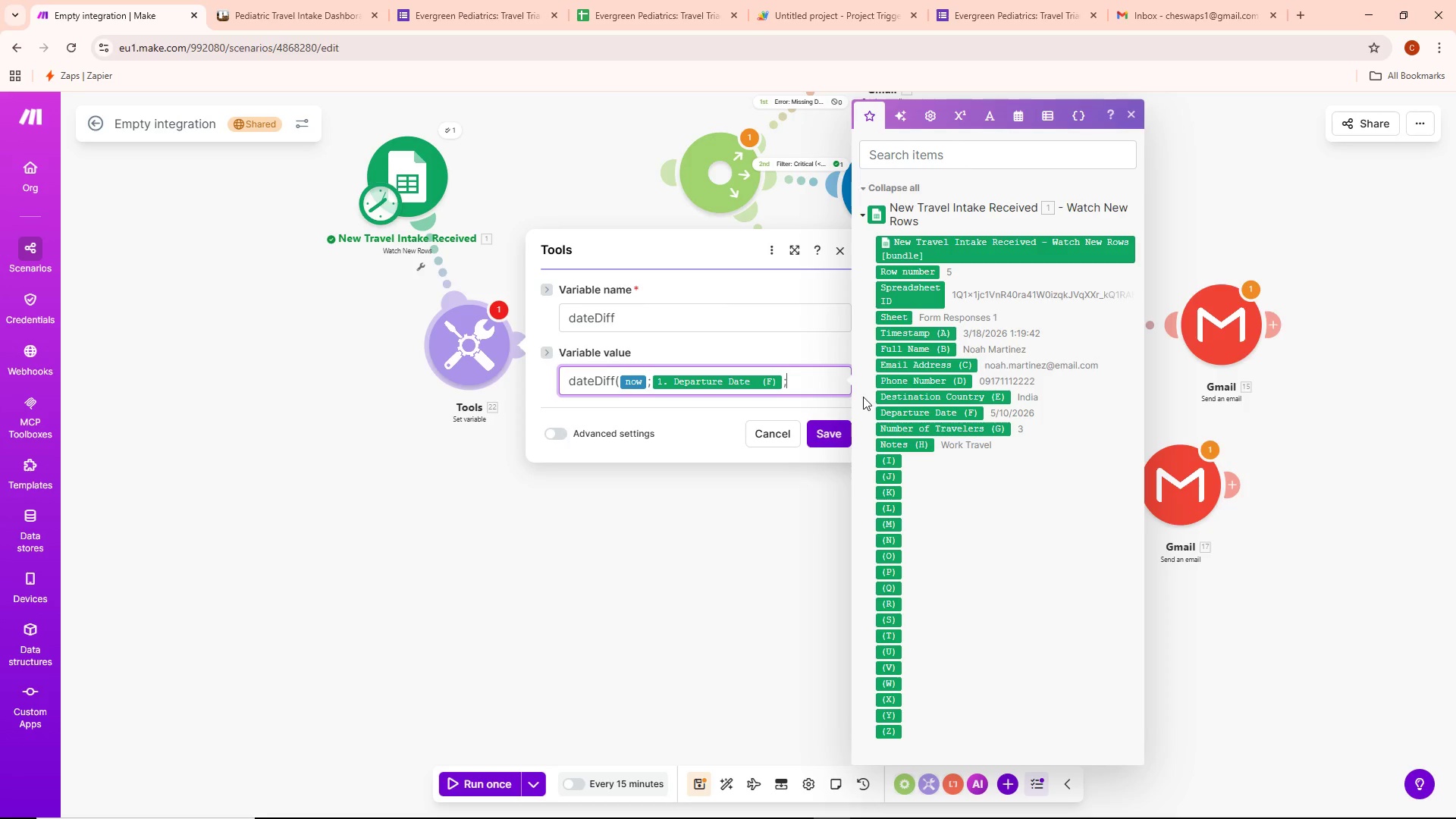 
type(days)
 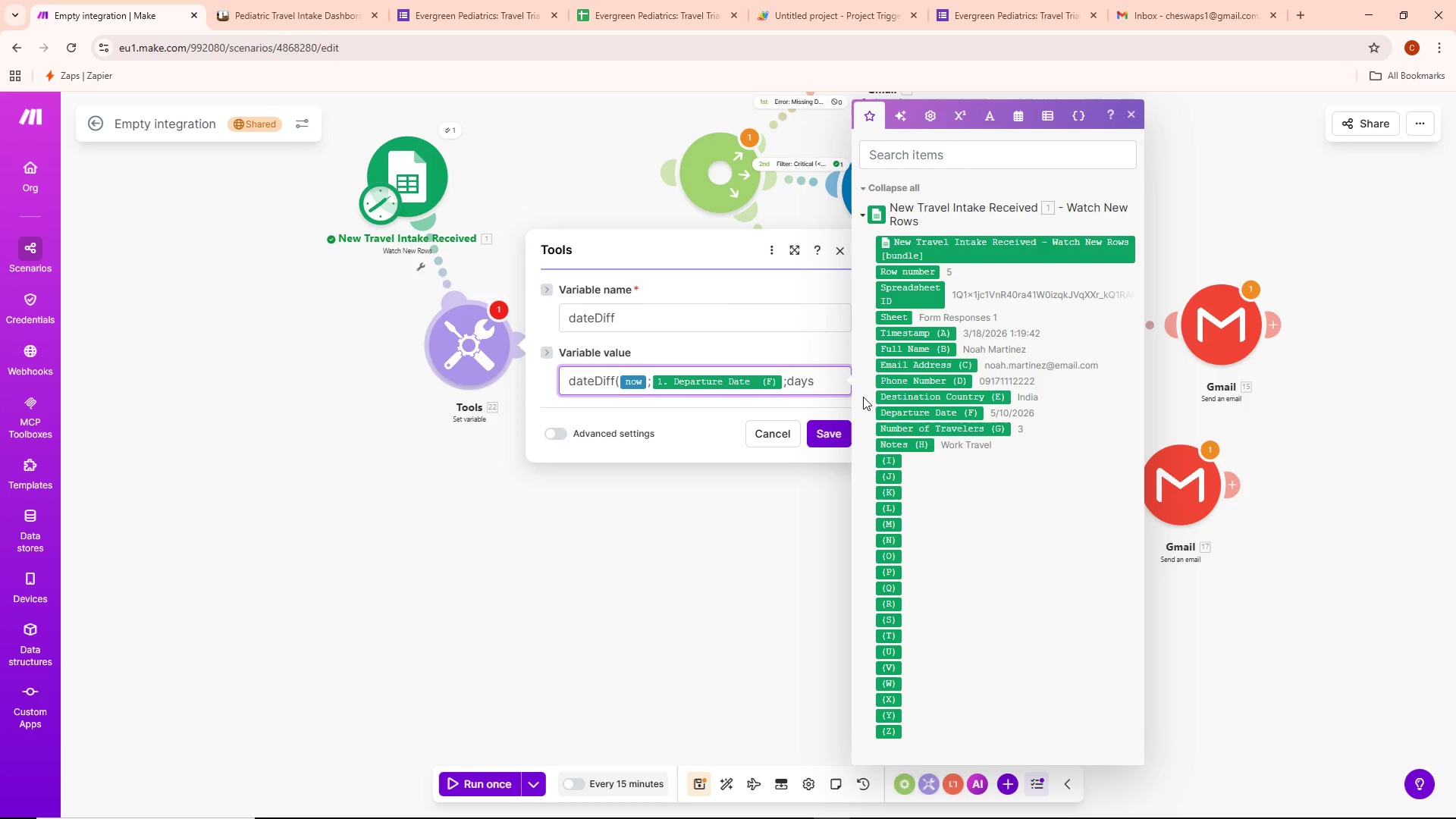 
wait(5.19)
 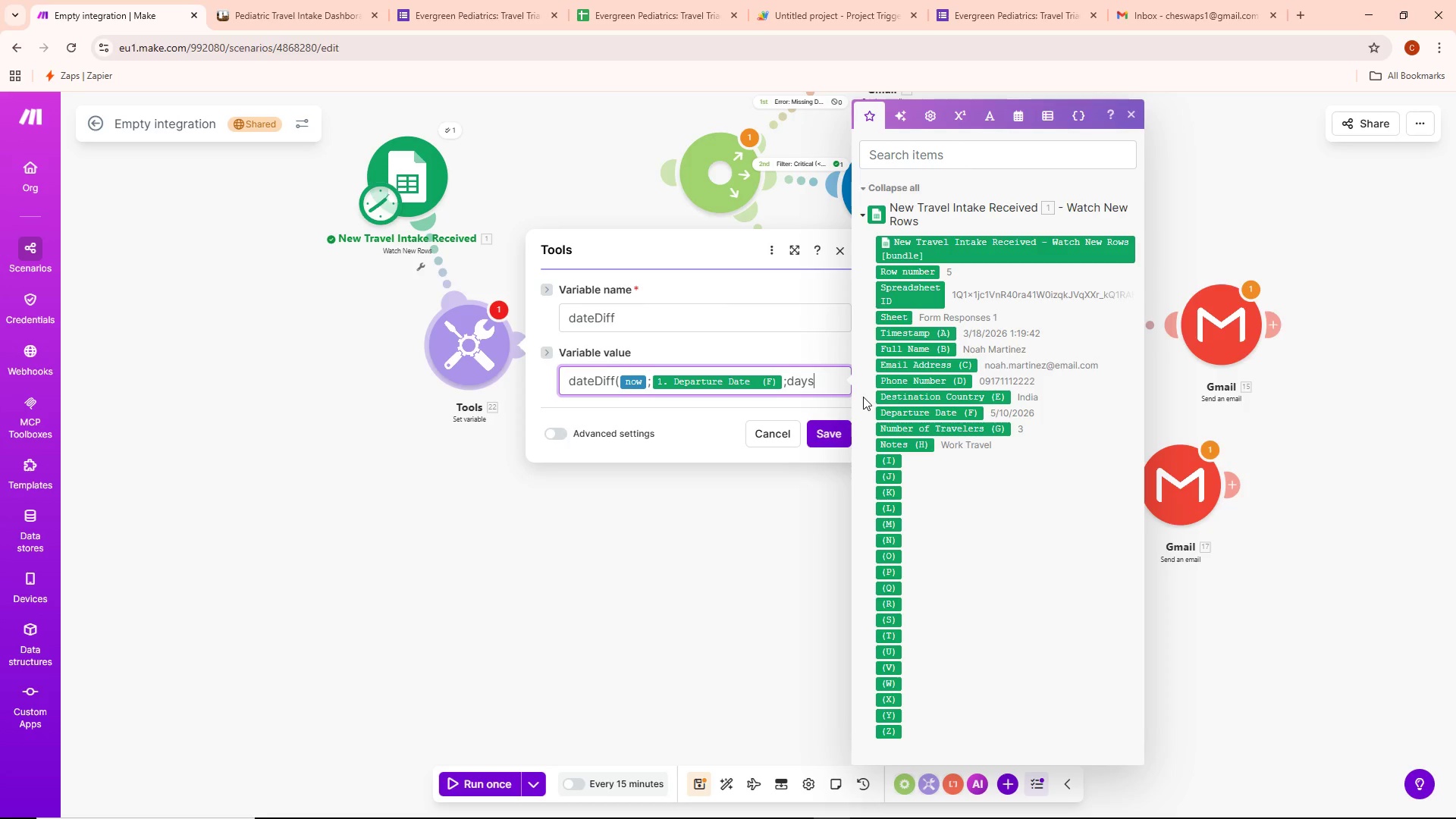 
key(Shift+0)
 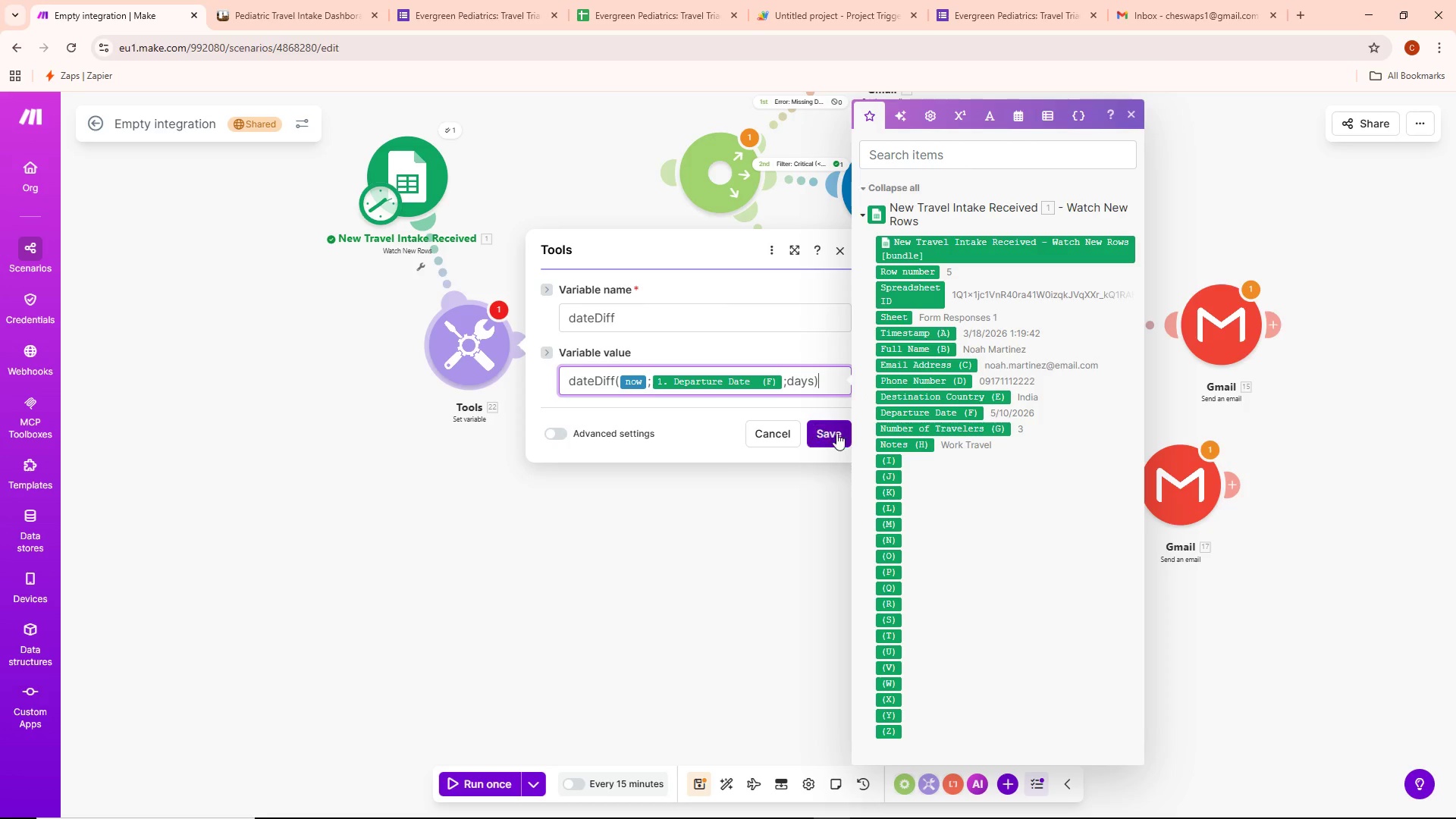 
left_click([839, 433])
 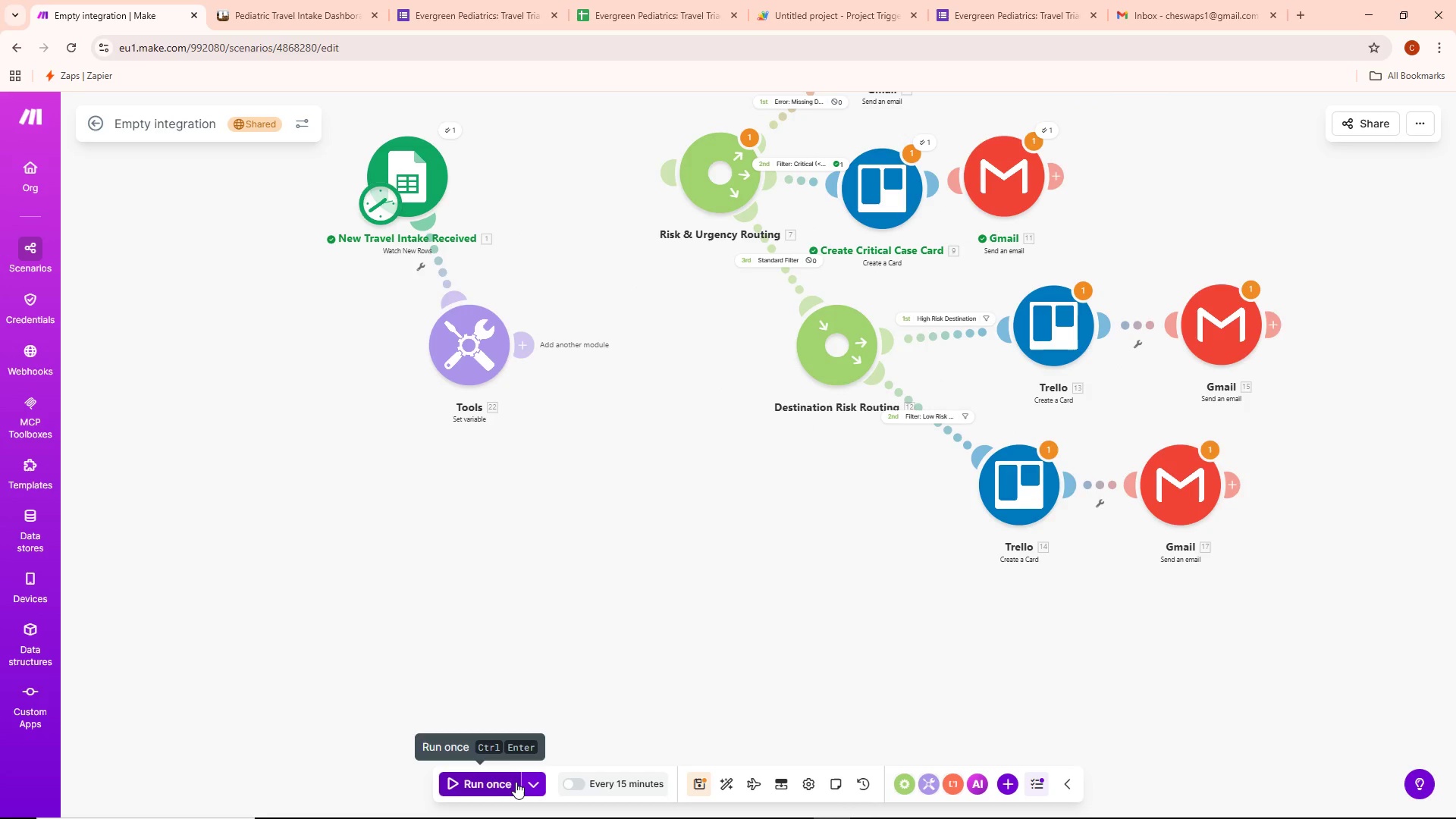 
left_click([527, 782])
 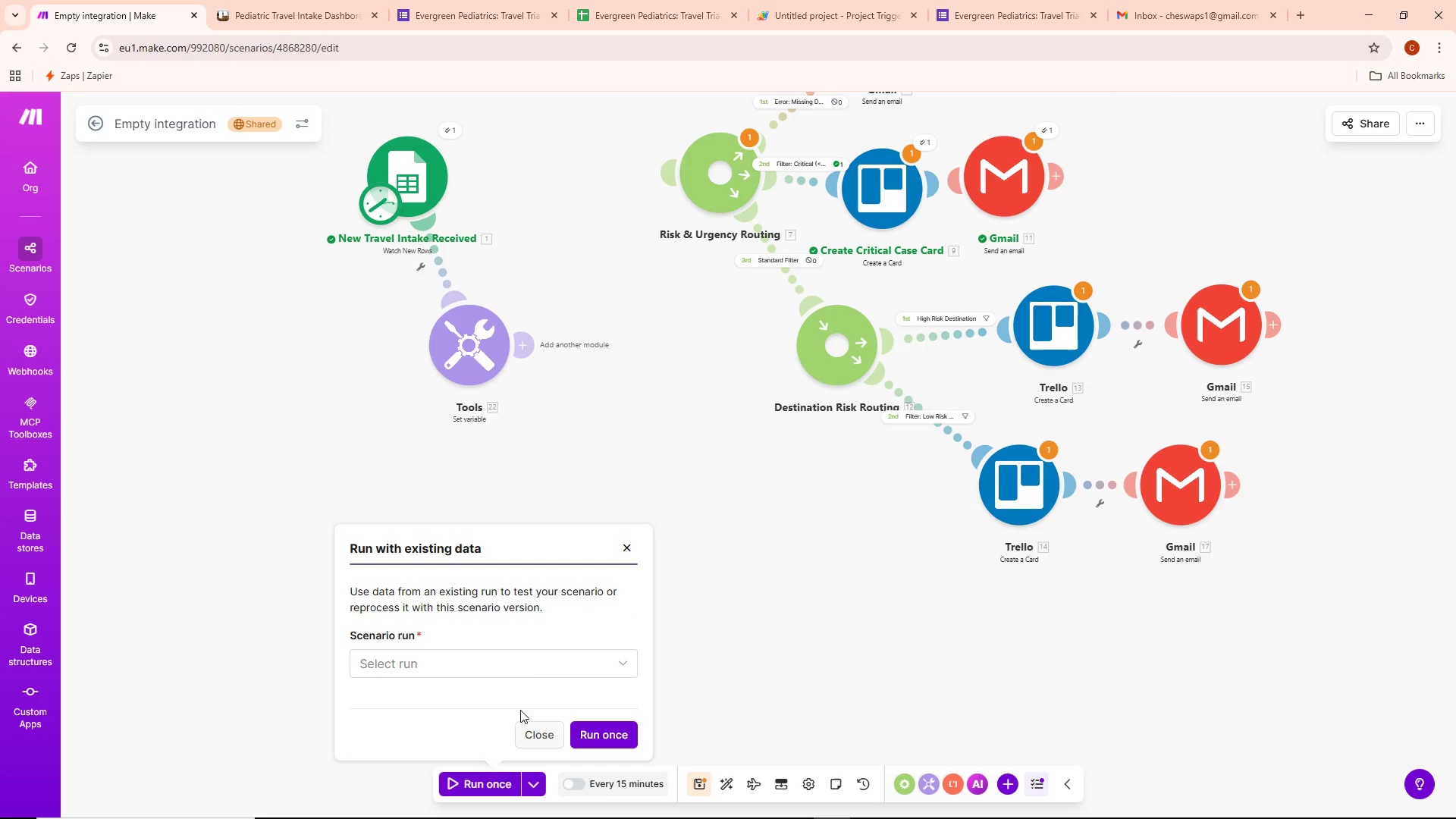 
left_click([522, 674])
 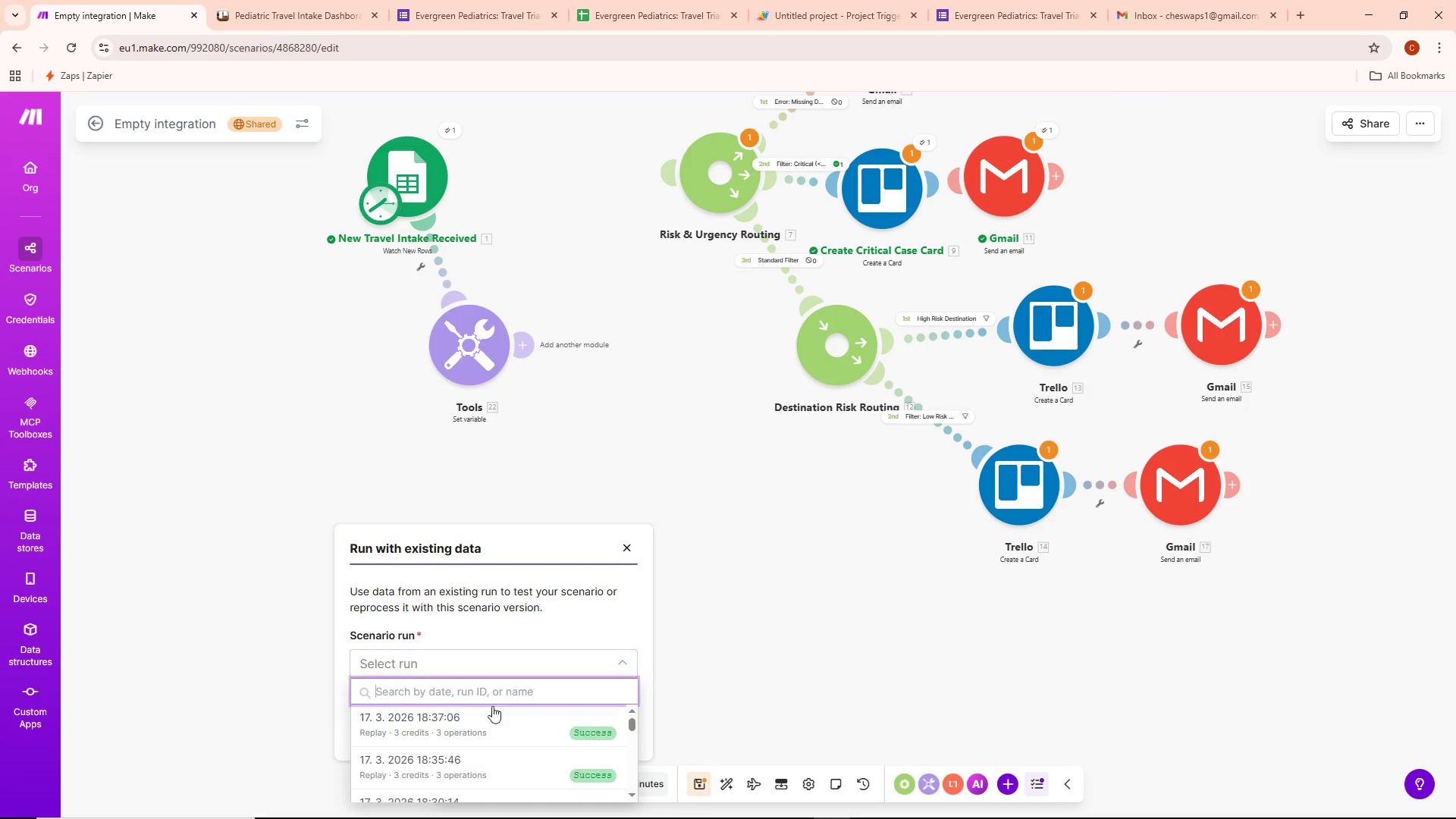 
left_click([485, 725])
 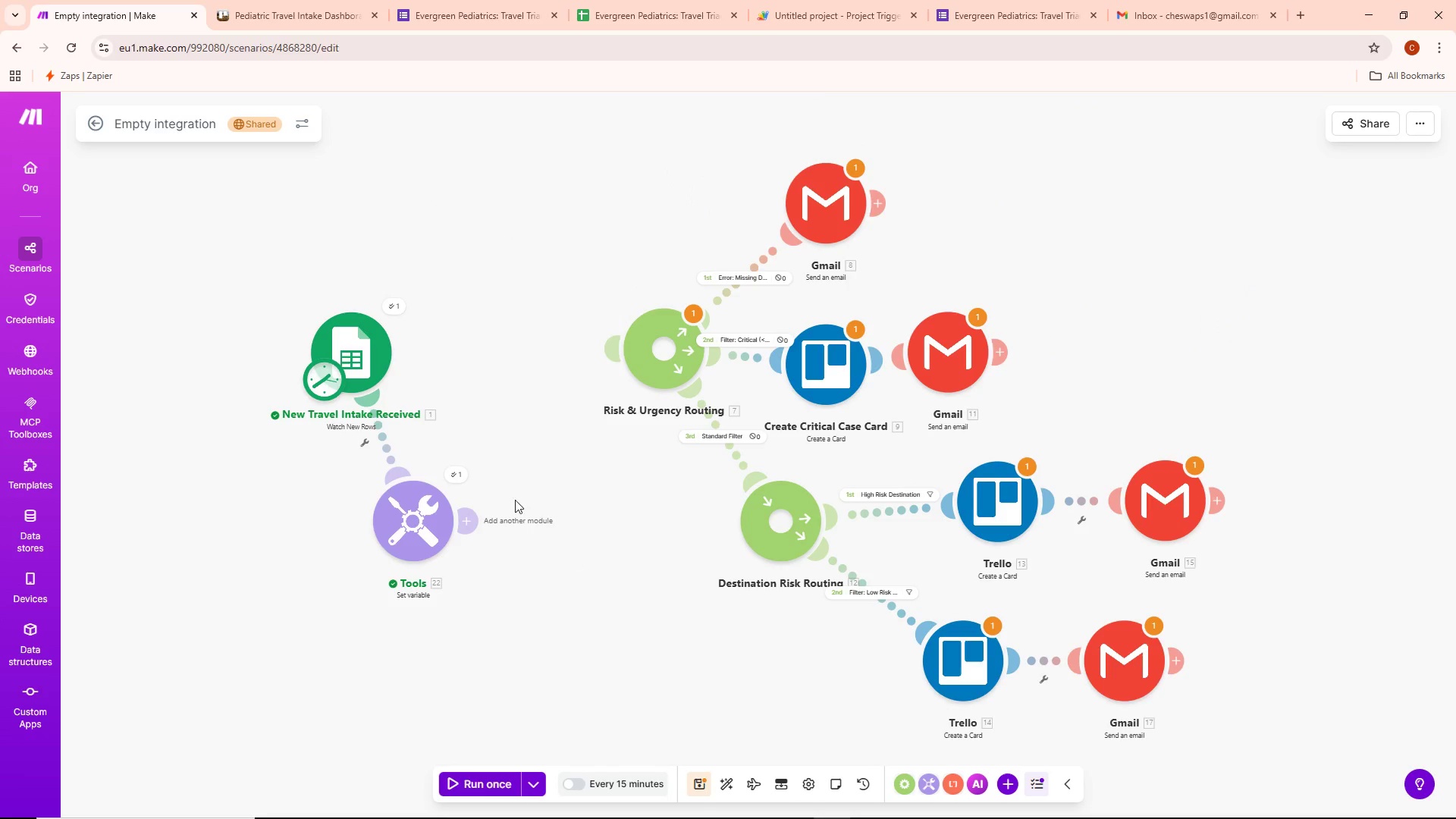 
left_click([459, 475])
 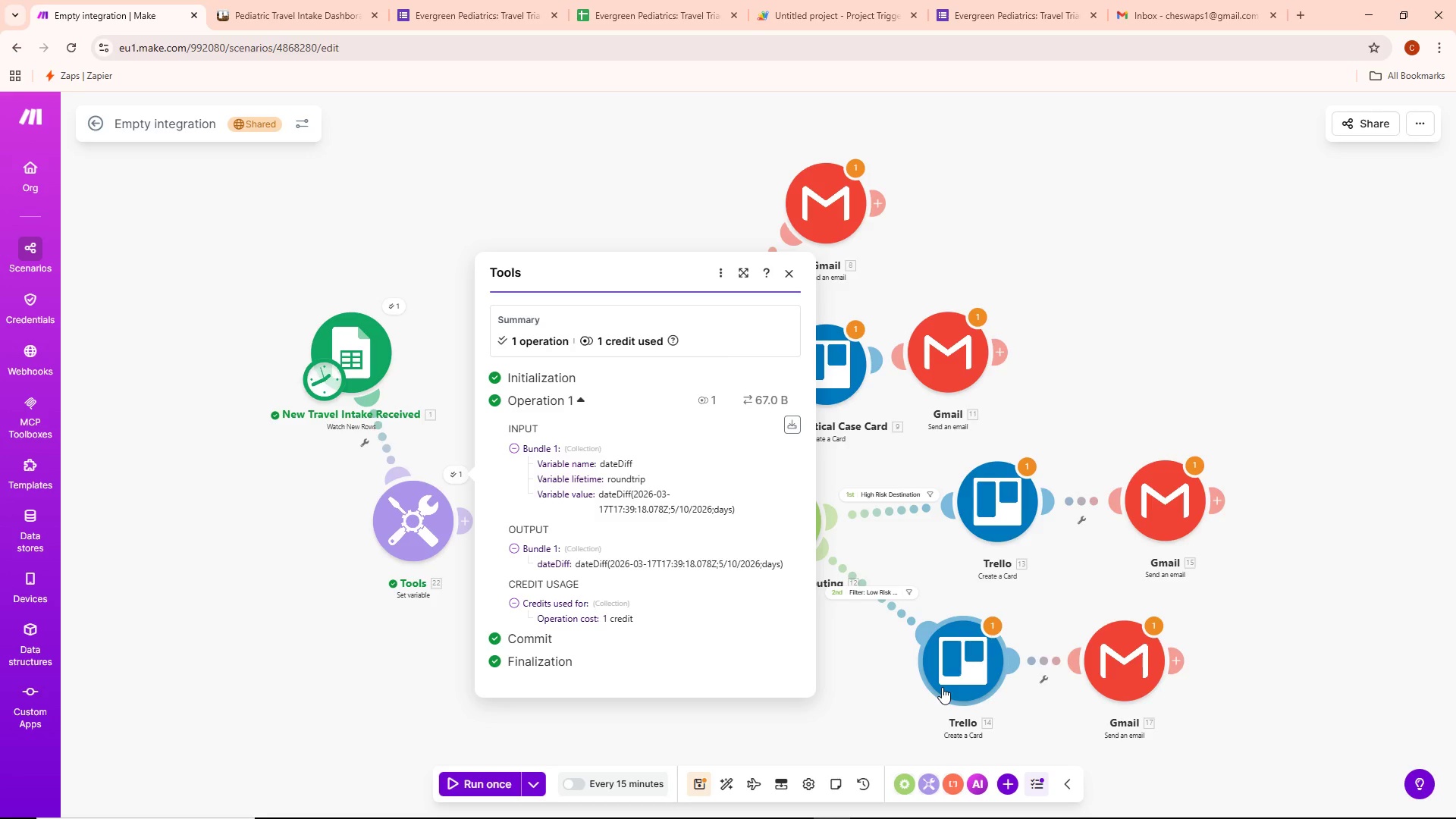 
wait(103.5)
 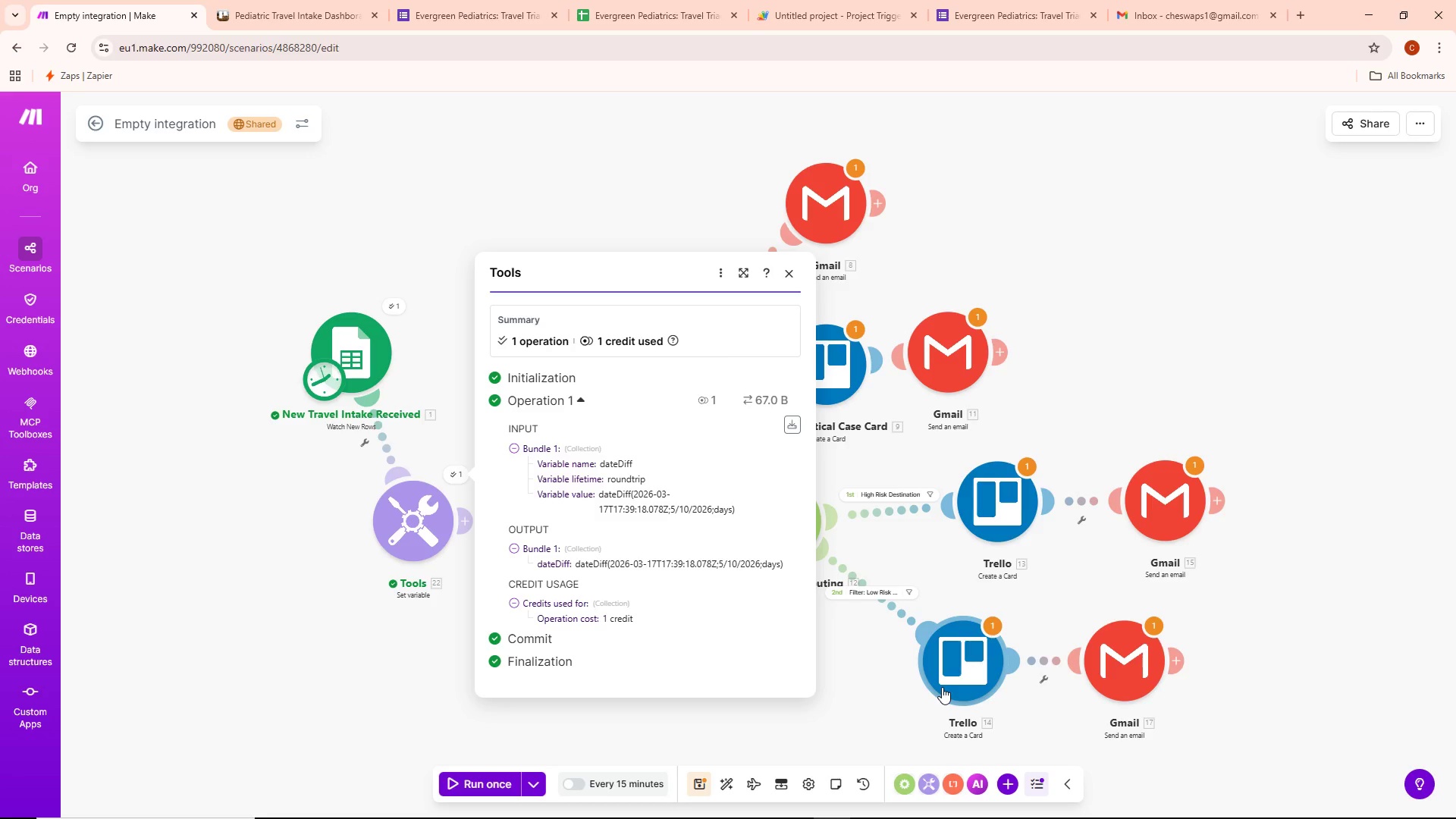 
left_click([628, 21])
 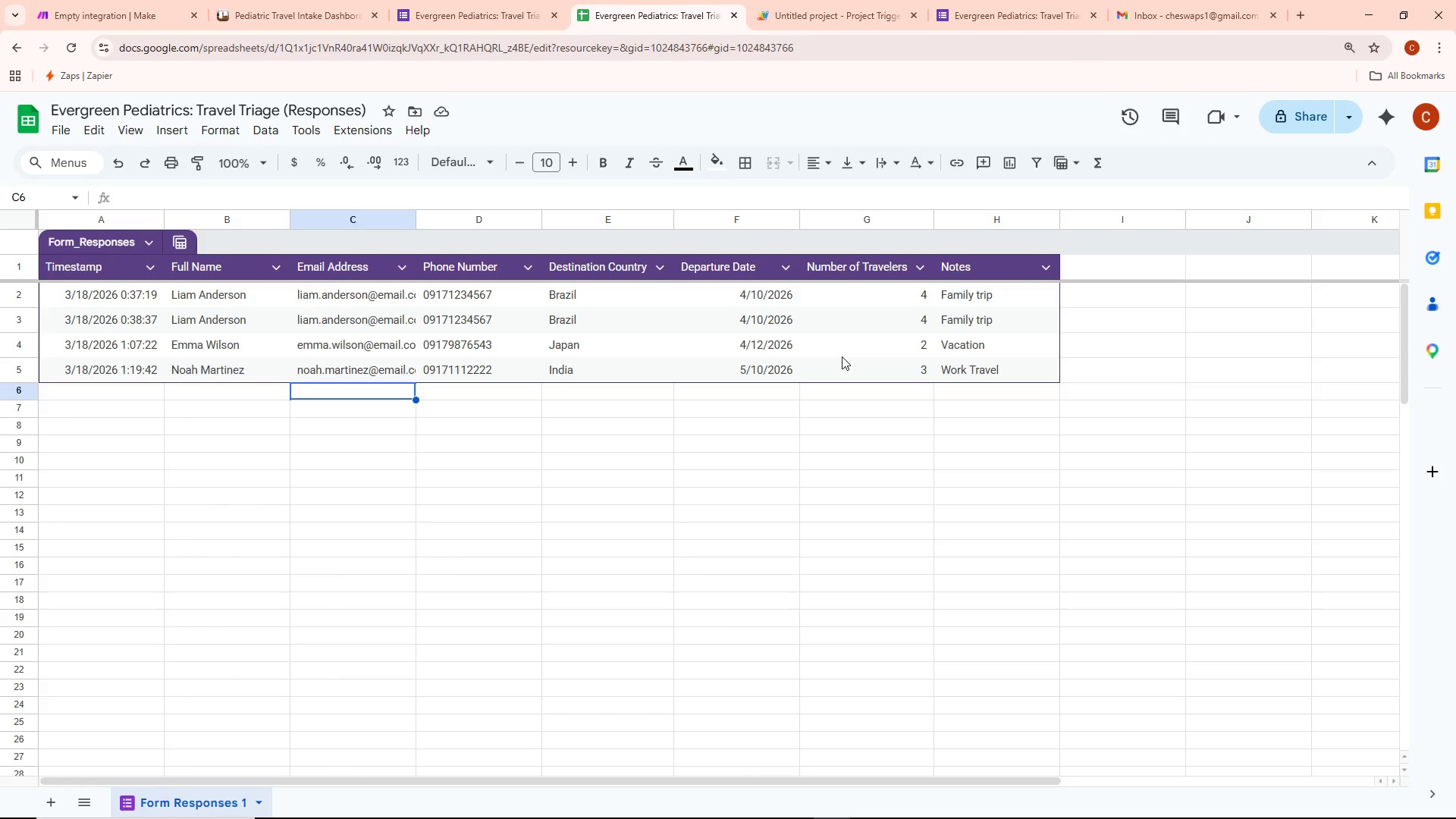 
wait(25.06)
 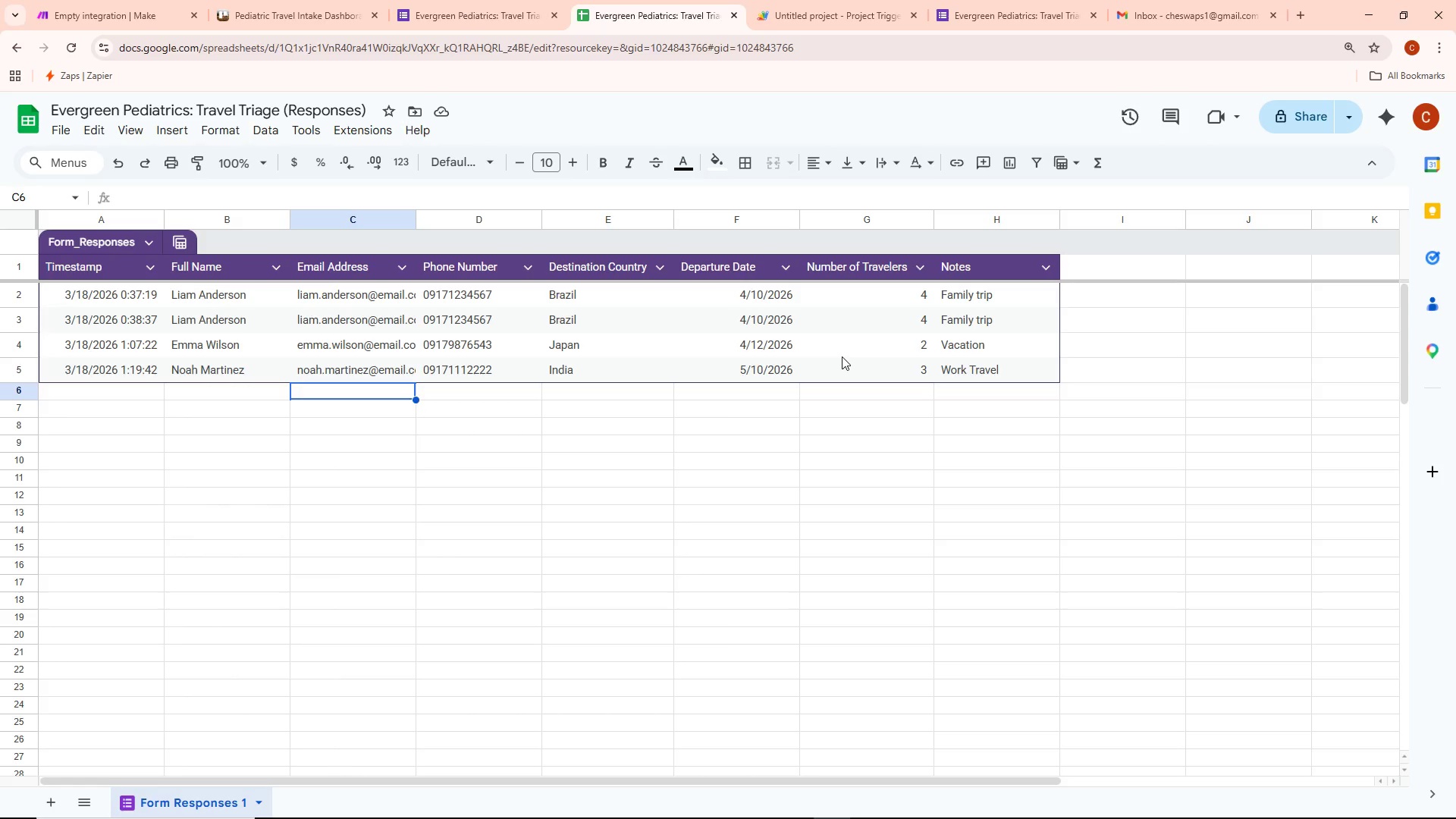 
left_click([133, 7])
 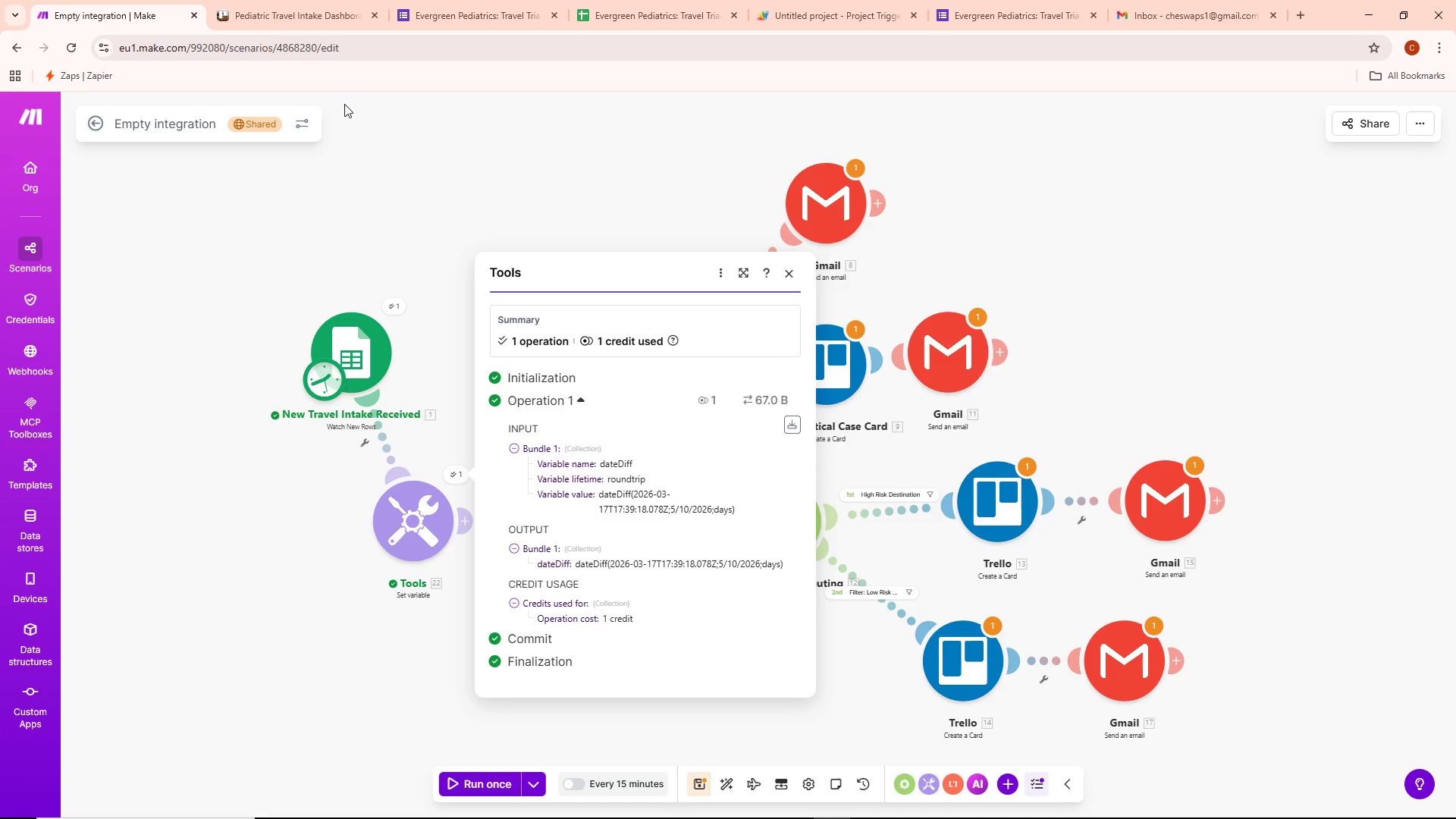 
left_click([286, 21])
 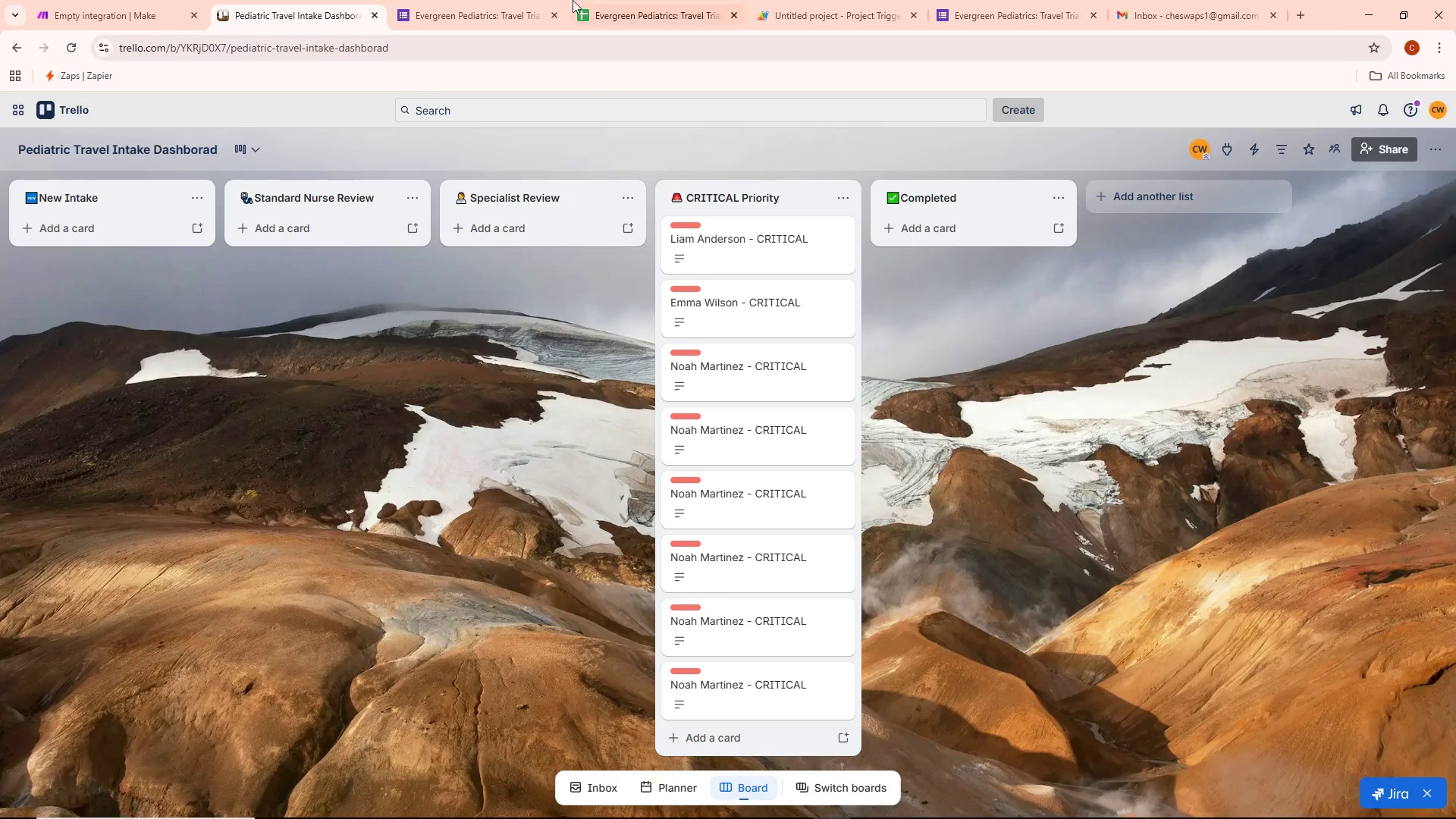 
left_click([482, 0])
 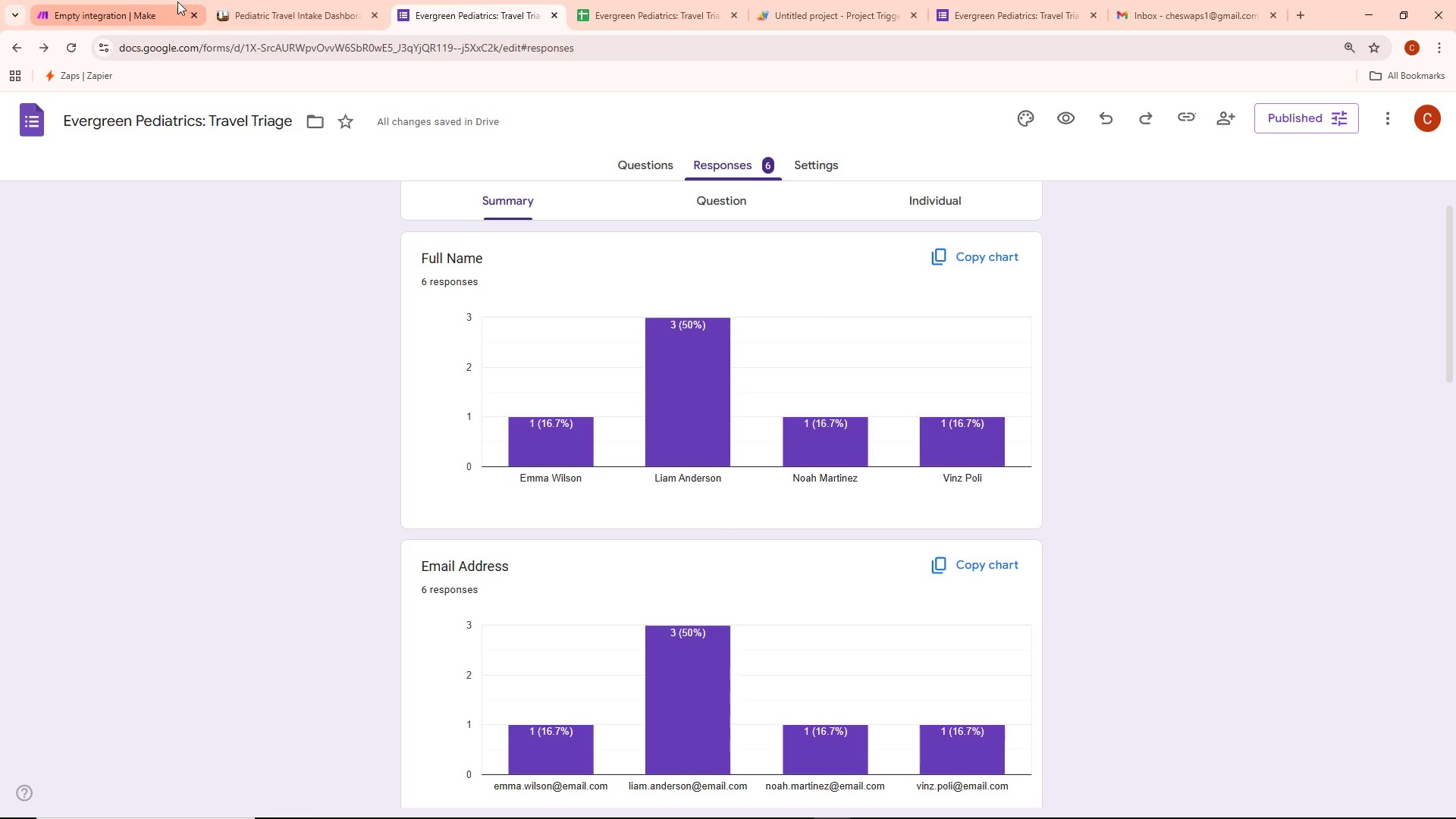 
left_click([155, 2])
 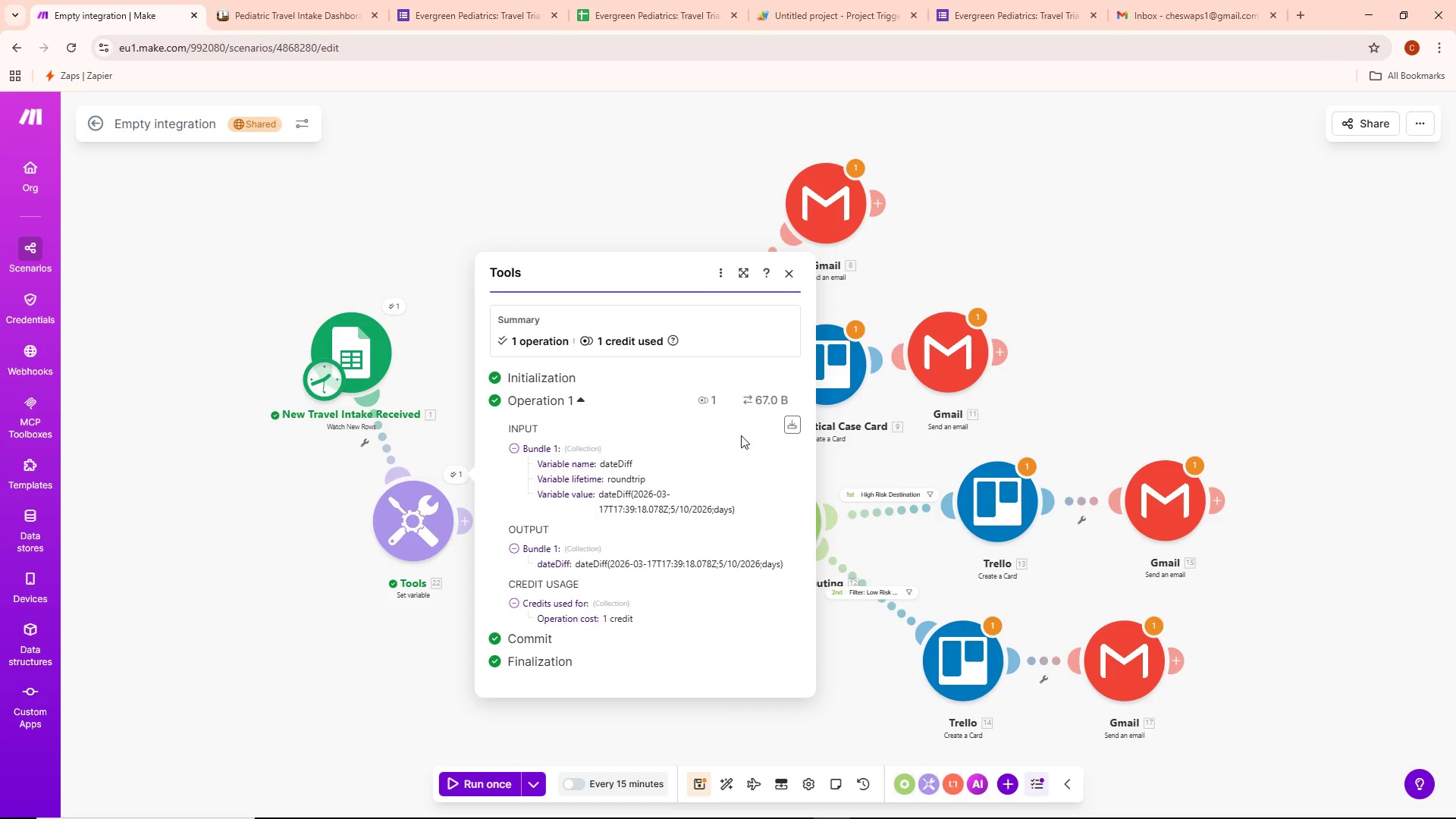 
left_click([660, 187])
 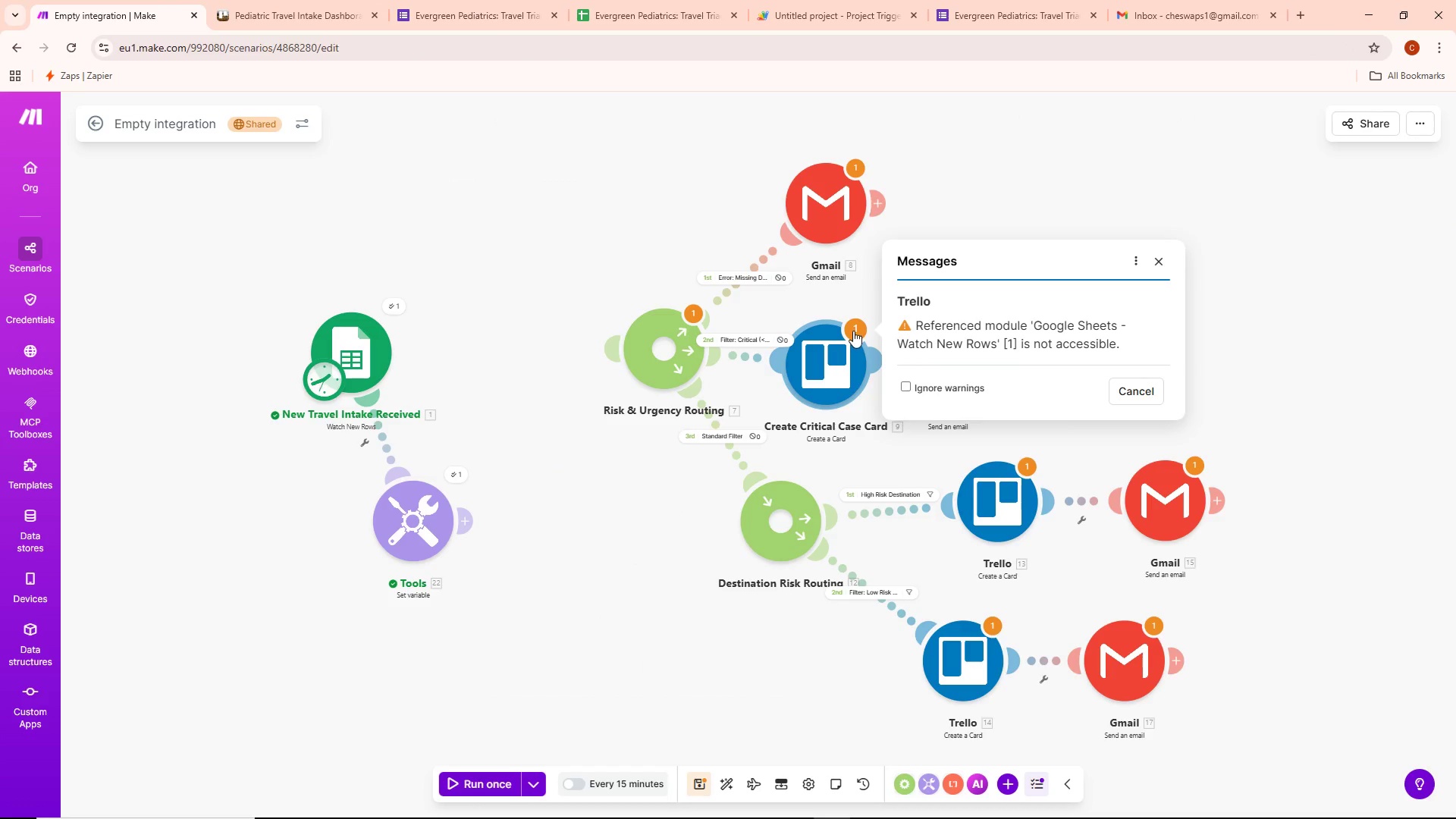 
double_click([828, 382])
 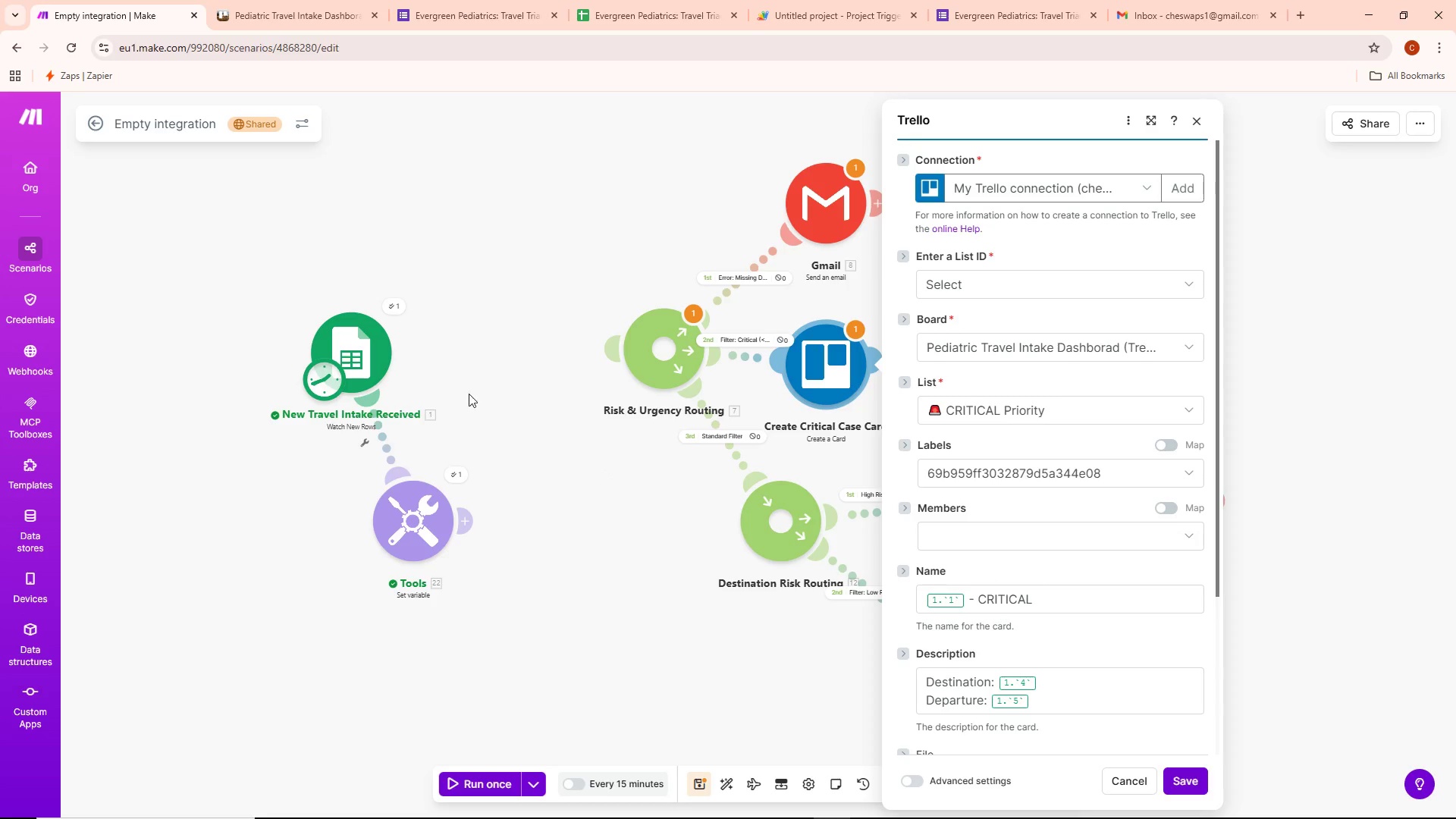 
wait(7.33)
 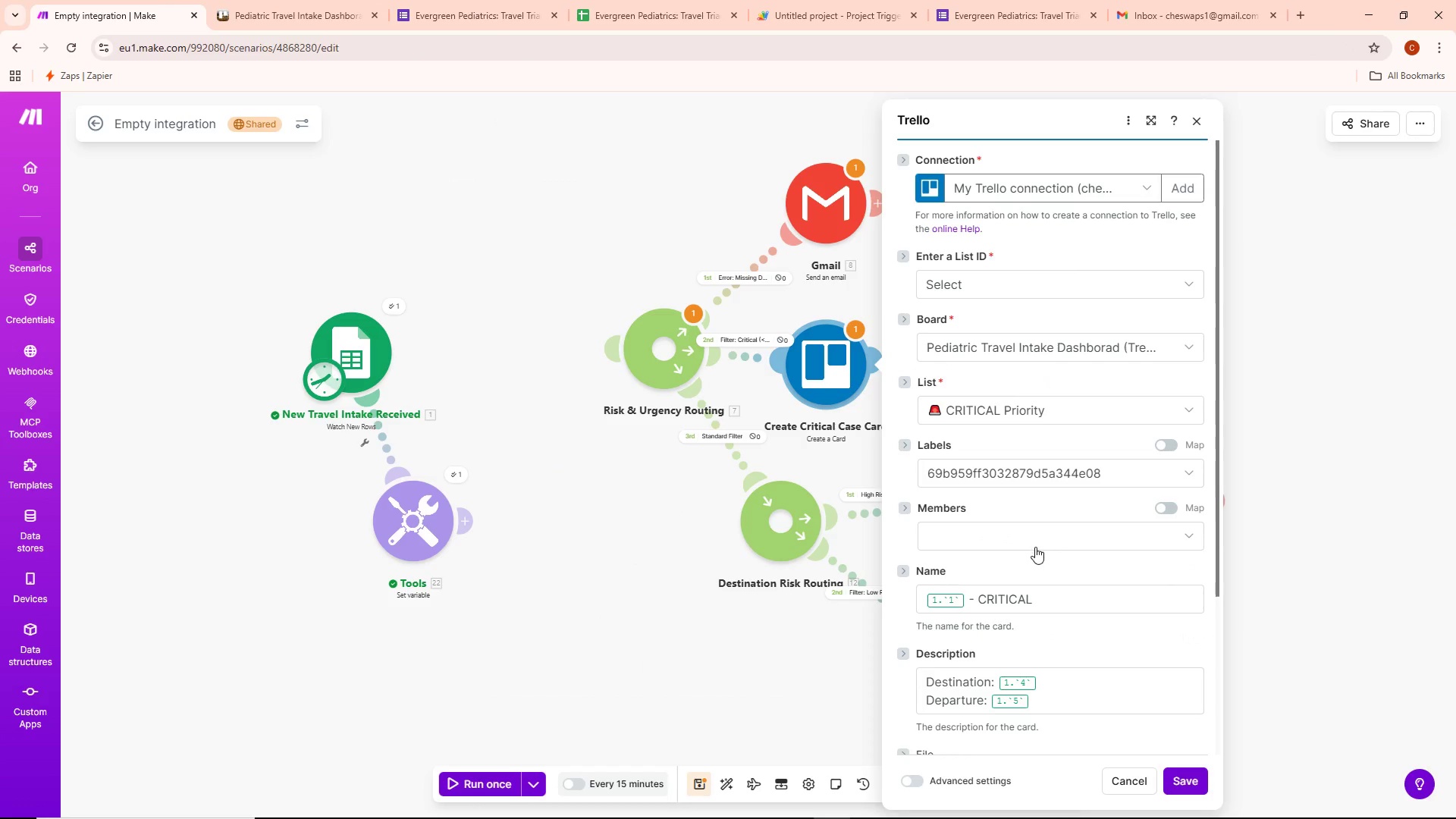 
right_click([382, 435])
 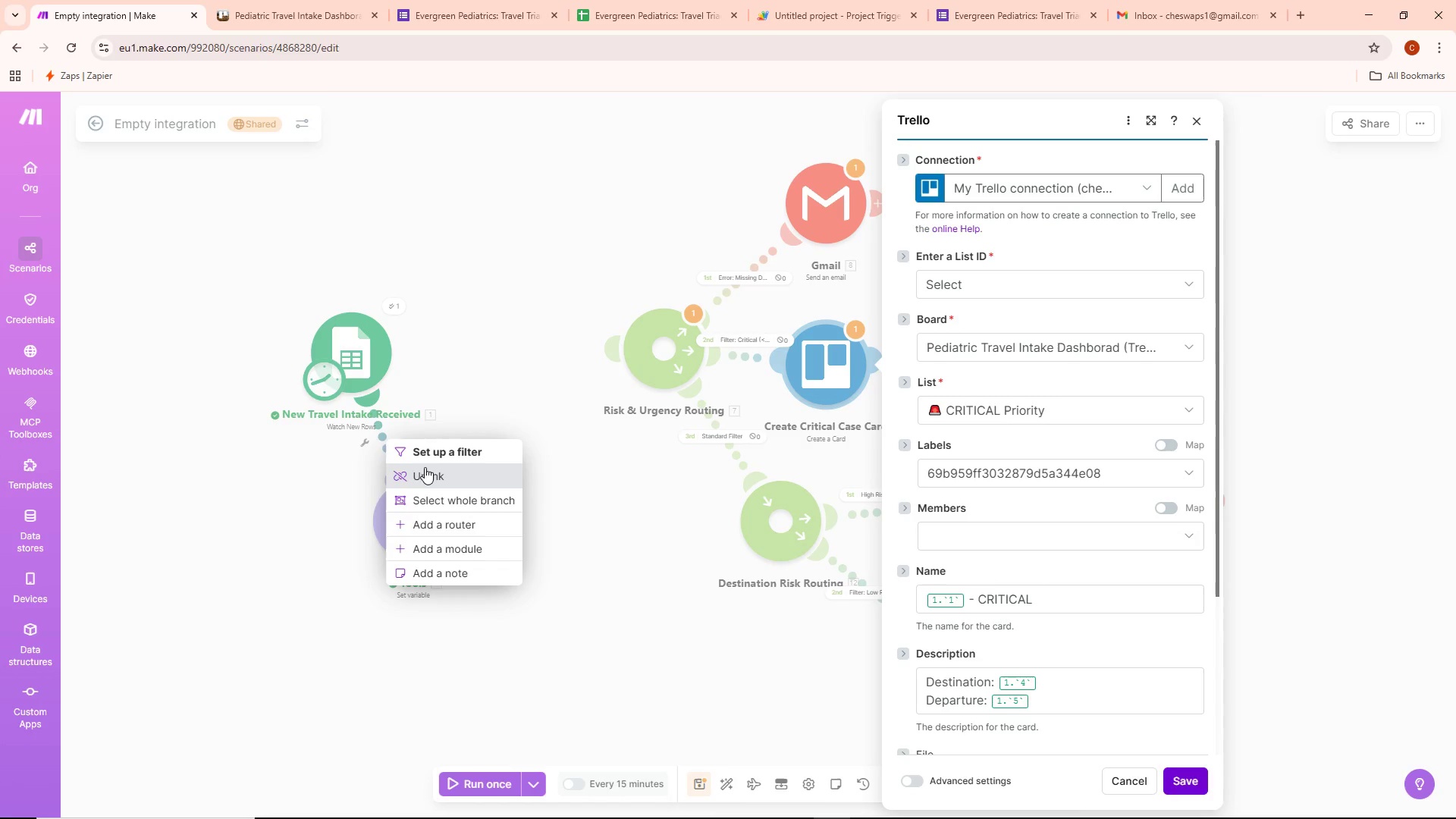 
left_click([428, 475])
 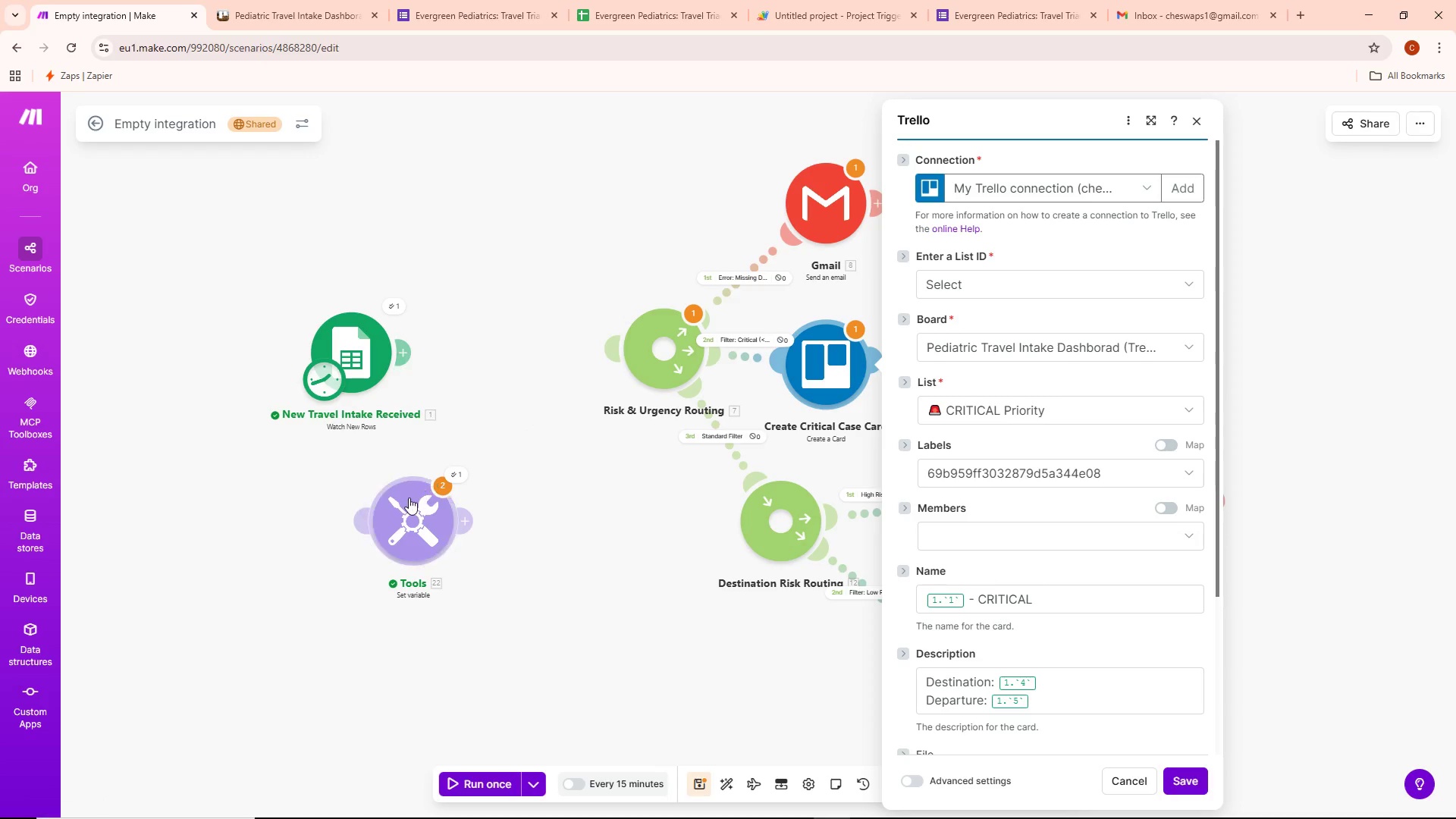 
left_click_drag(start_coordinate=[409, 497], to_coordinate=[359, 564])
 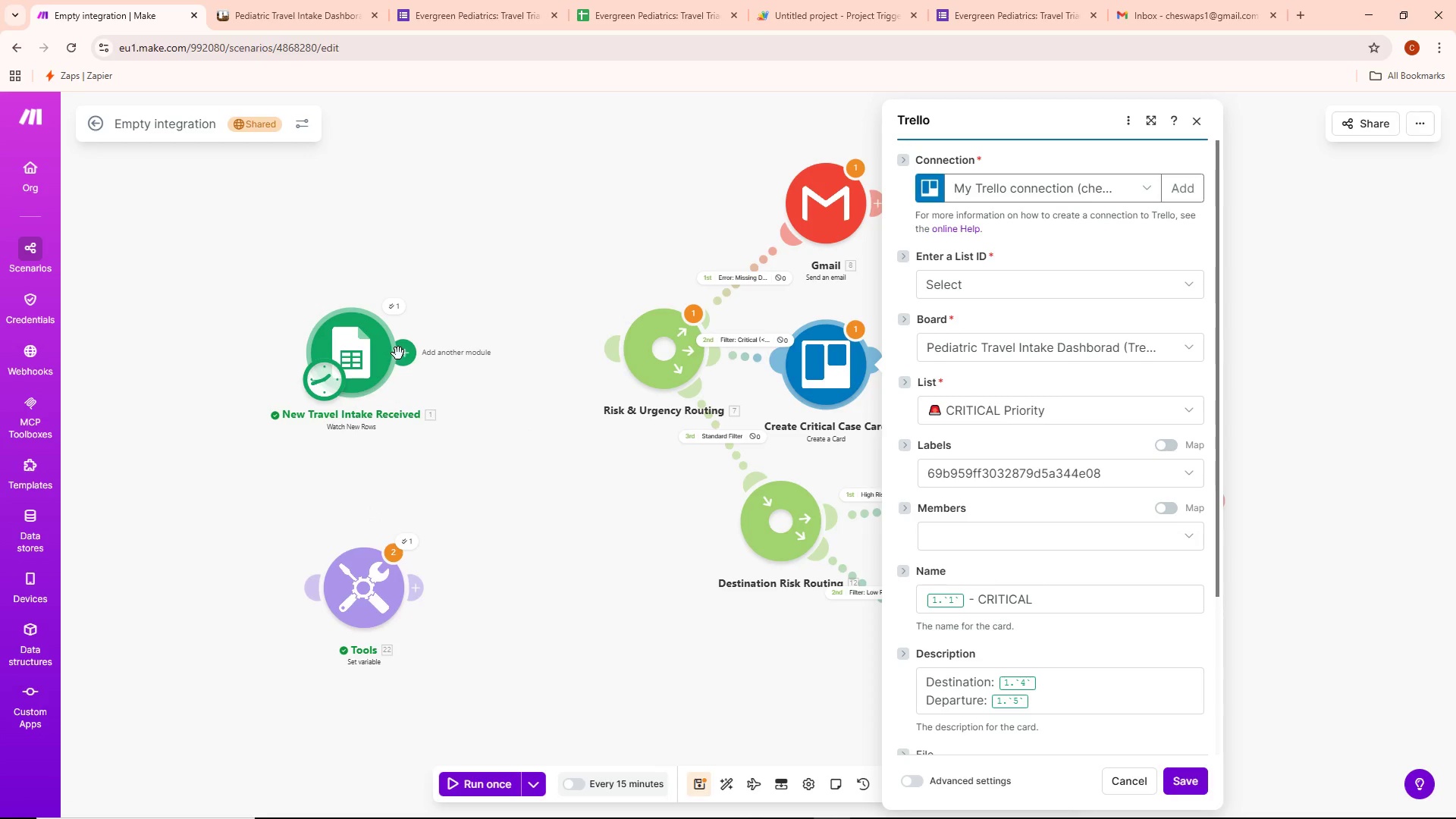 
left_click_drag(start_coordinate=[403, 355], to_coordinate=[619, 347])
 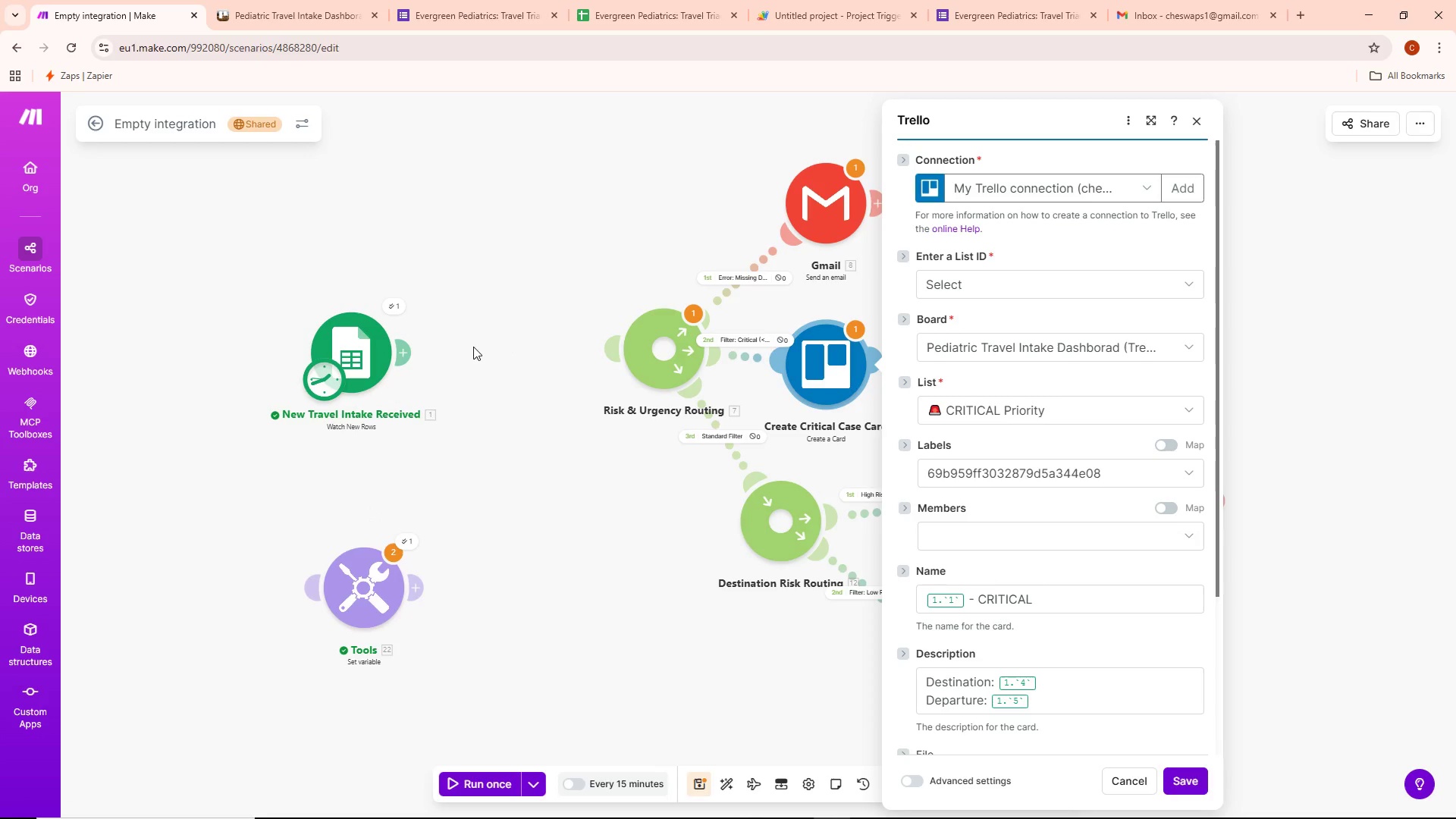 
left_click_drag(start_coordinate=[408, 355], to_coordinate=[669, 357])
 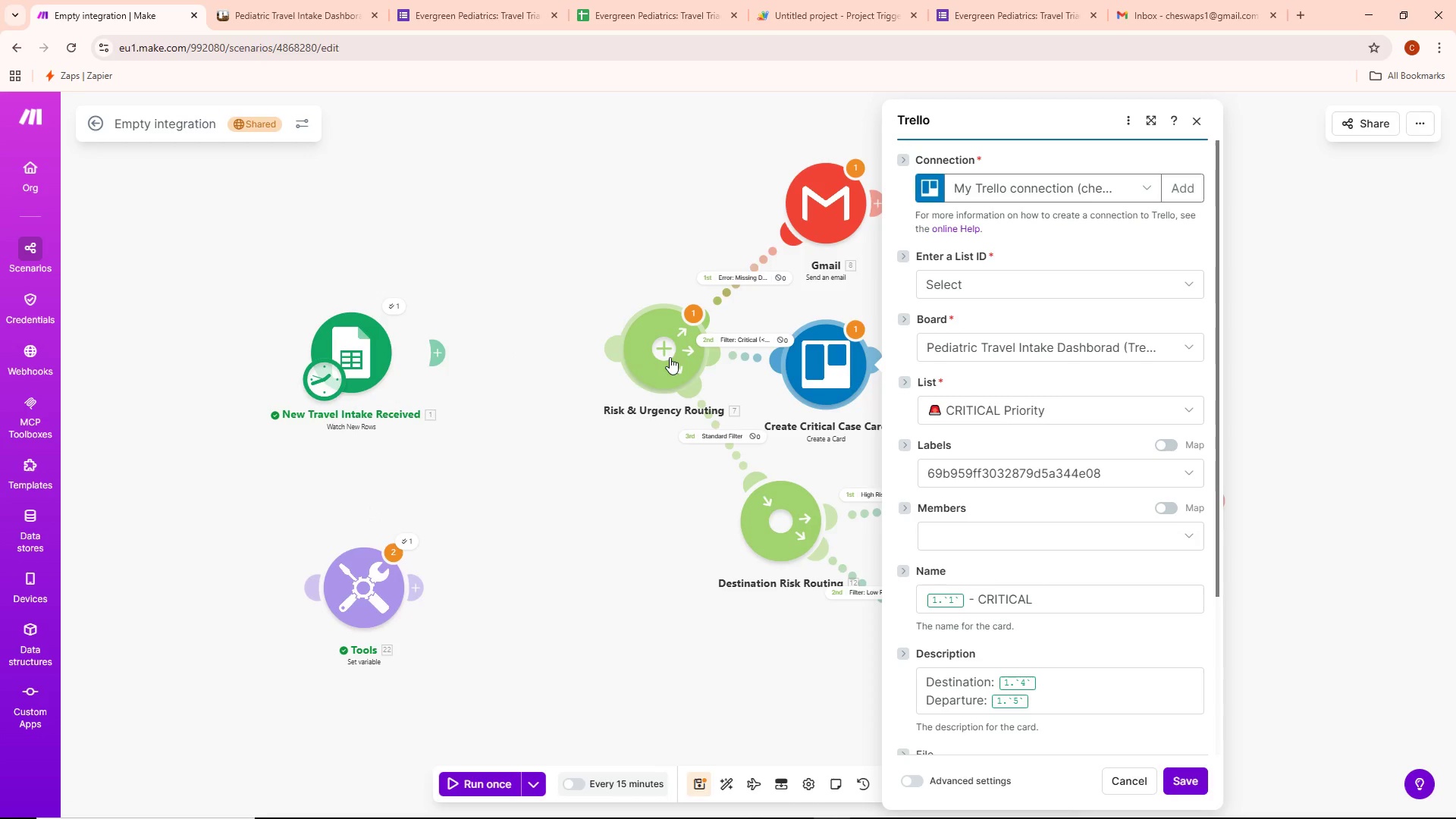 
left_click_drag(start_coordinate=[672, 352], to_coordinate=[502, 365])
 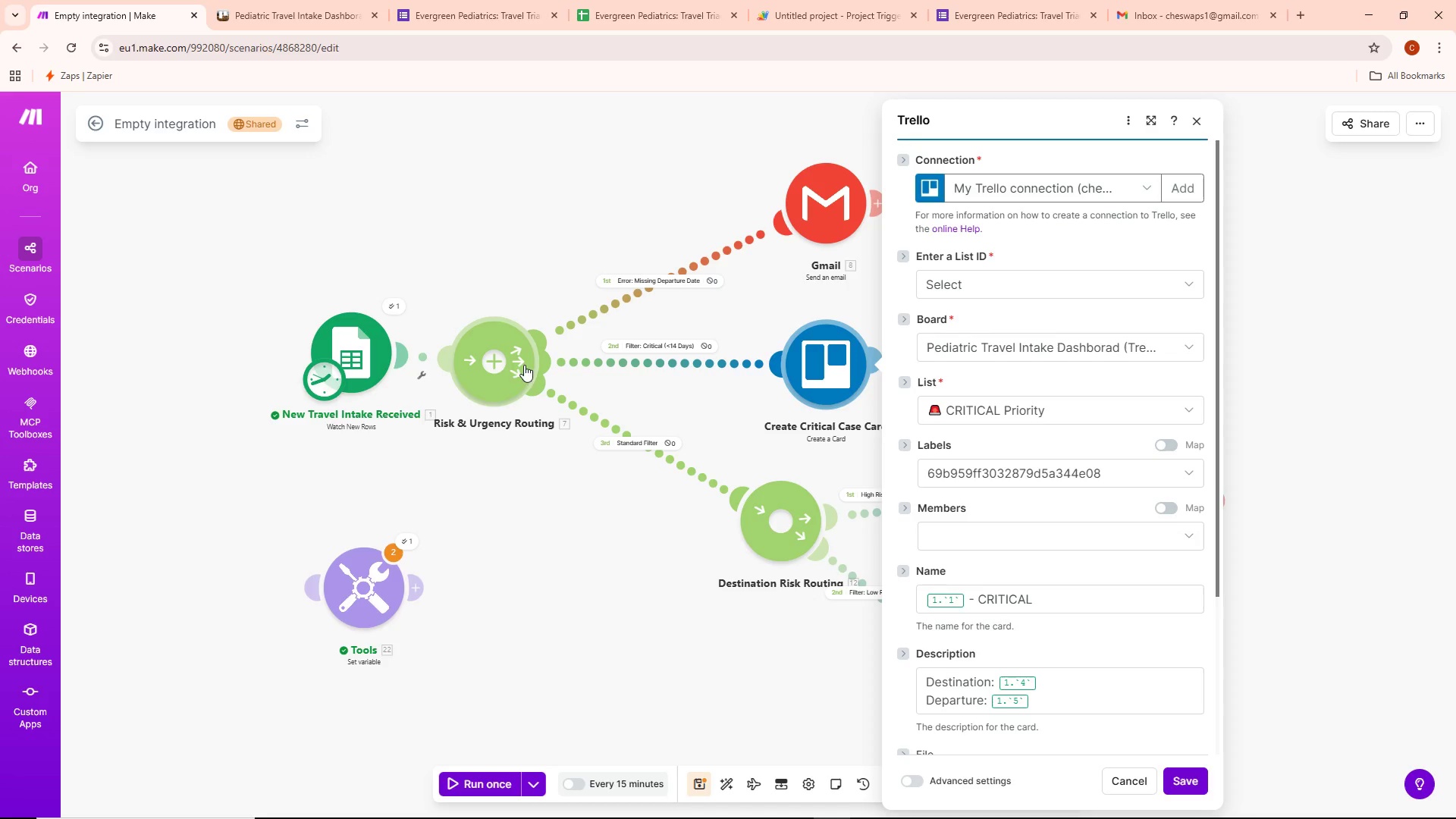 
left_click_drag(start_coordinate=[504, 363], to_coordinate=[670, 355])
 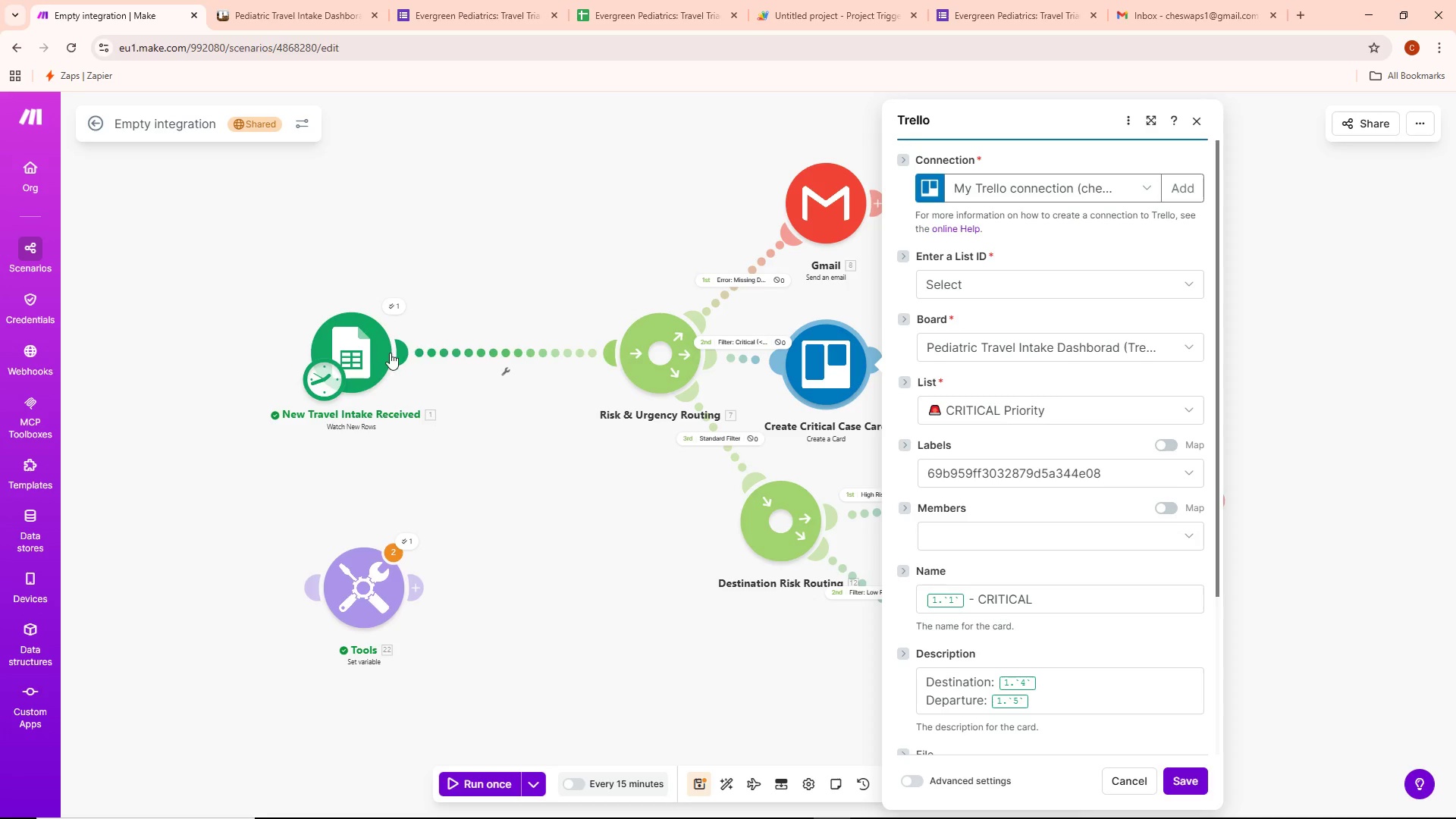 
left_click_drag(start_coordinate=[356, 356], to_coordinate=[488, 349])
 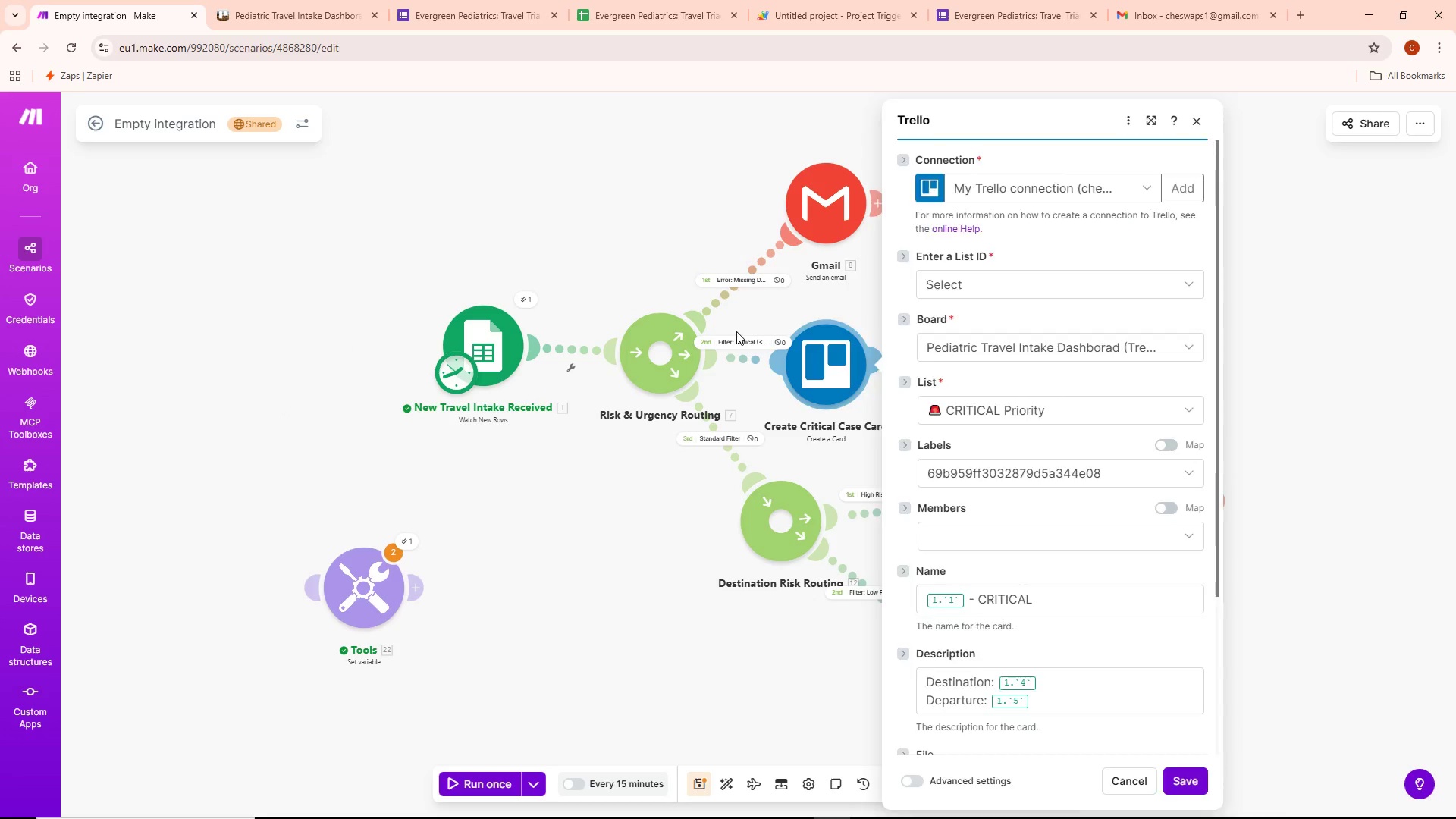 
double_click([736, 337])
 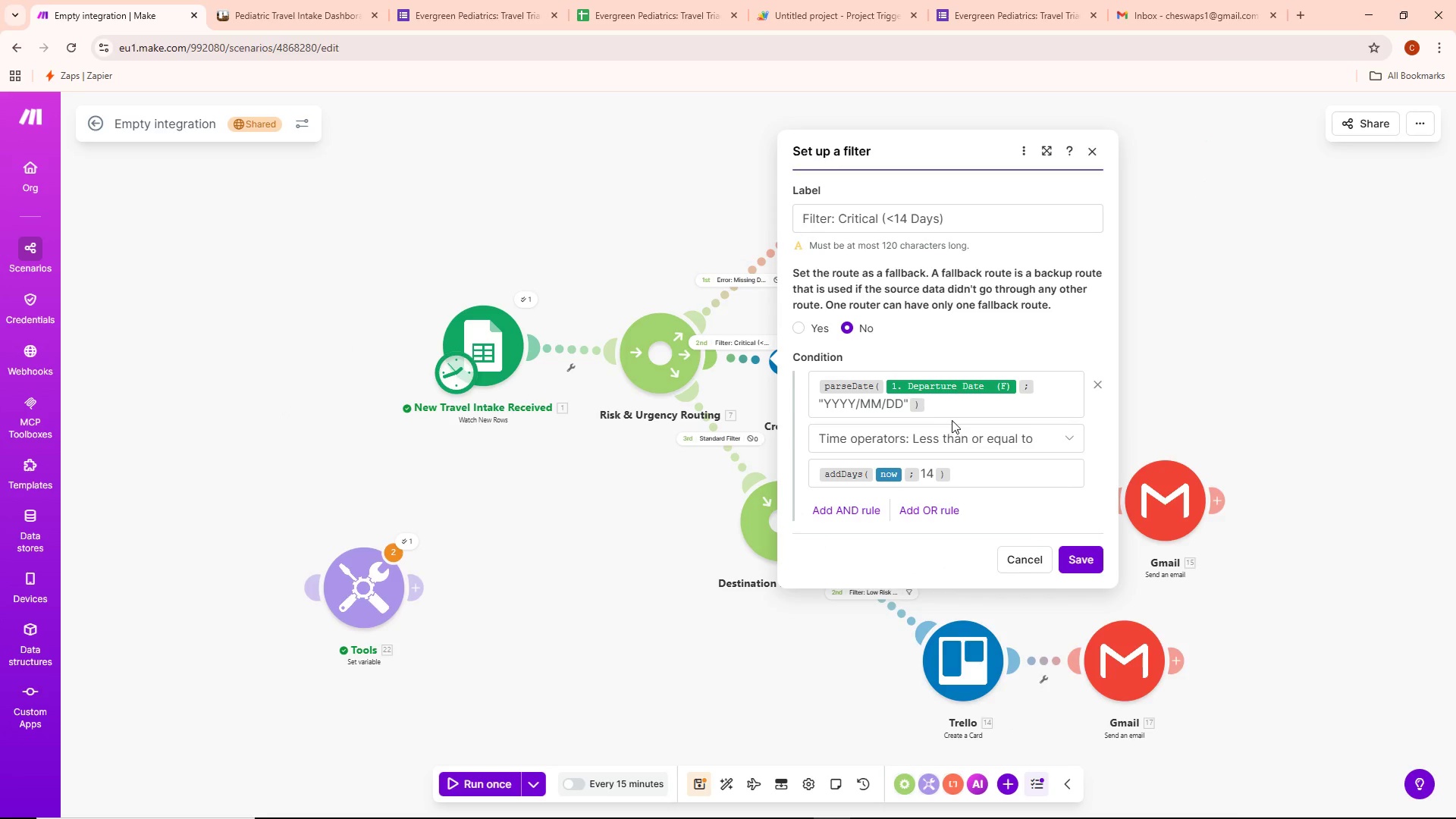 
left_click([952, 410])
 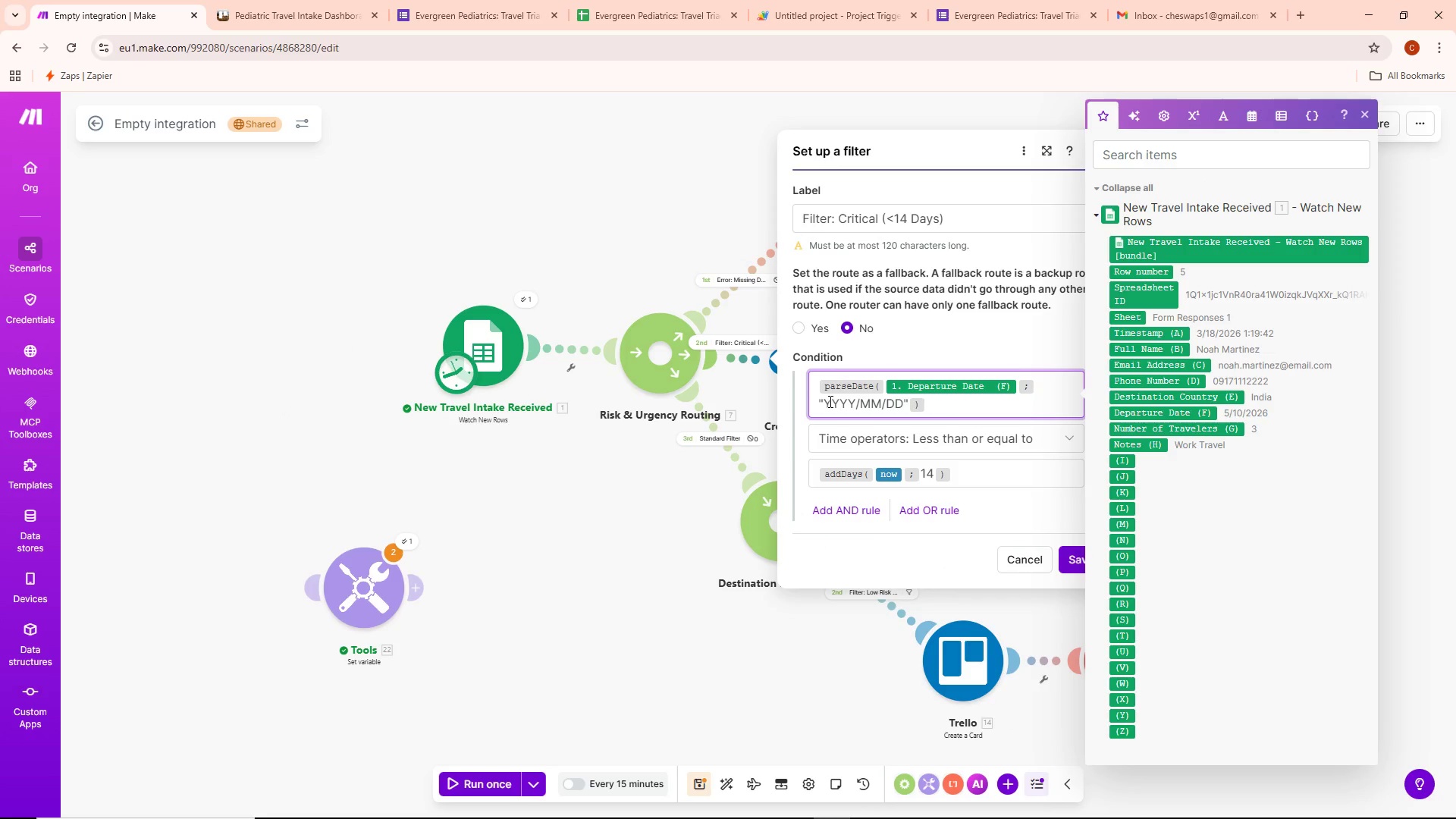 
double_click([826, 401])
 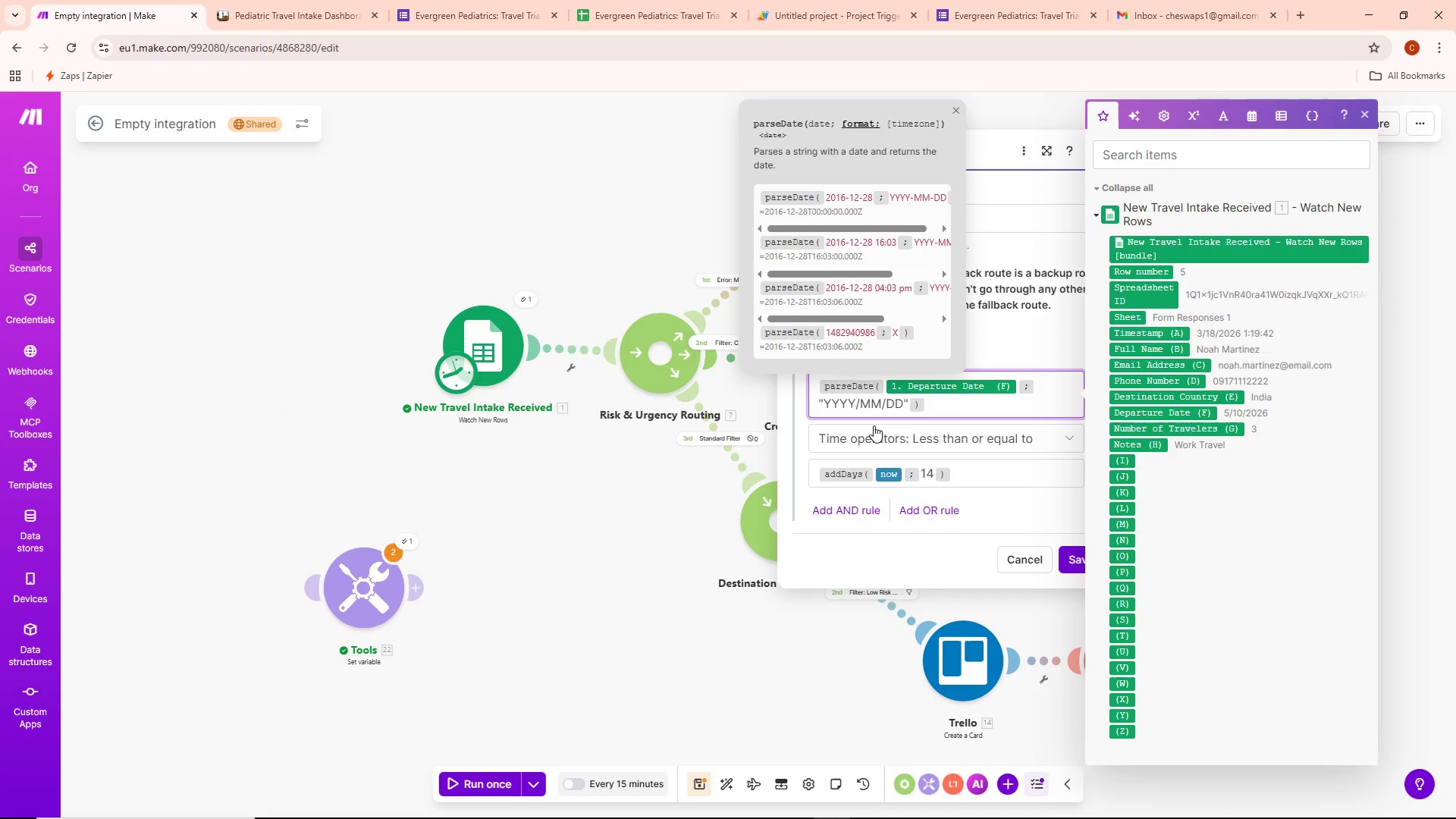 
key(Backspace)
 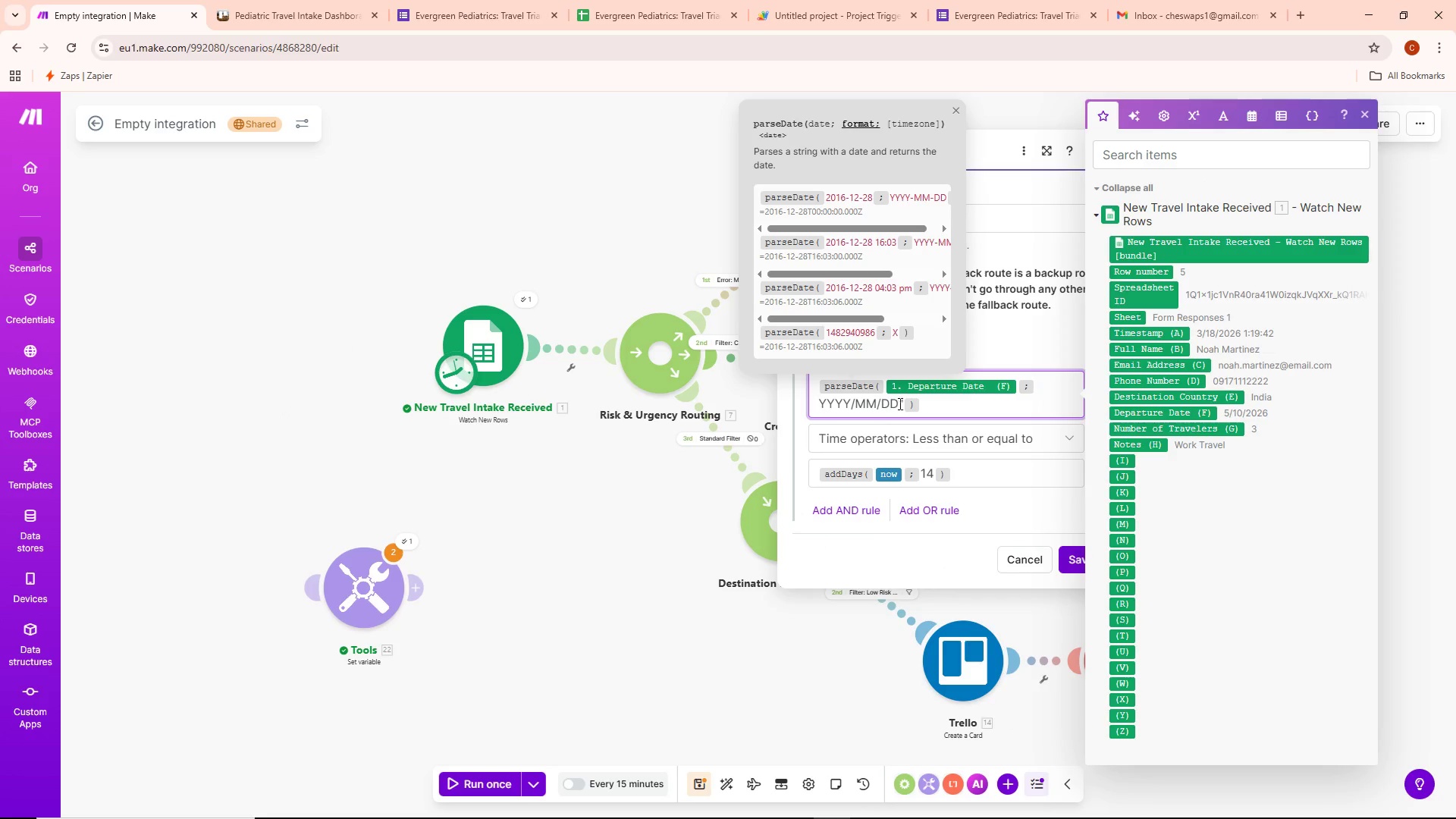 
left_click([905, 404])
 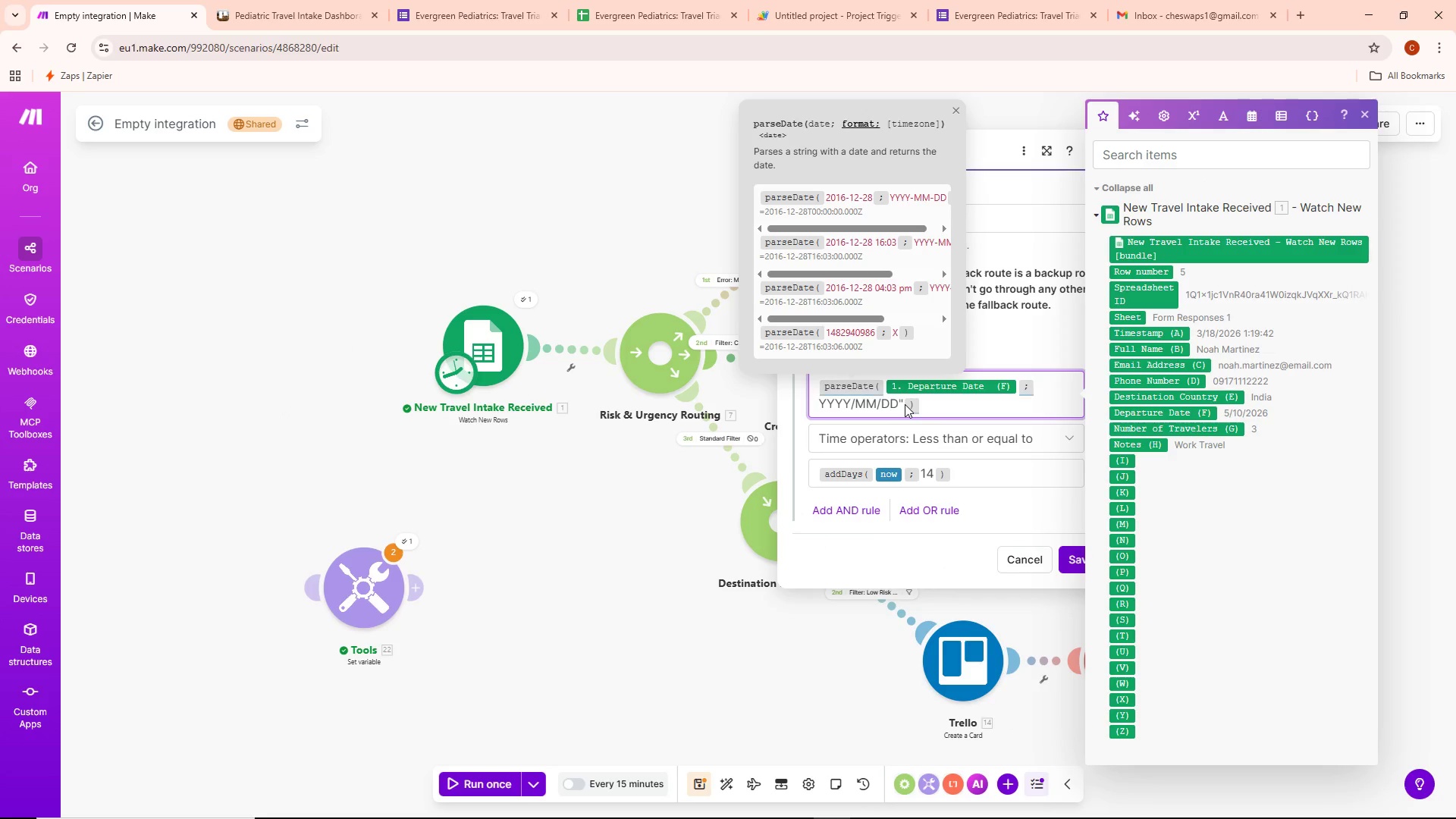 
key(Backspace)
 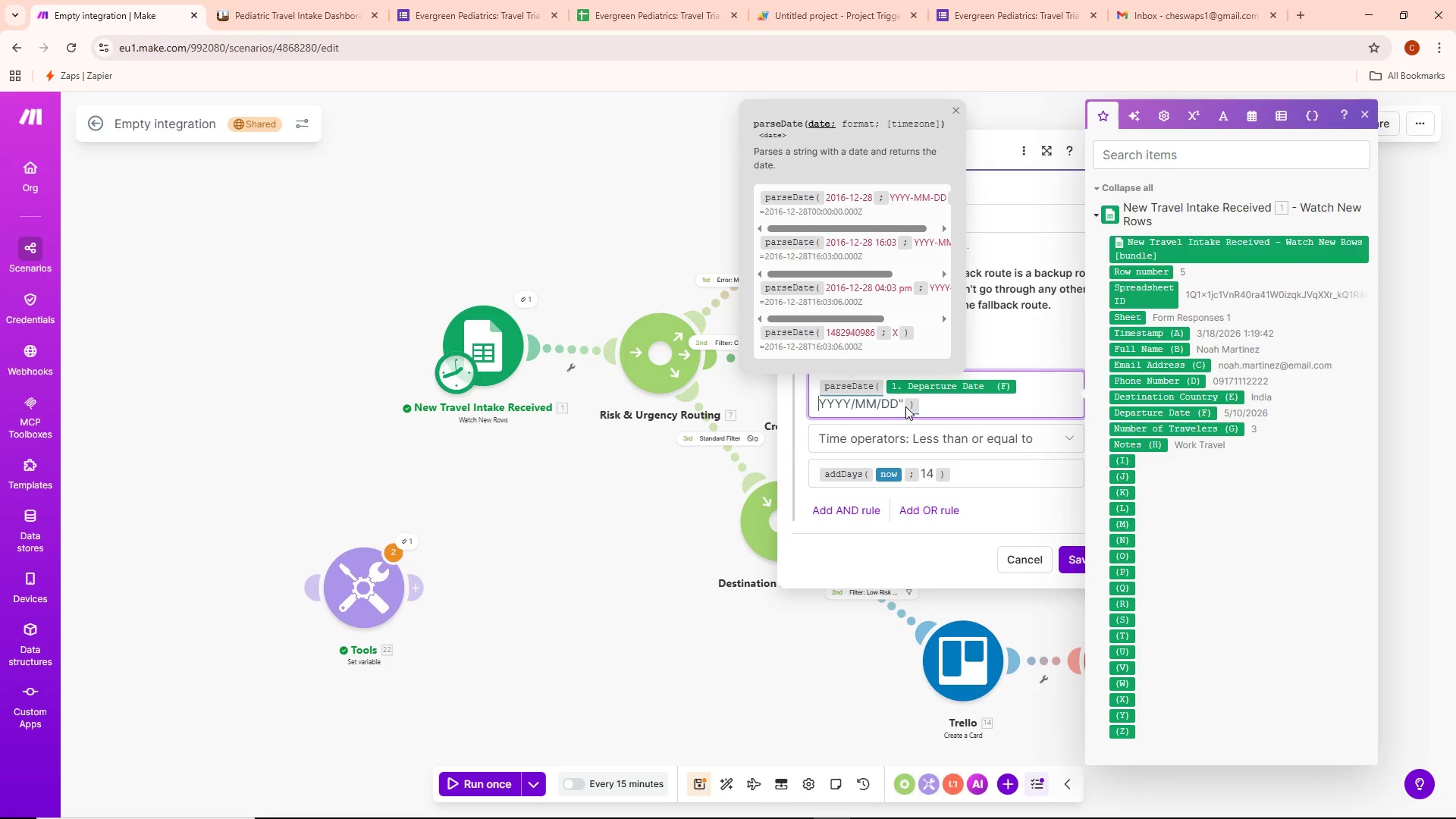 
left_click([904, 404])
 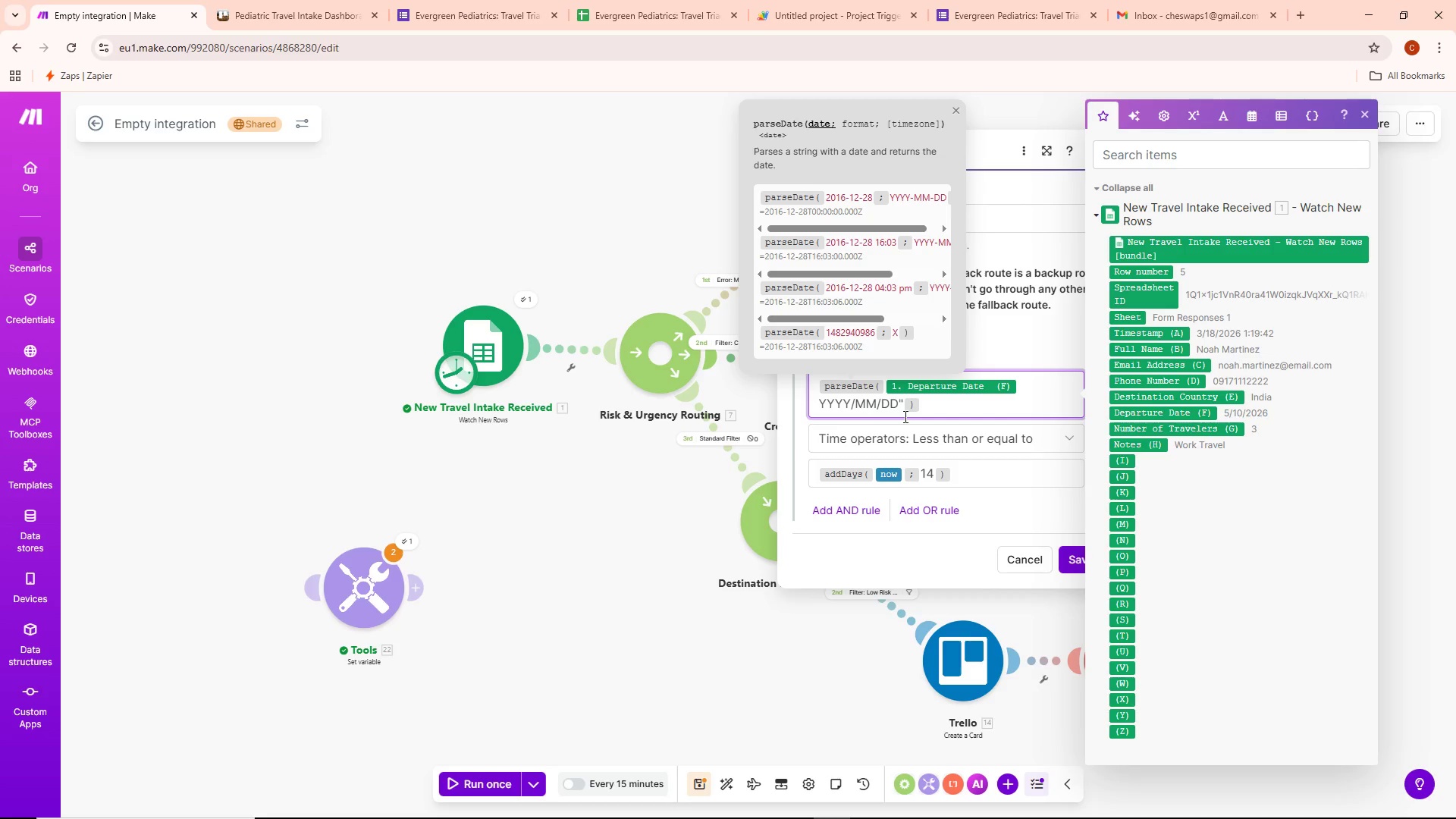 
key(Backspace)
 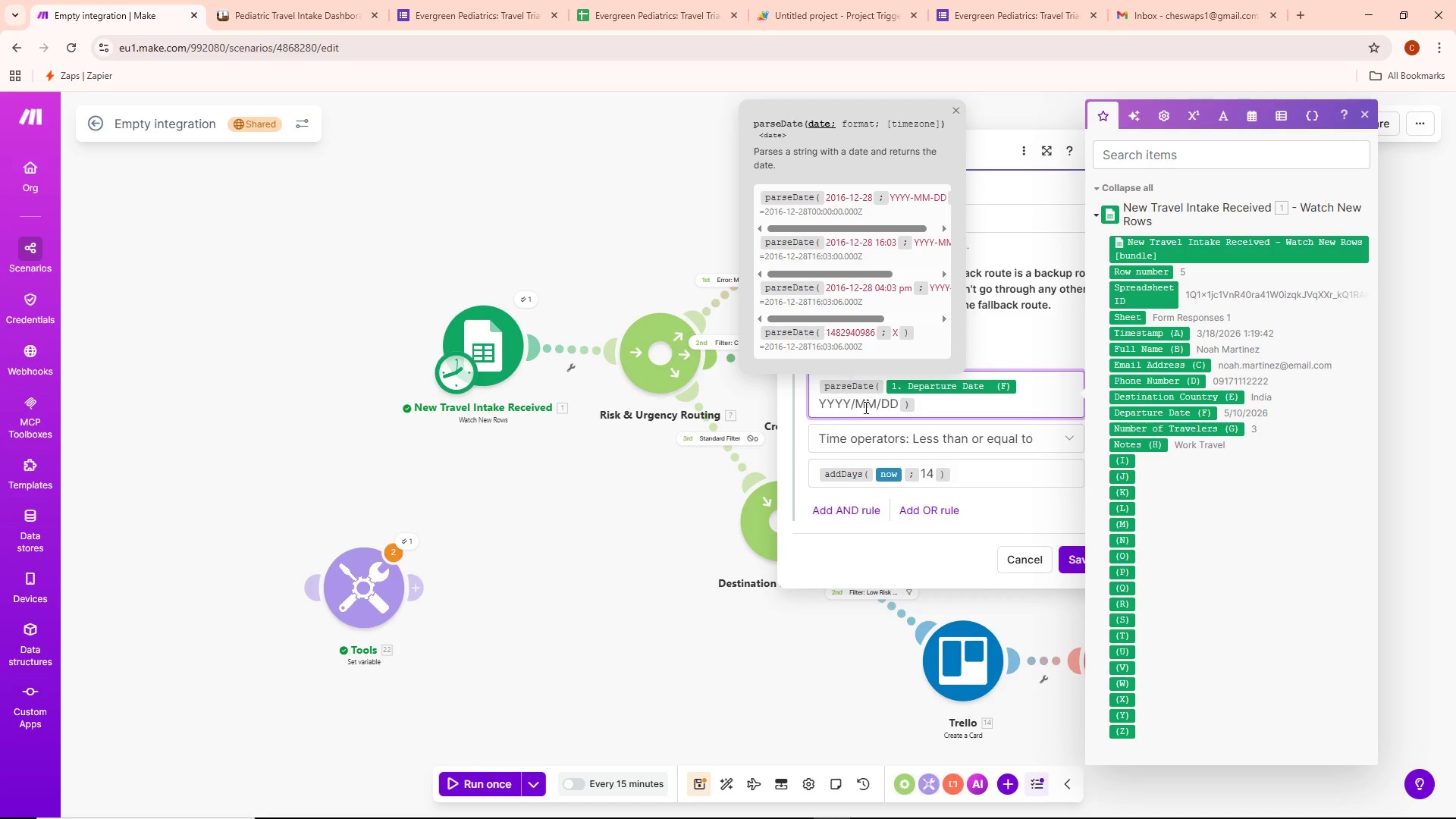 
left_click([855, 400])
 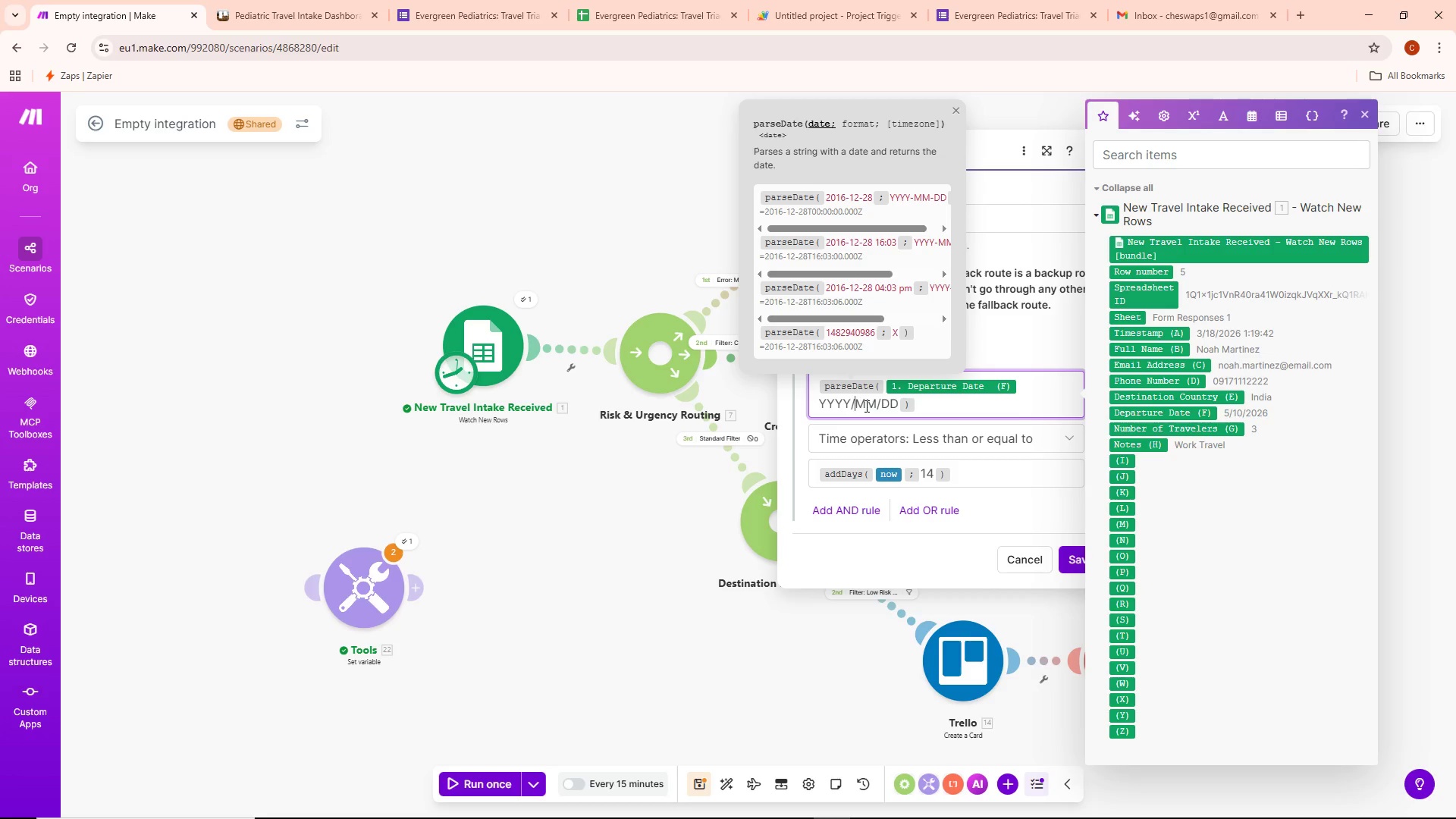 
key(Backspace)
 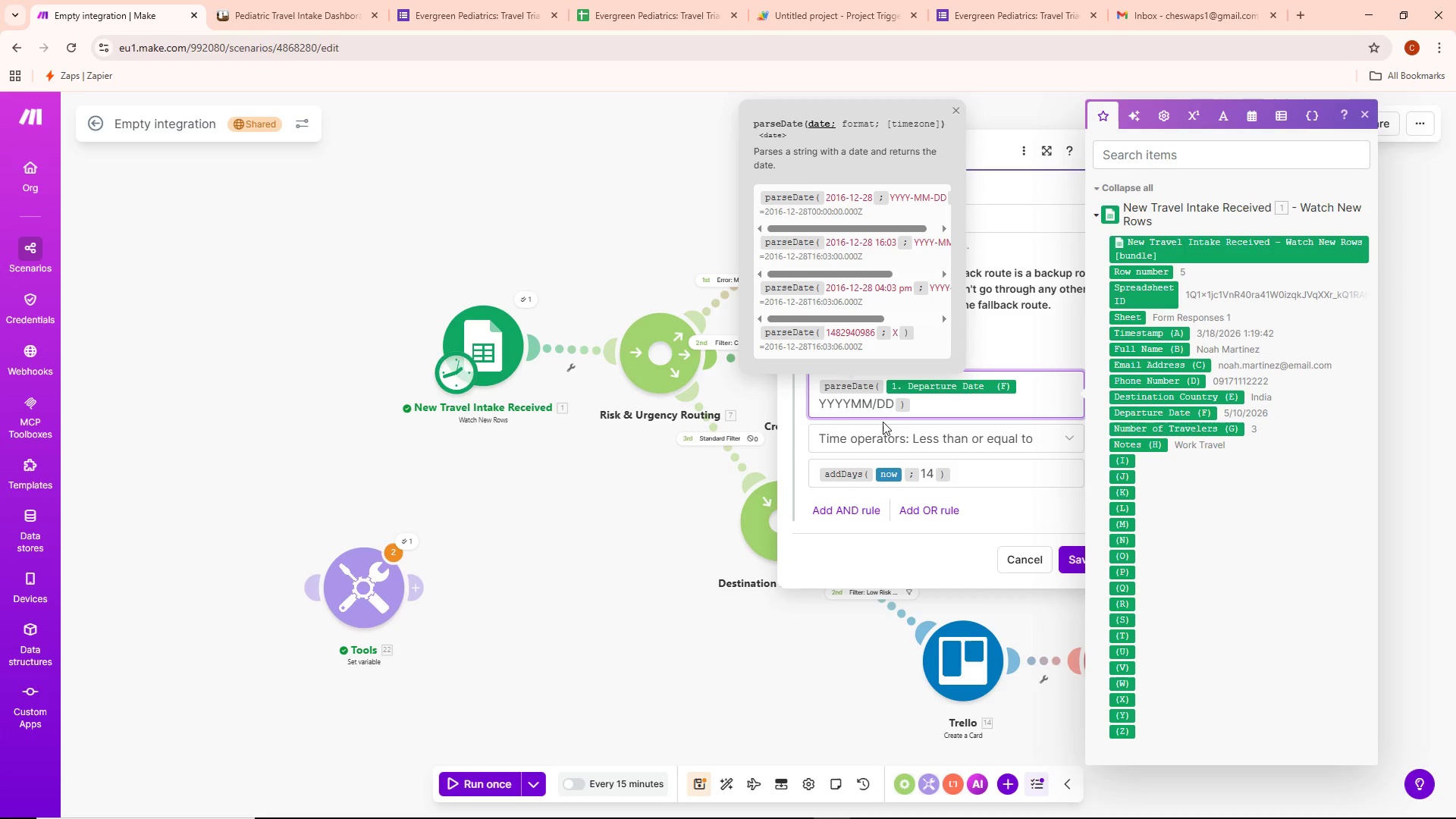 
key(Space)
 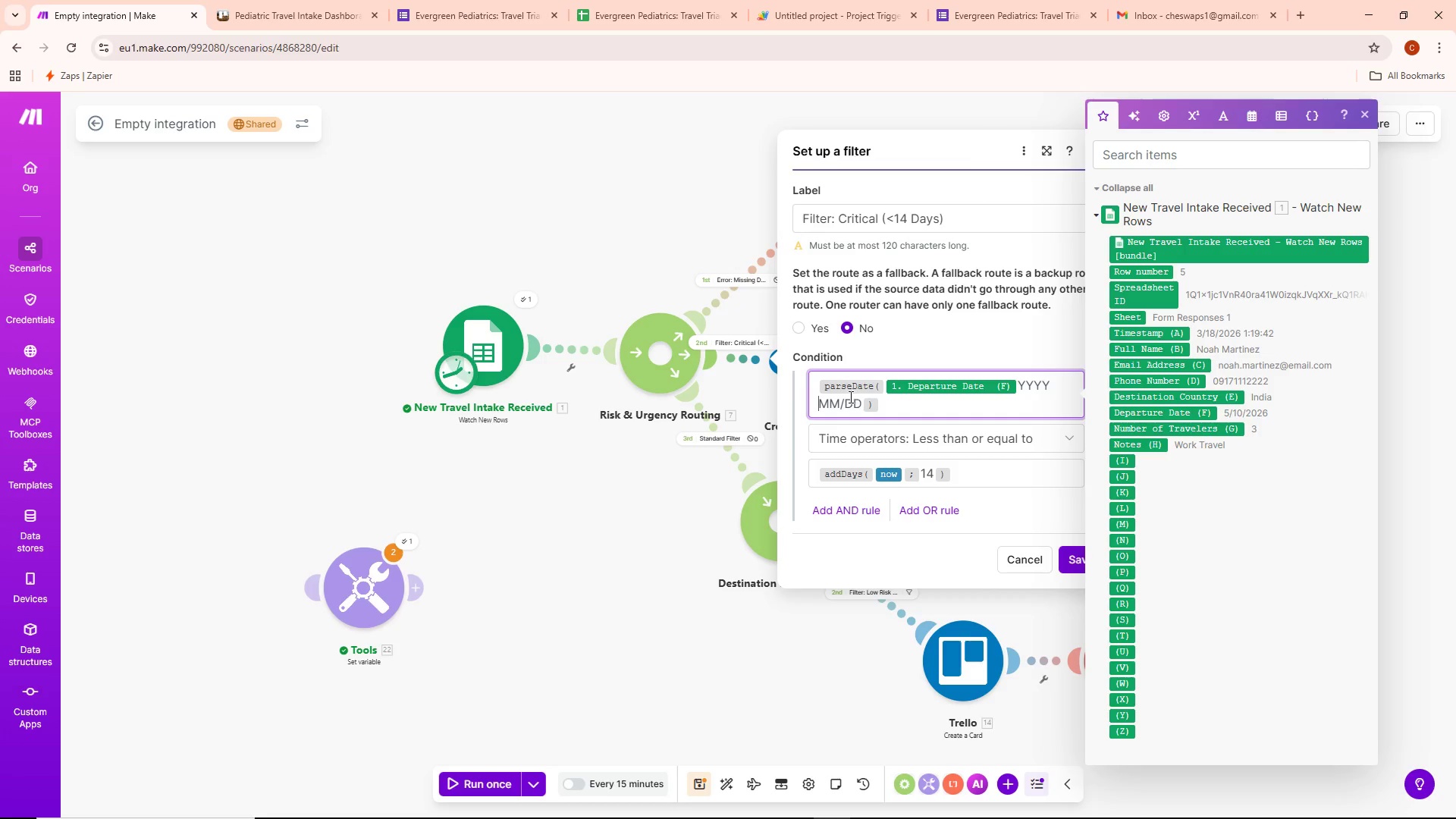 
left_click([846, 402])
 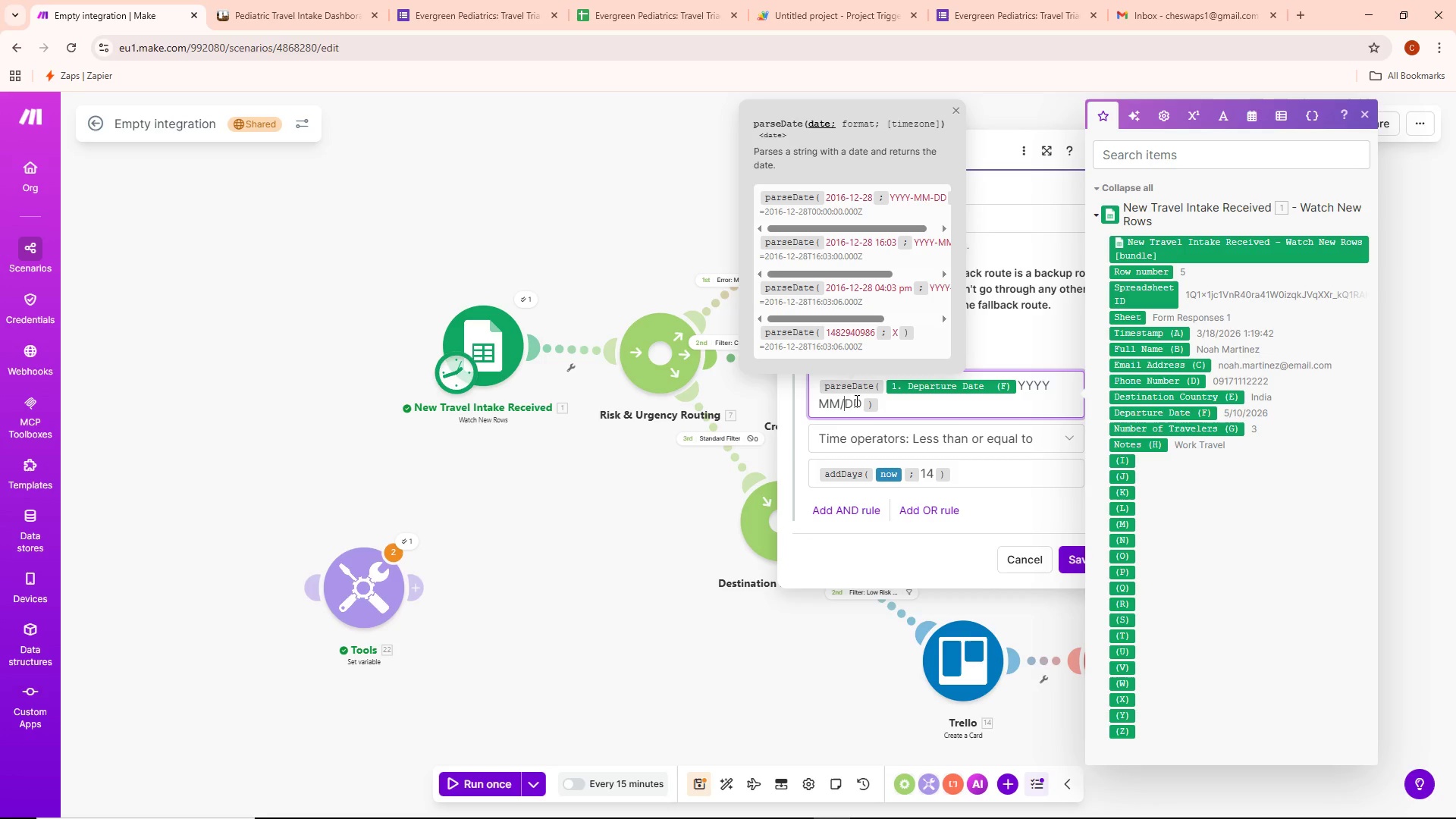 
key(Backspace)
 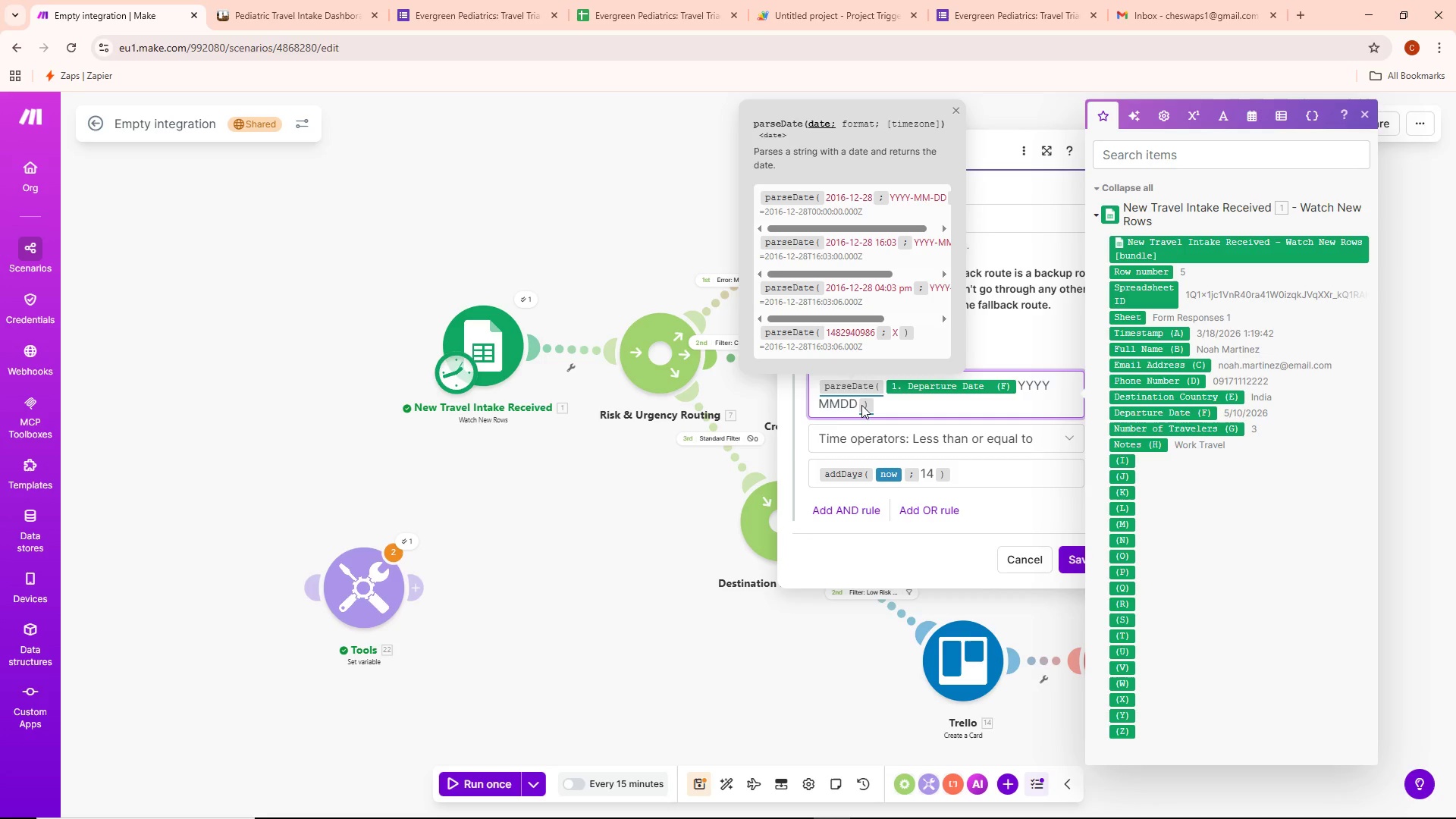 
key(Space)
 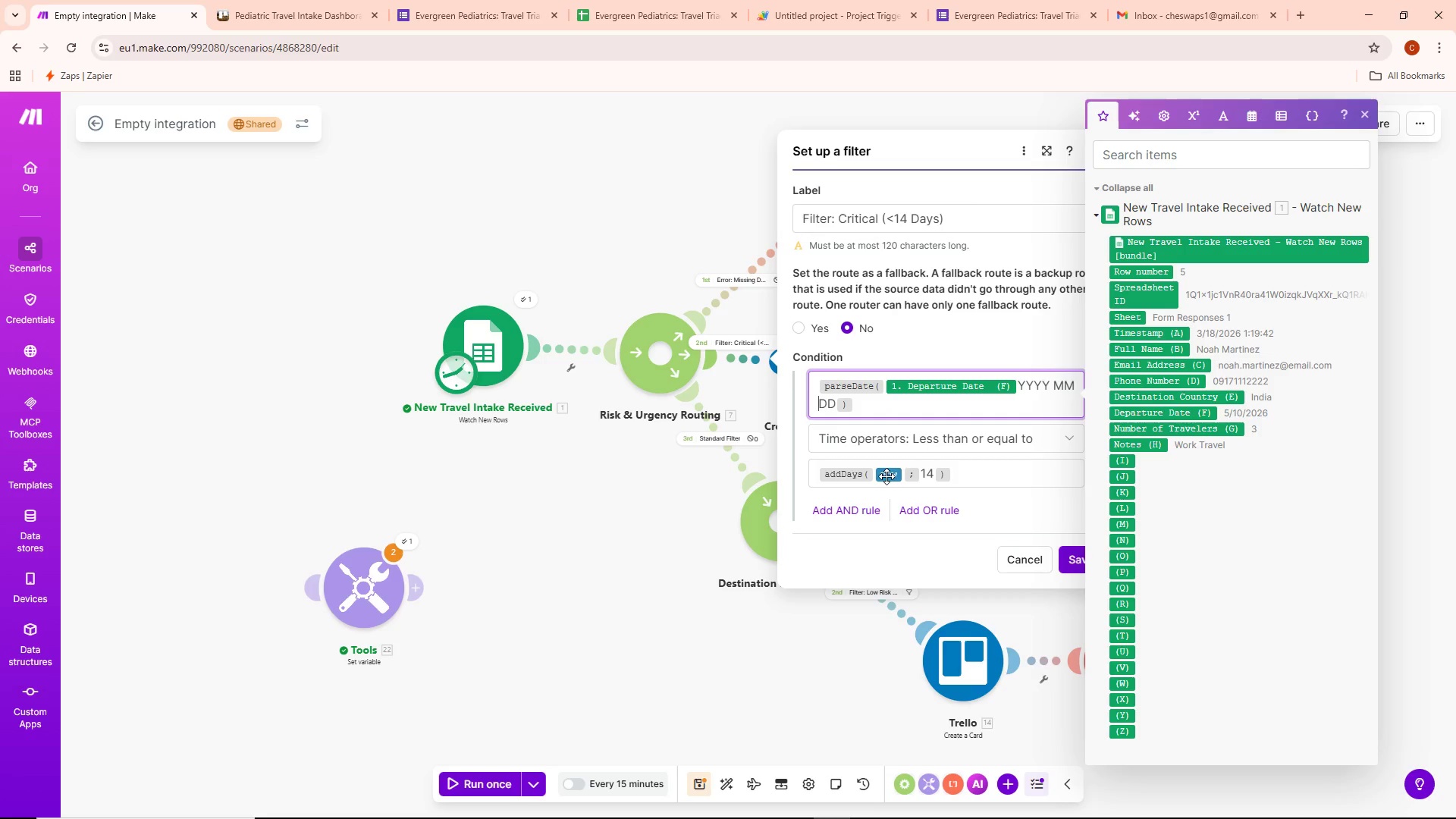 
left_click([976, 473])
 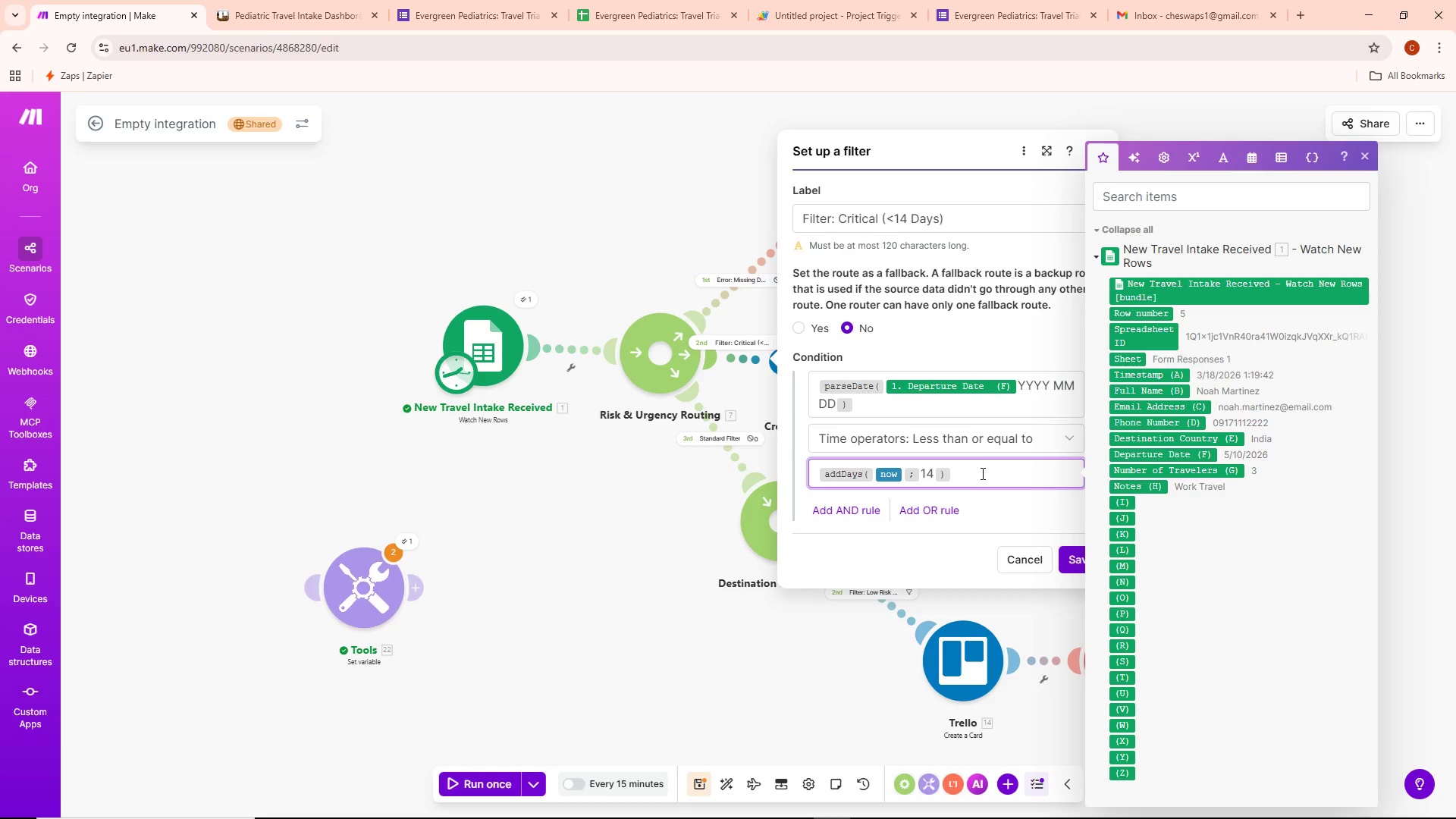 
wait(13.23)
 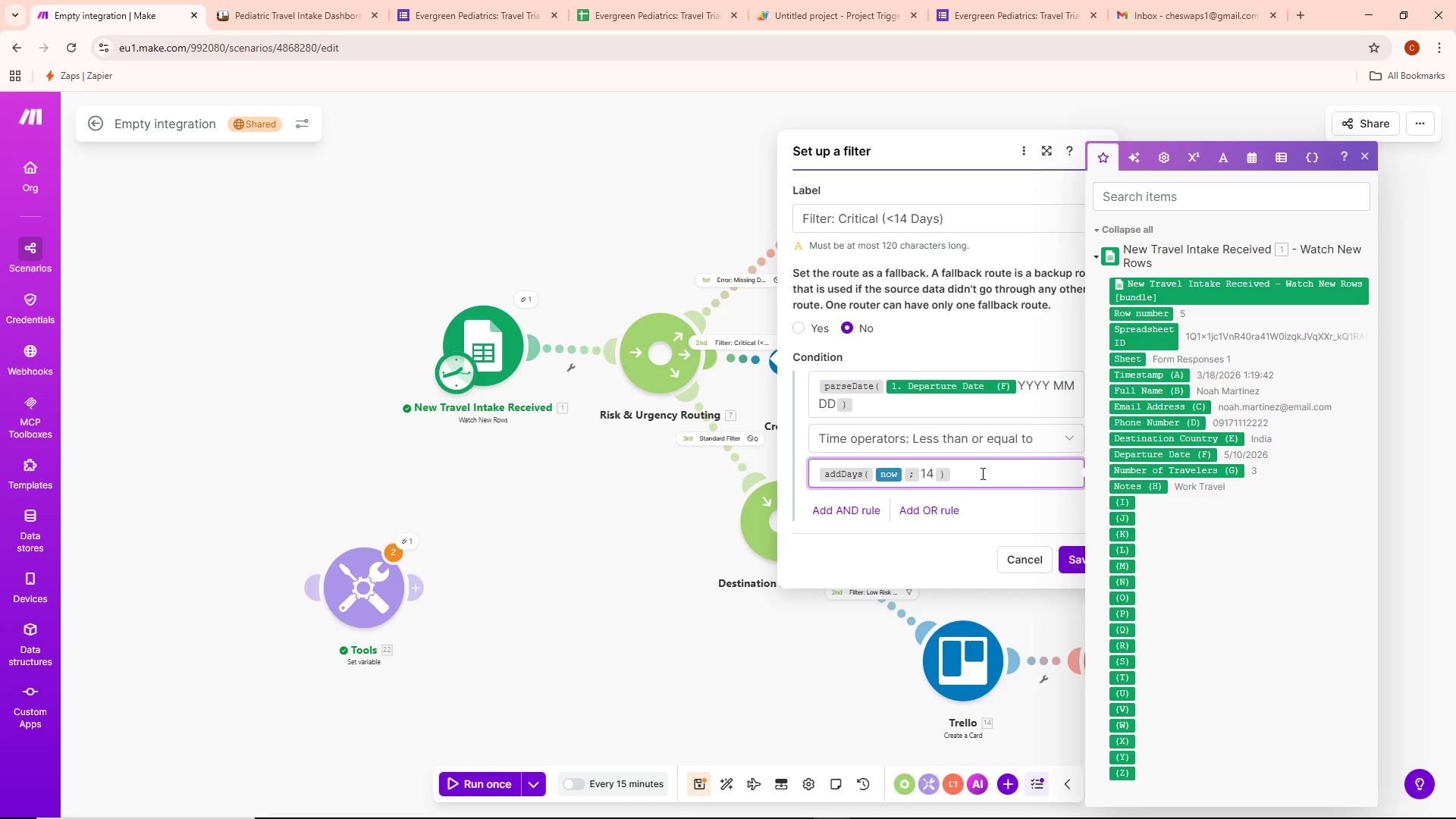 
left_click([1077, 552])
 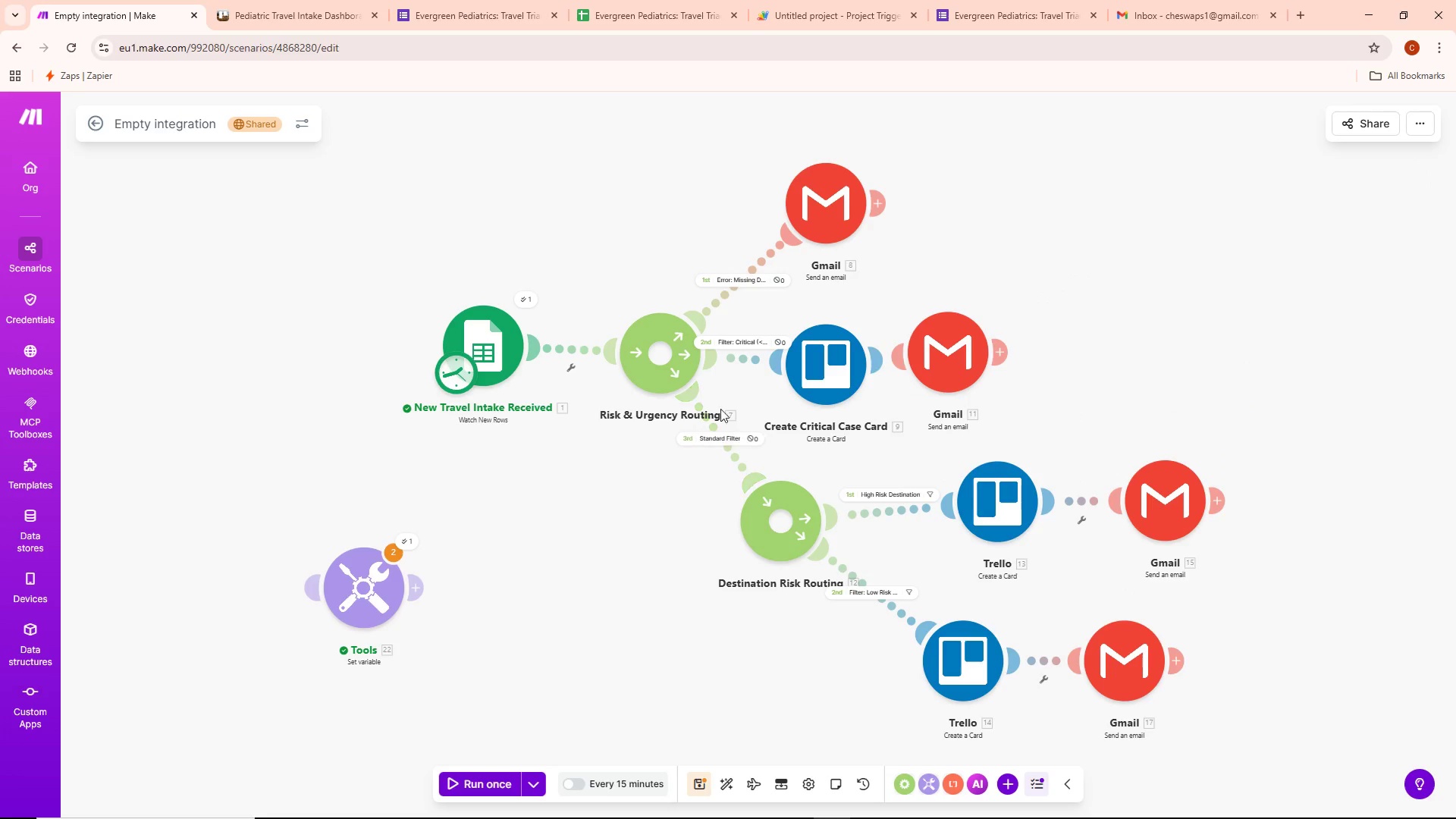 
left_click([714, 431])
 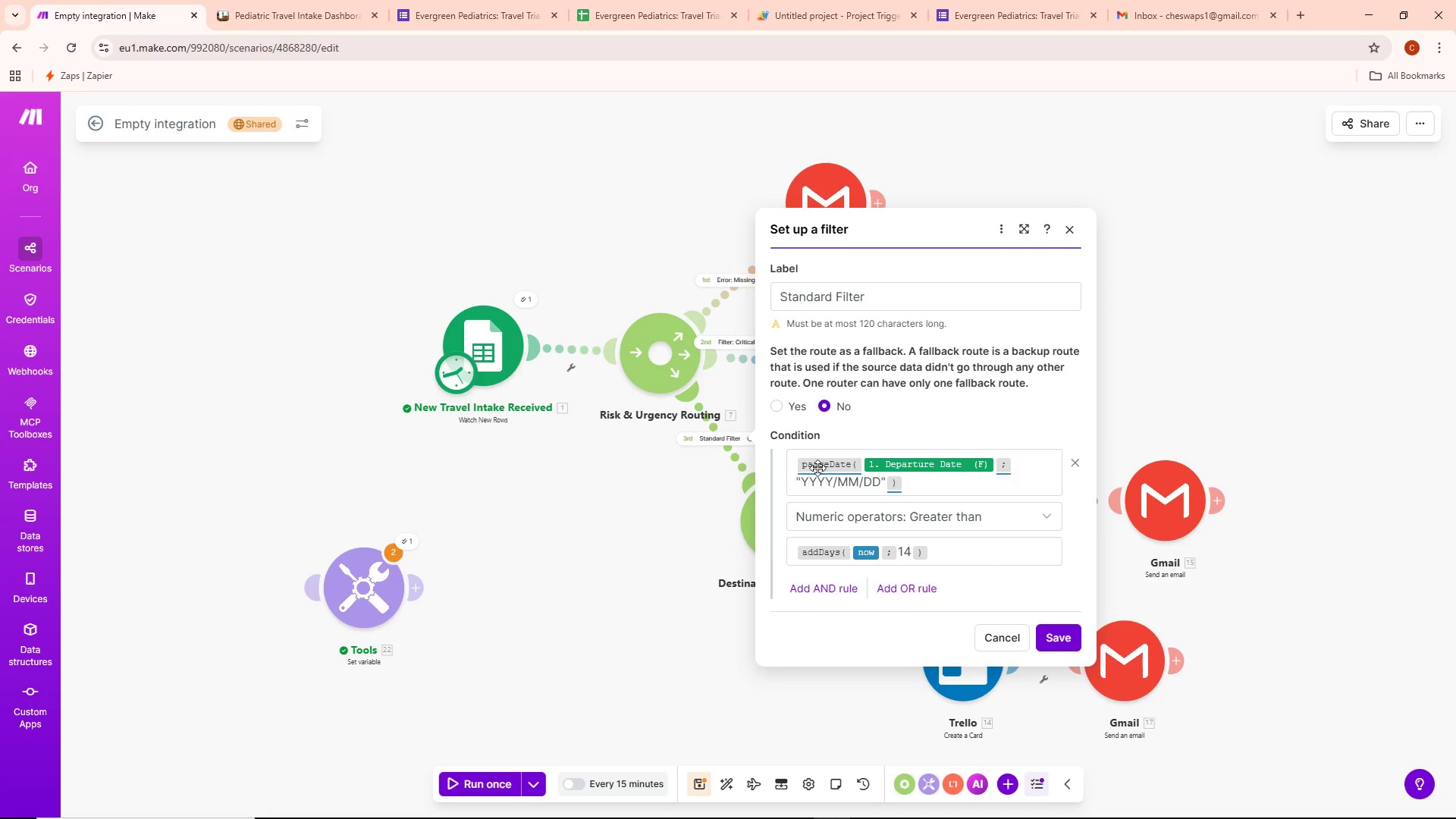 
left_click([799, 479])
 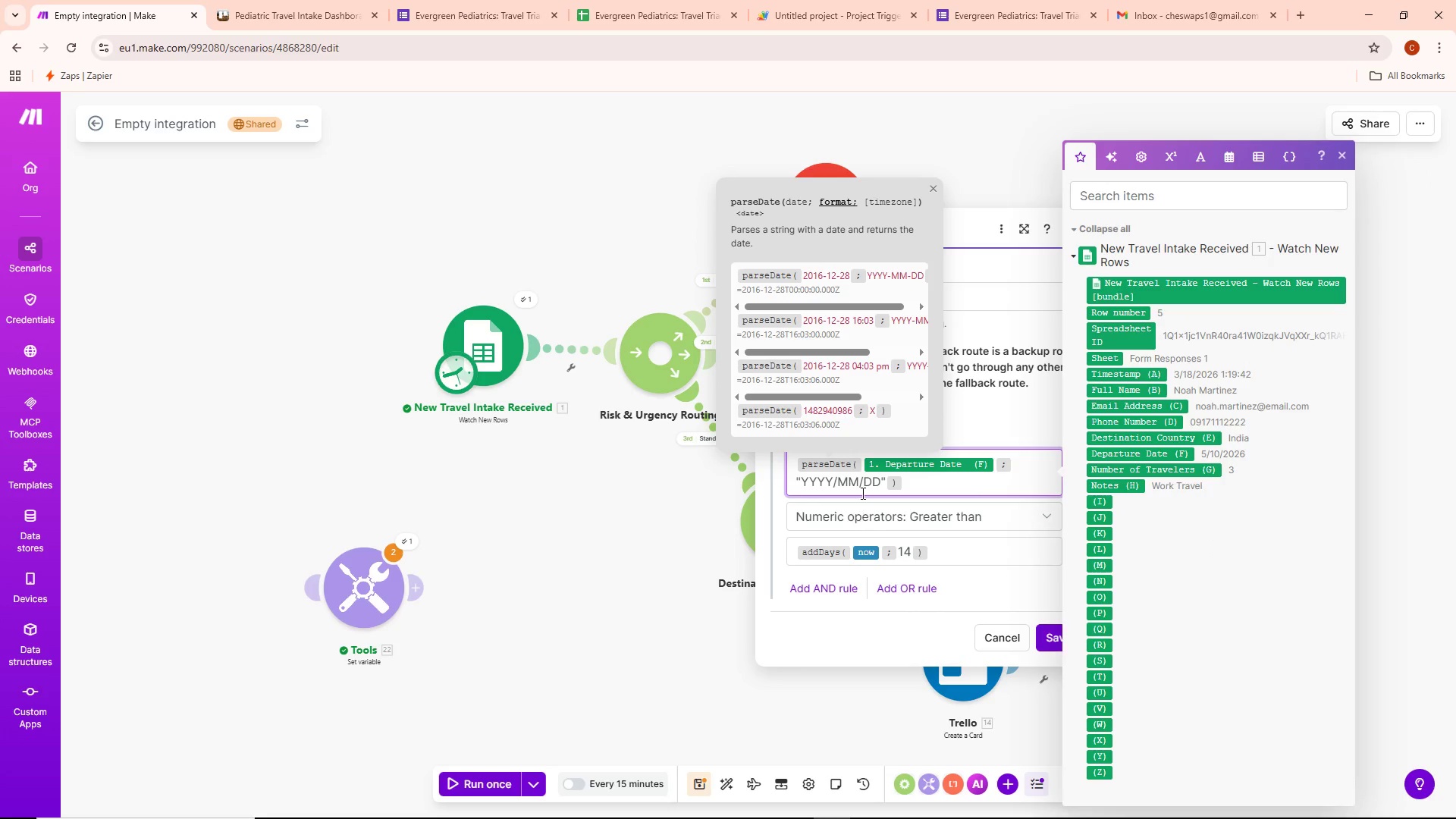 
key(Backspace)
 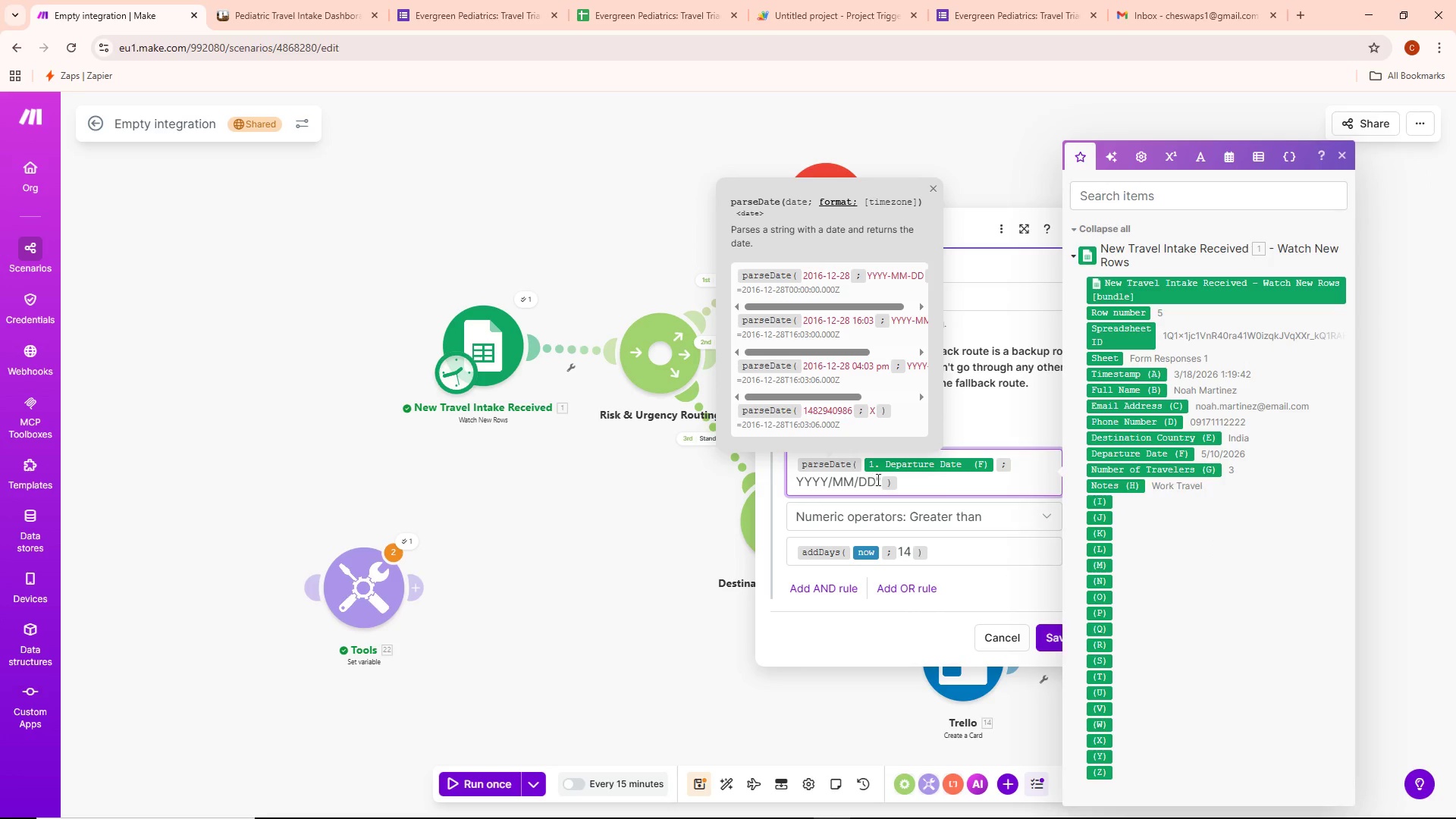 
left_click([880, 481])
 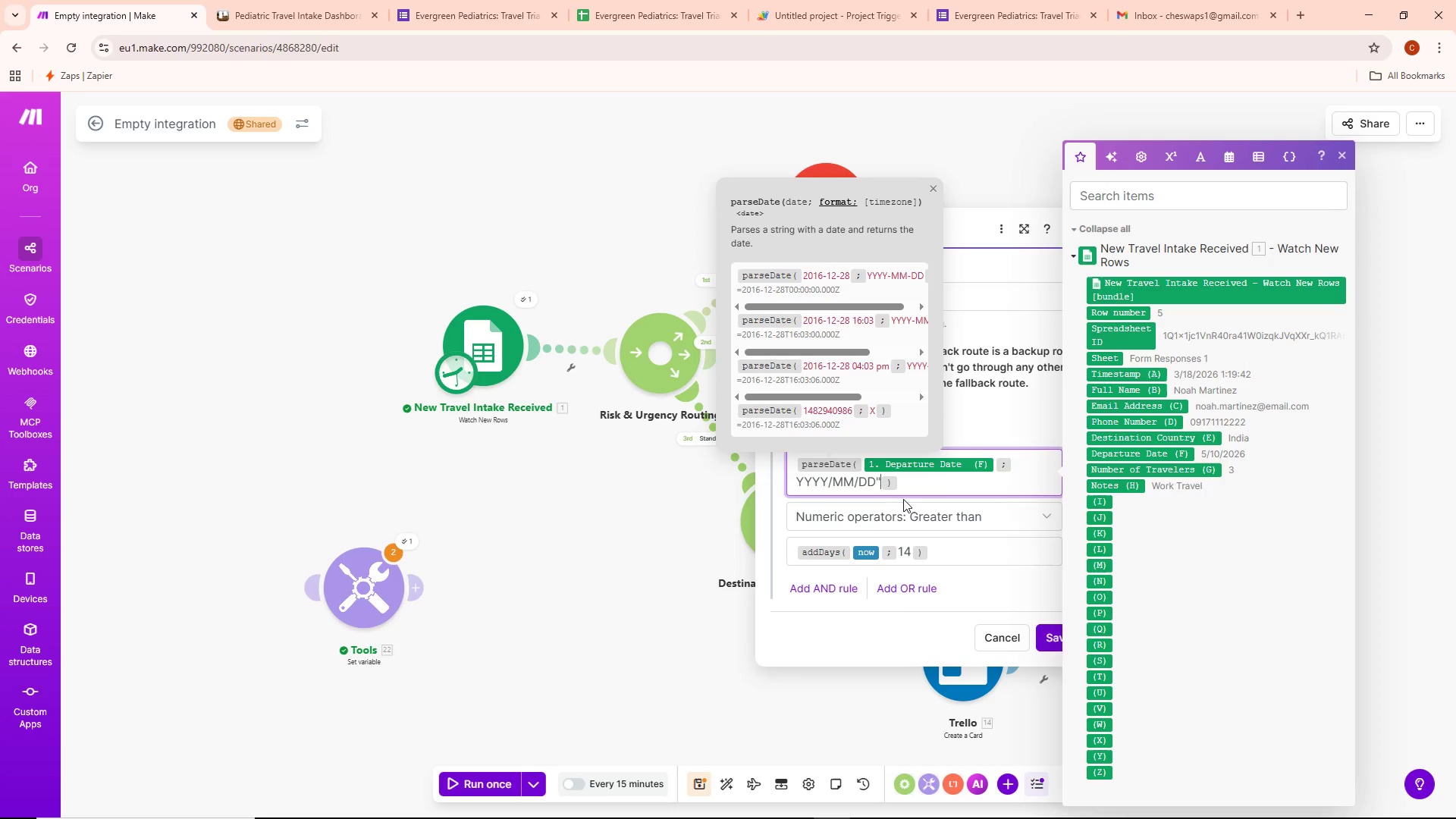 
key(Backspace)
 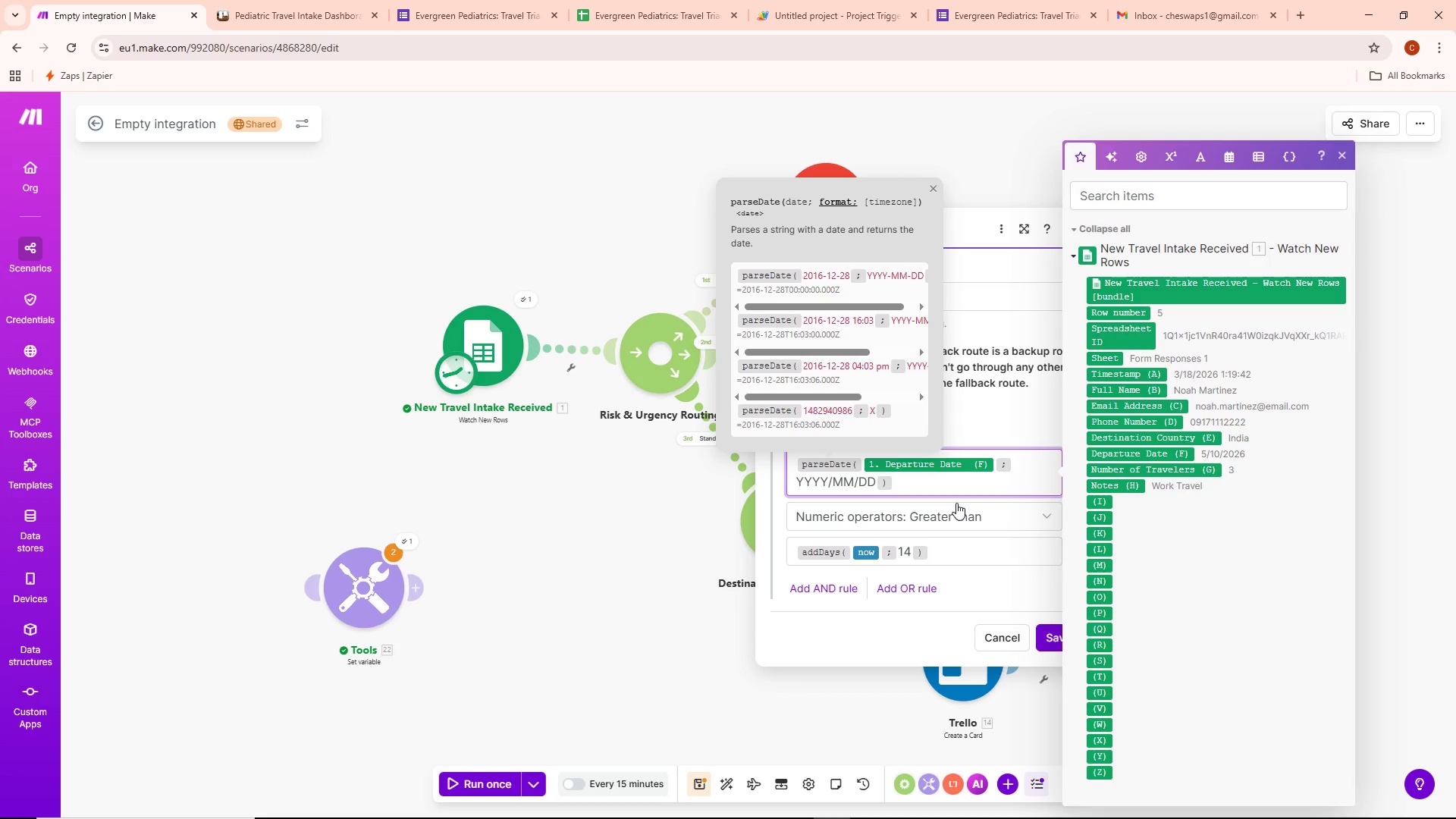 
wait(16.56)
 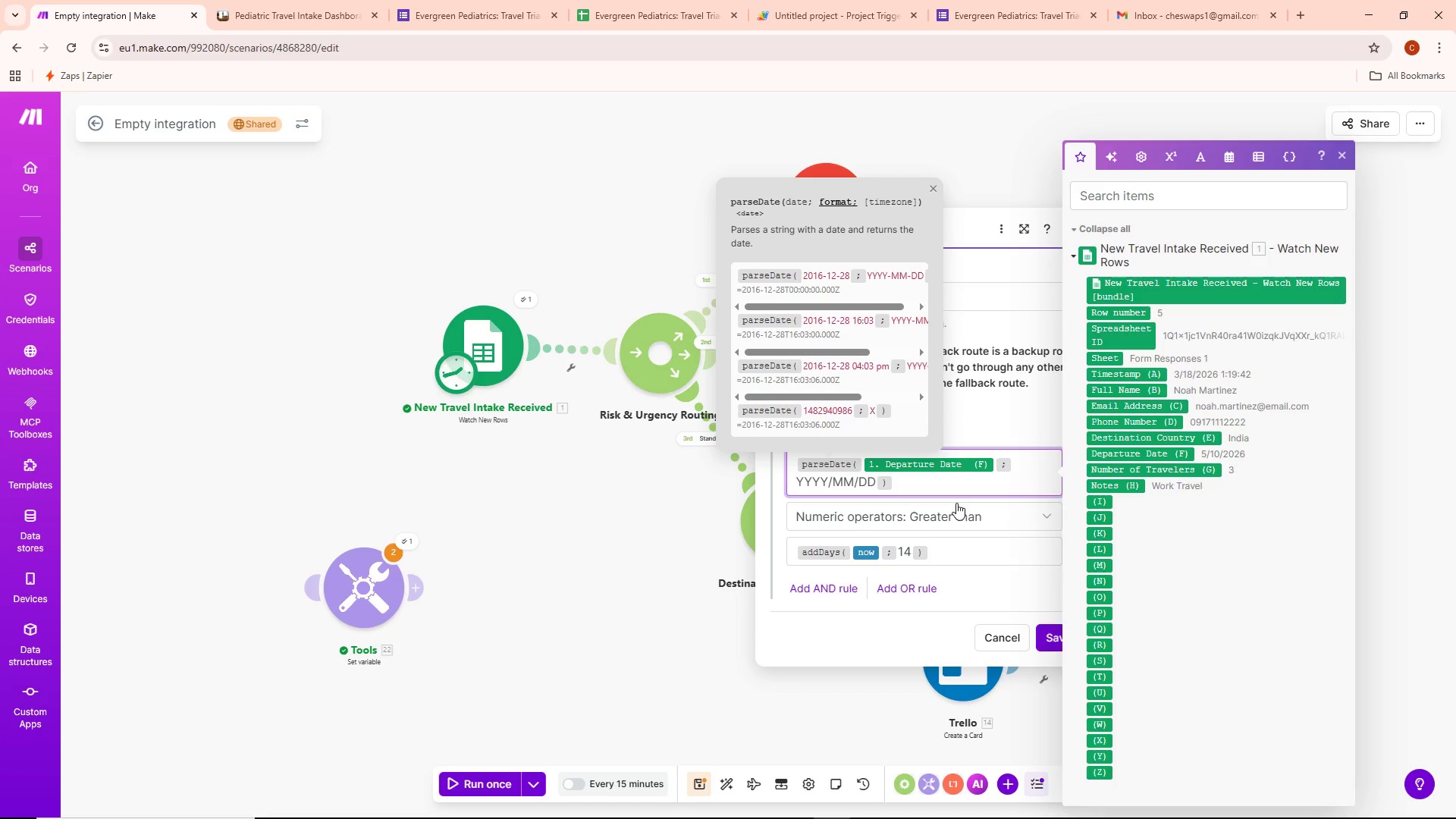 
left_click([924, 488])
 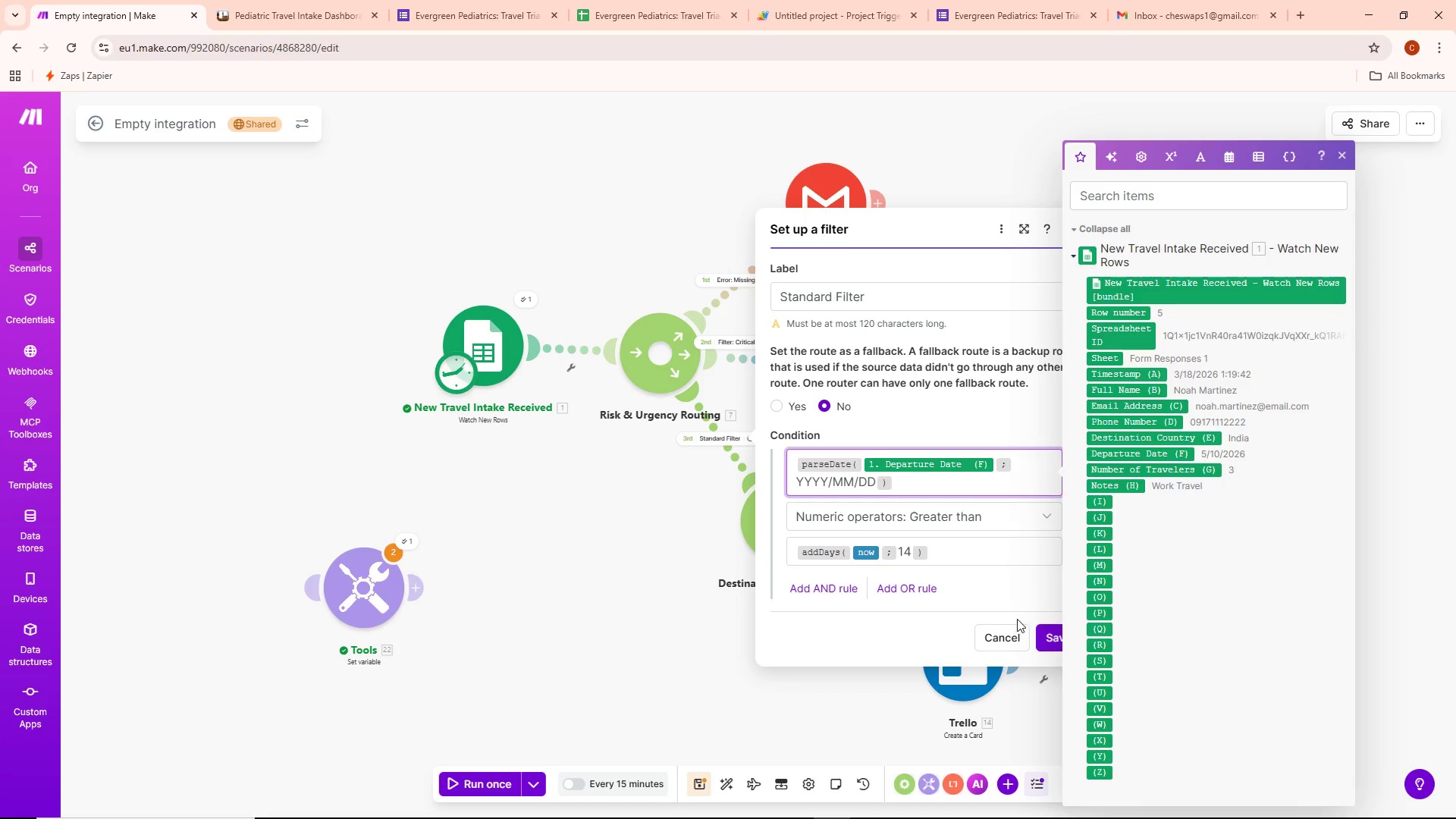 
wait(26.7)
 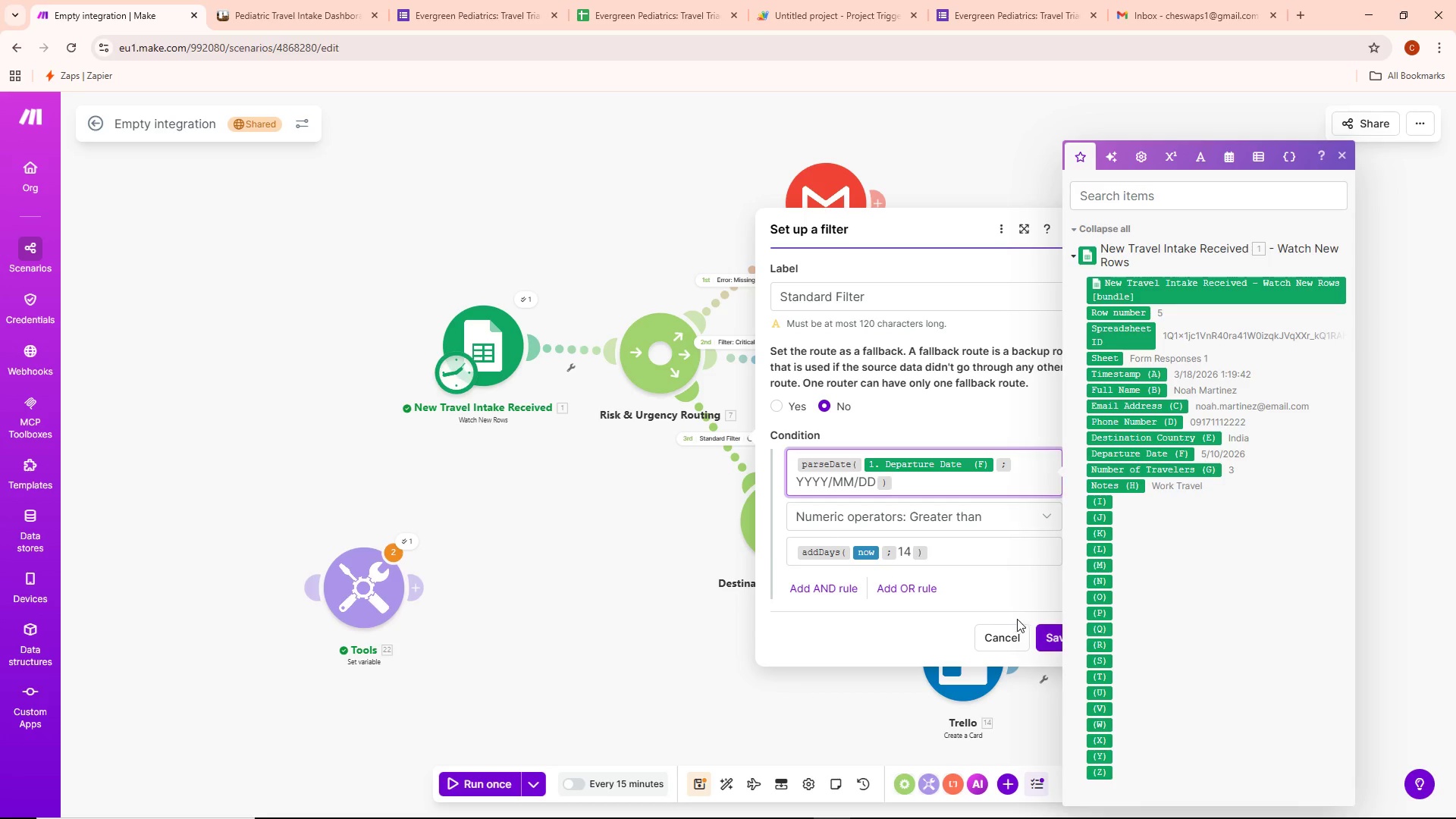 
key(Backspace)
 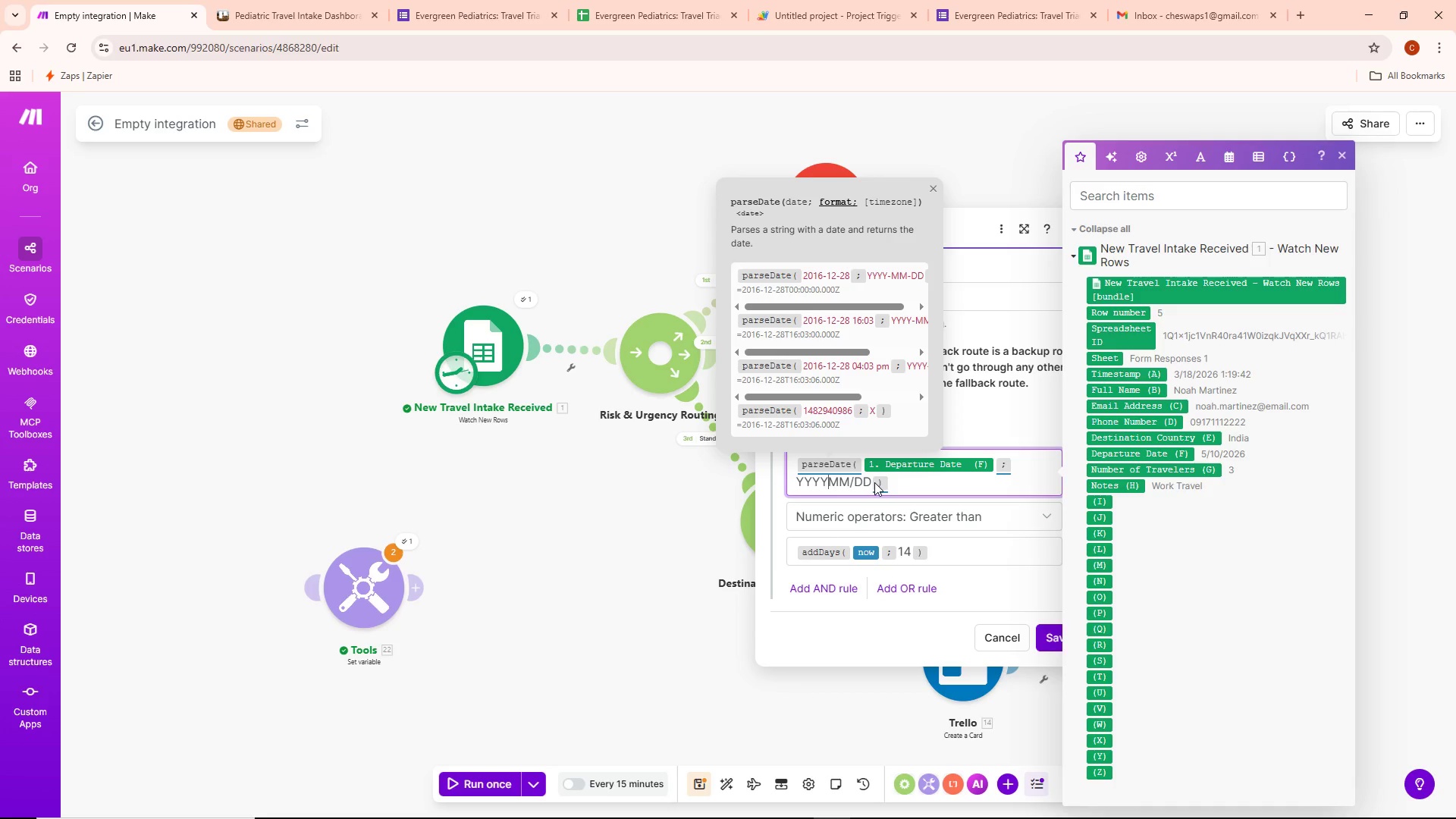 
key(Space)
 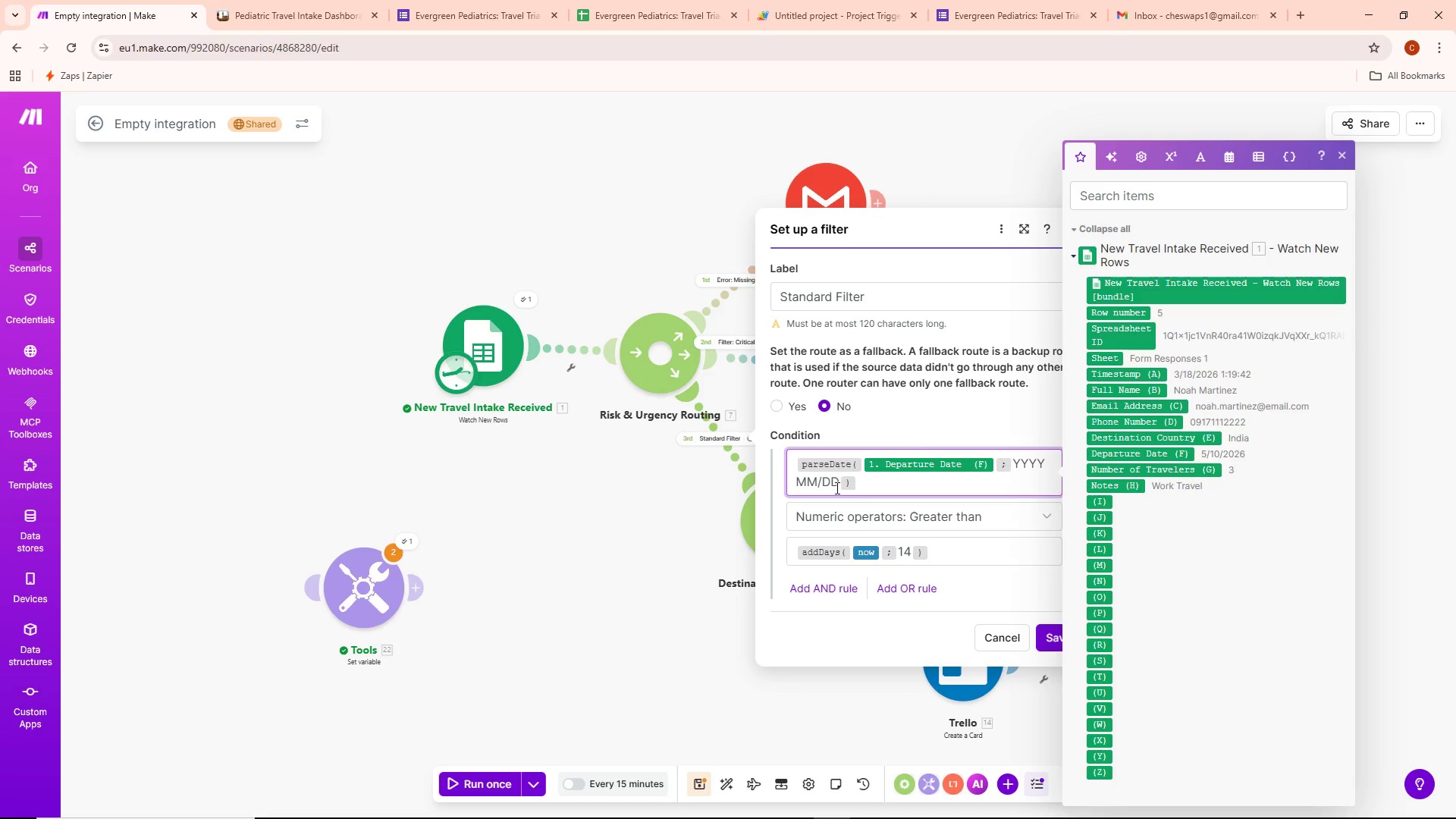 
left_click([827, 482])
 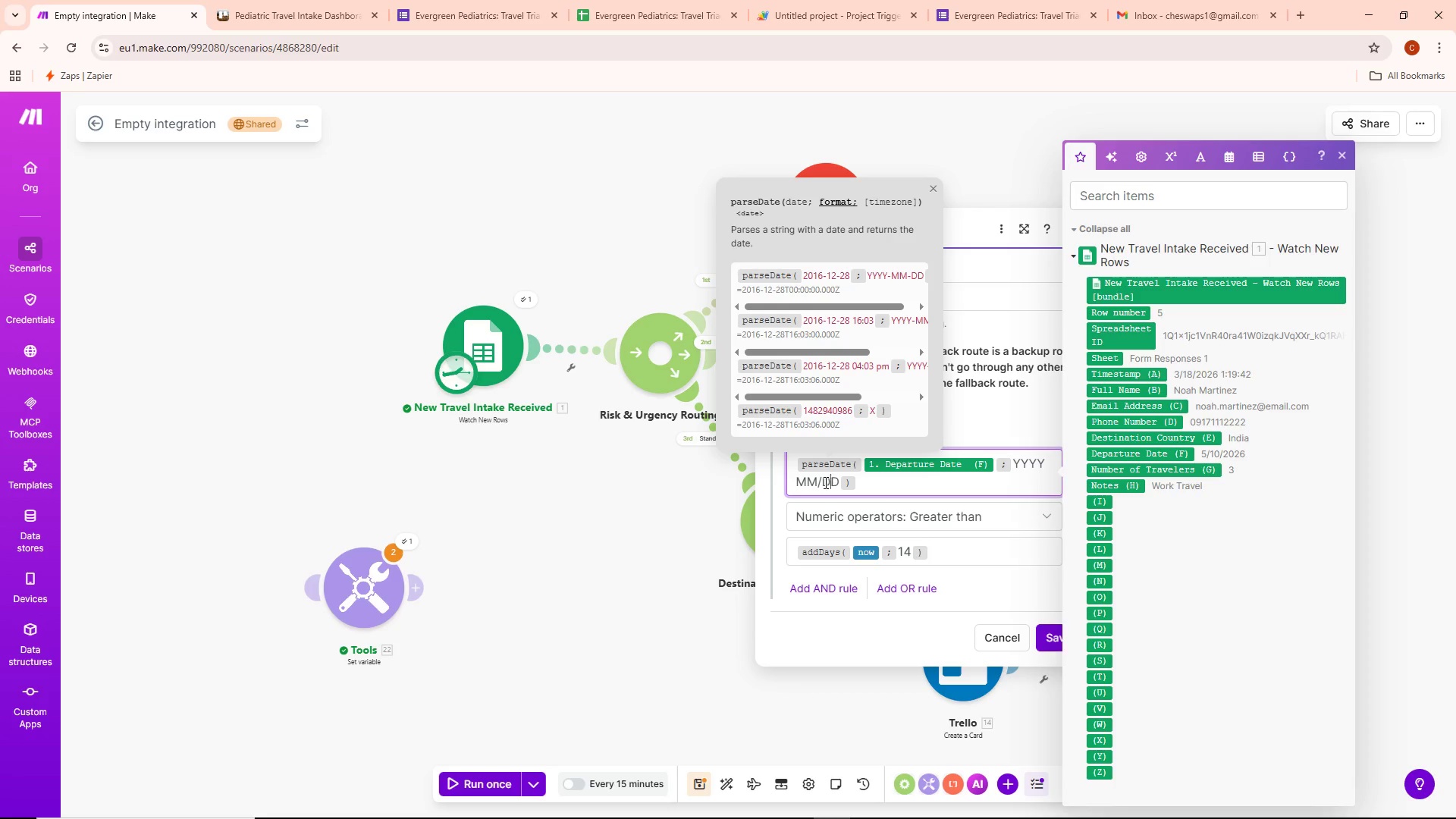 
left_click([824, 482])
 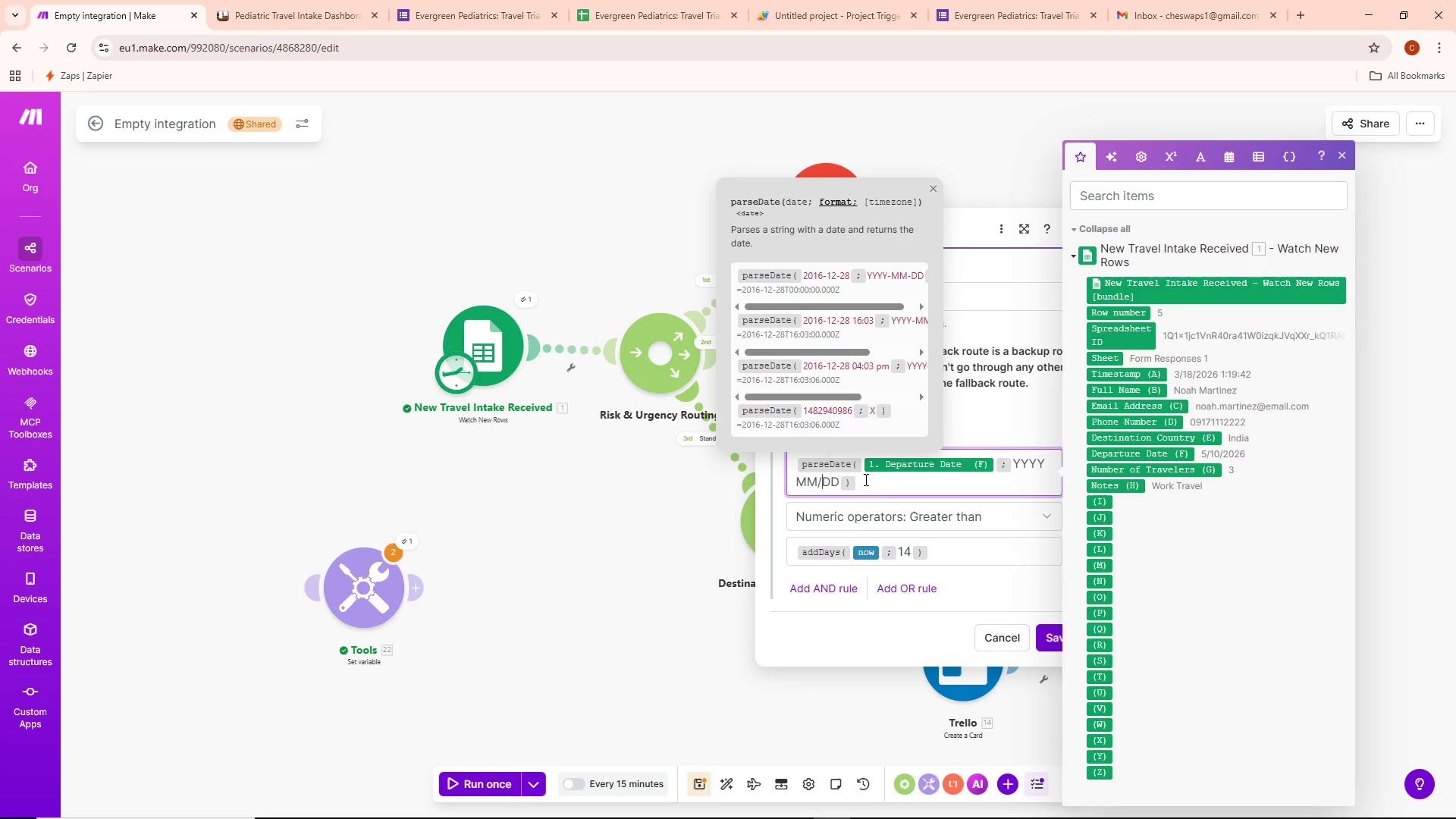 
key(Backspace)
 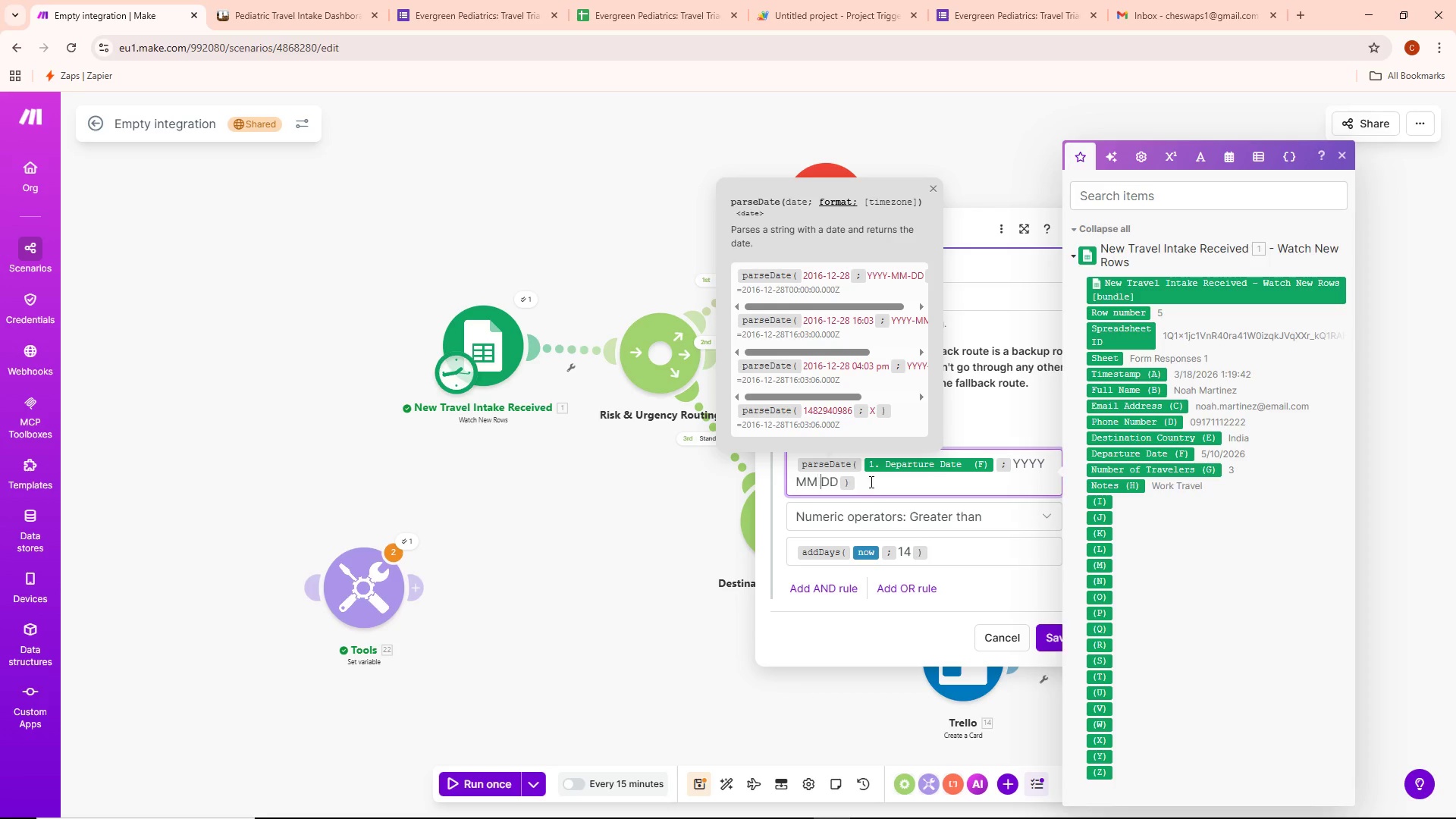 
key(Space)
 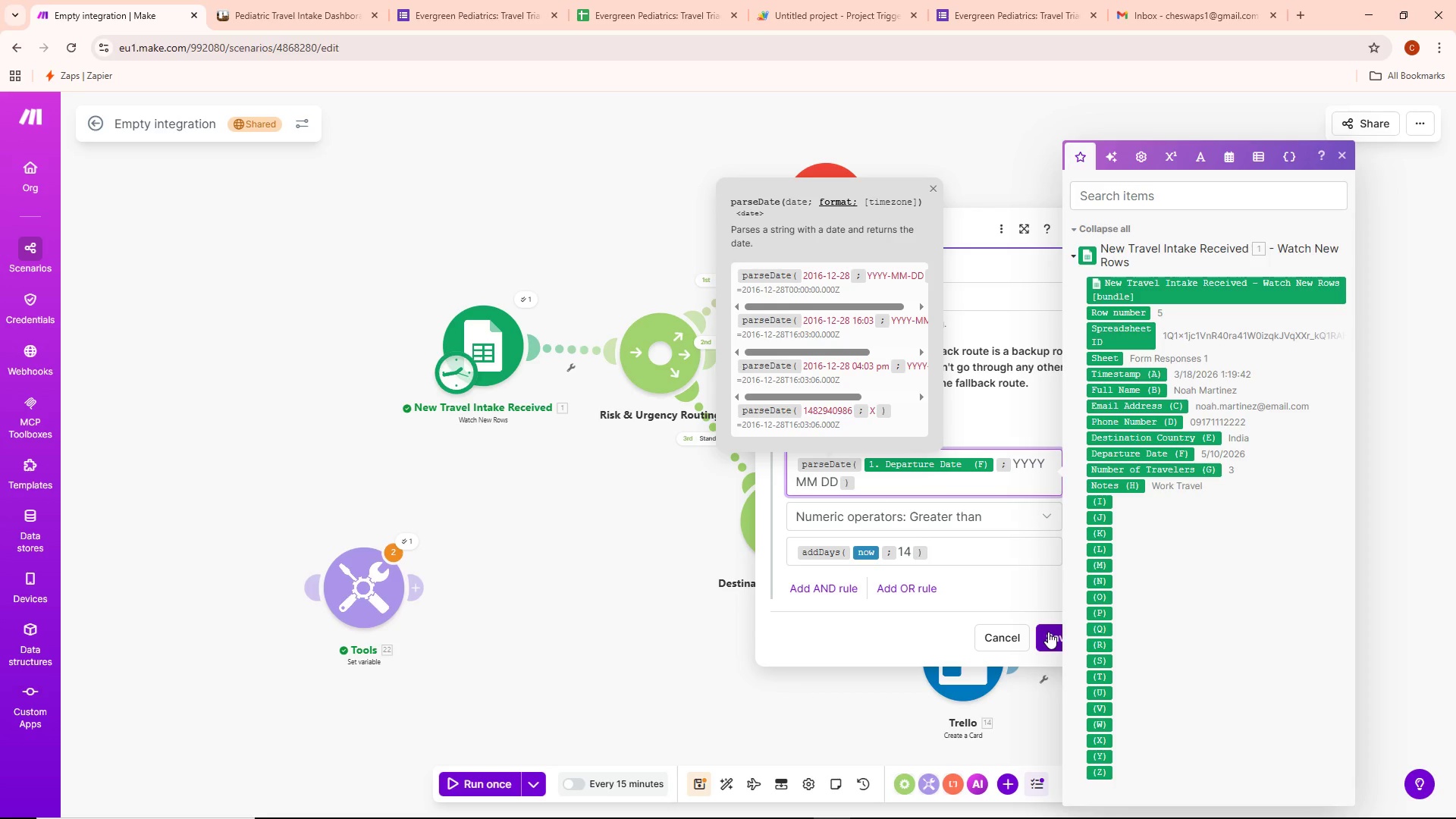 
left_click([1048, 632])
 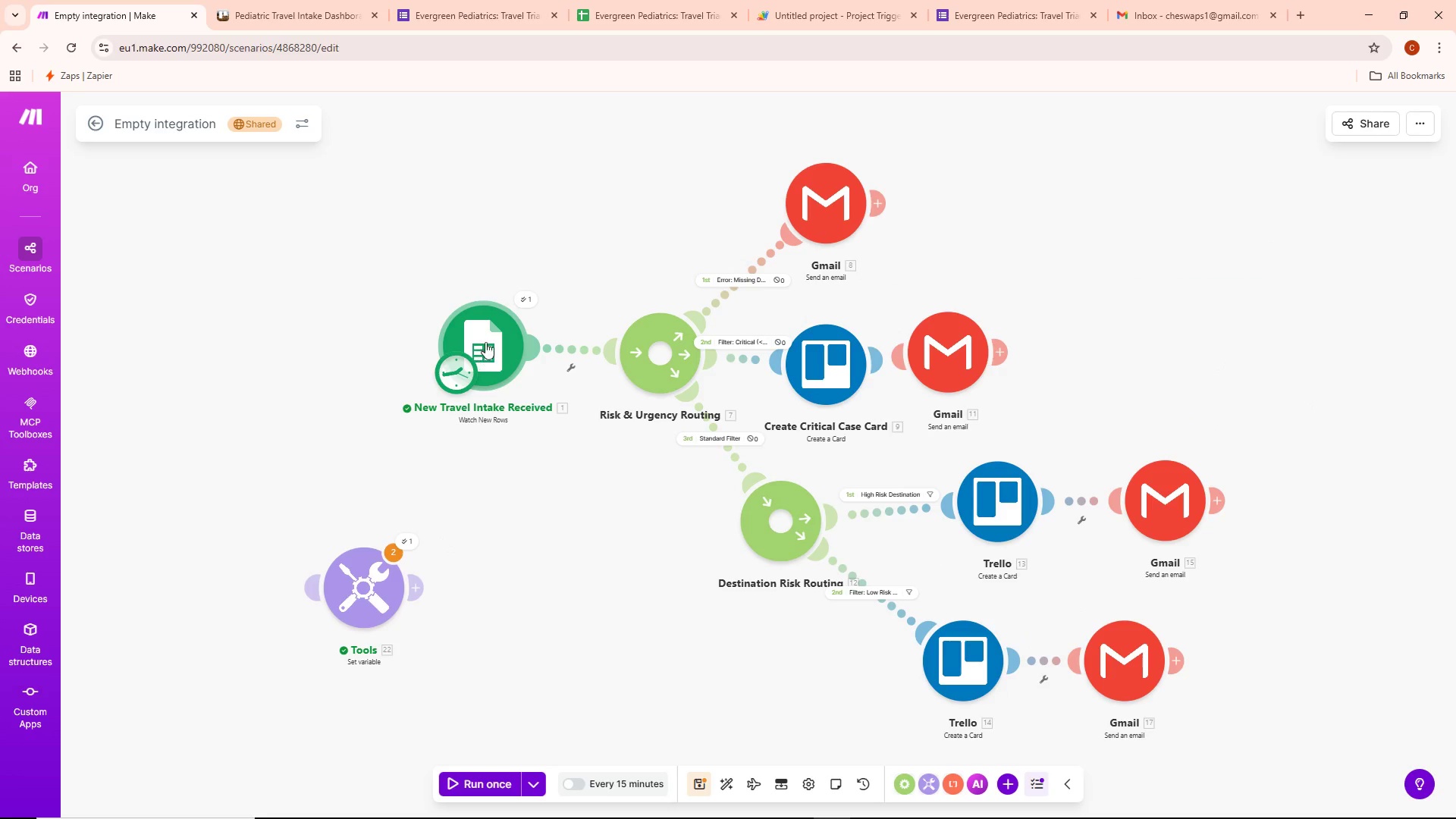 
left_click([522, 297])
 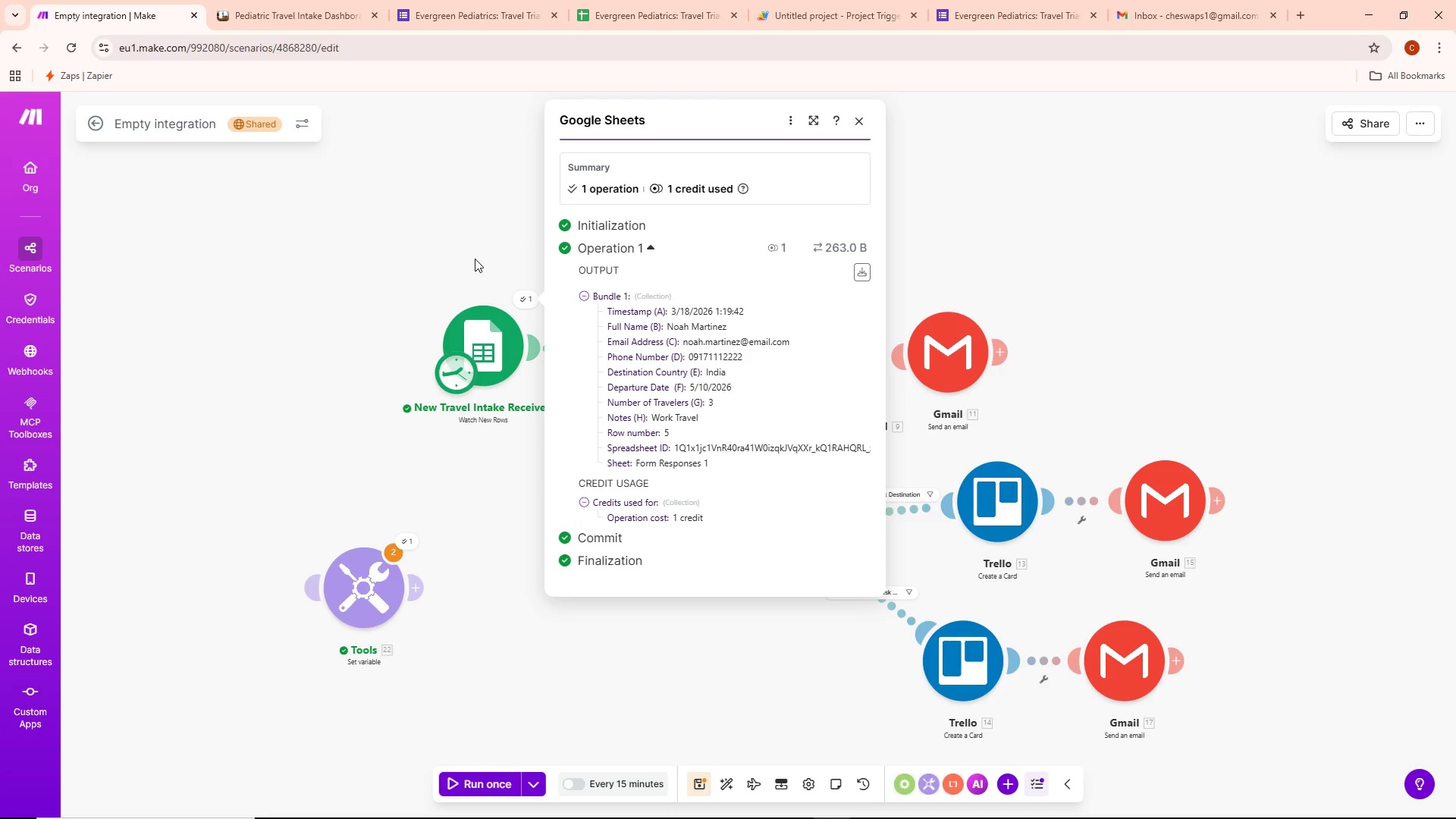 
left_click([475, 259])
 